 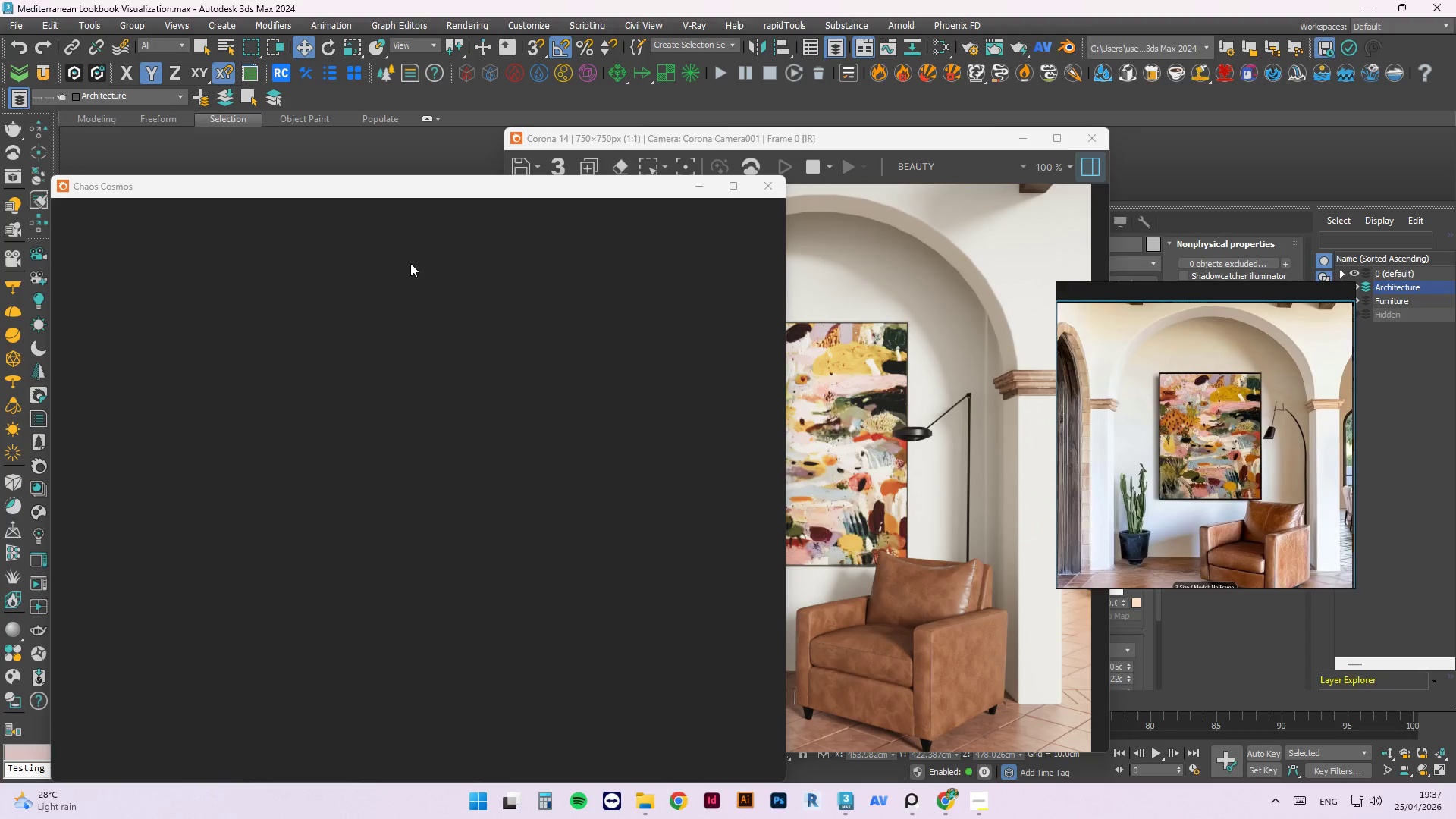 
left_click_drag(start_coordinate=[601, 188], to_coordinate=[990, 170])
 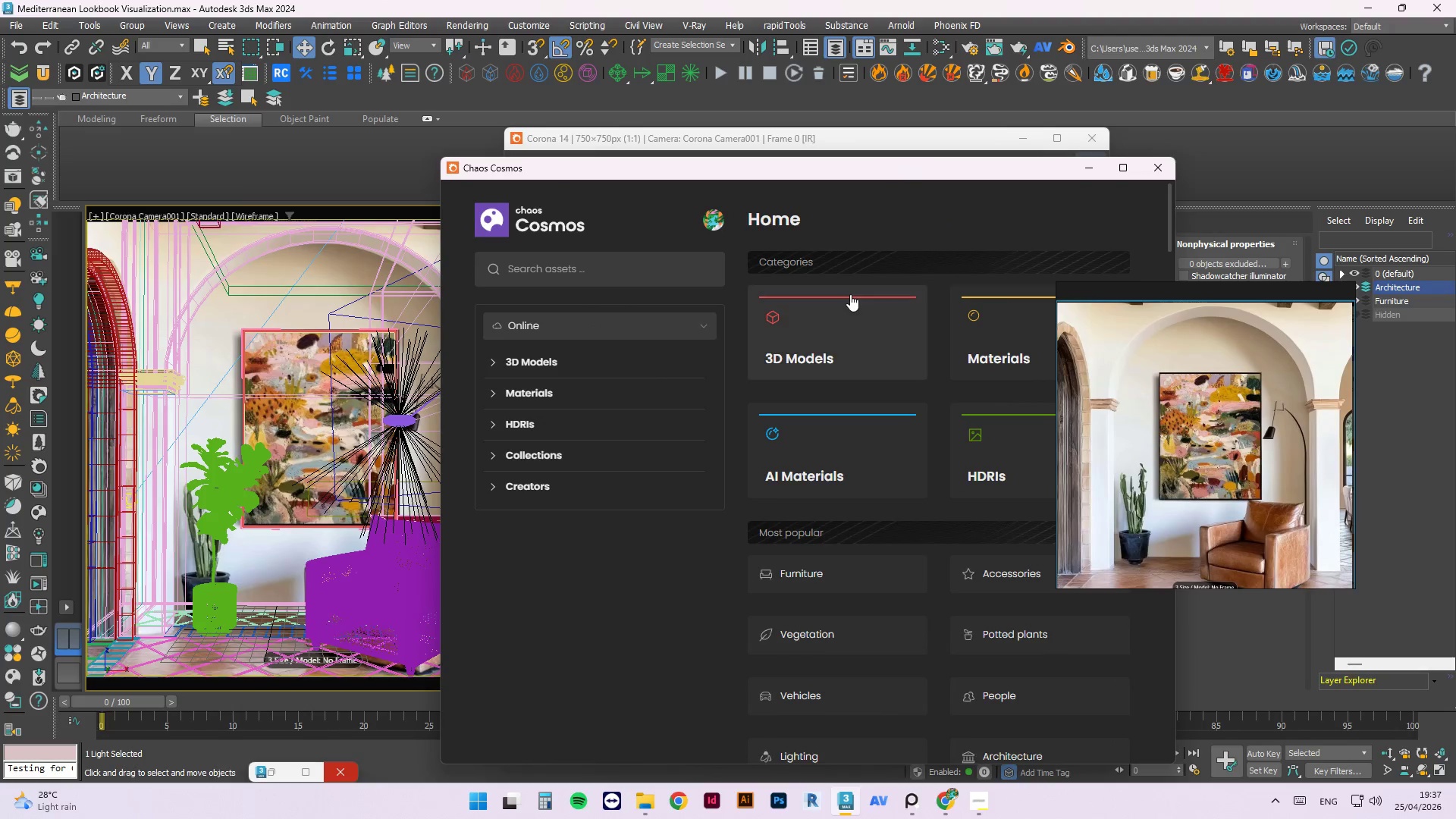 
mouse_move([855, 295])
 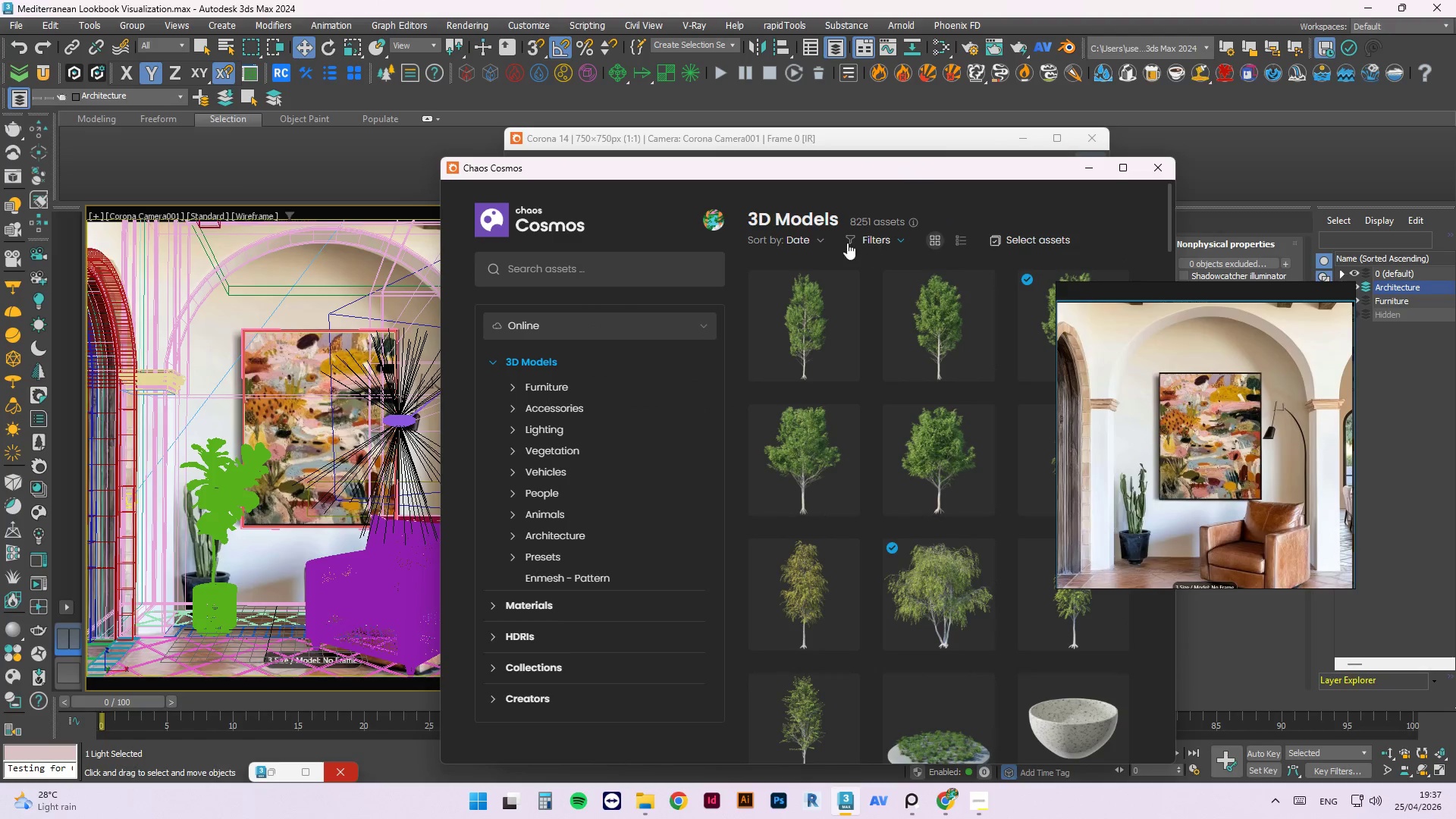 
left_click([642, 324])
 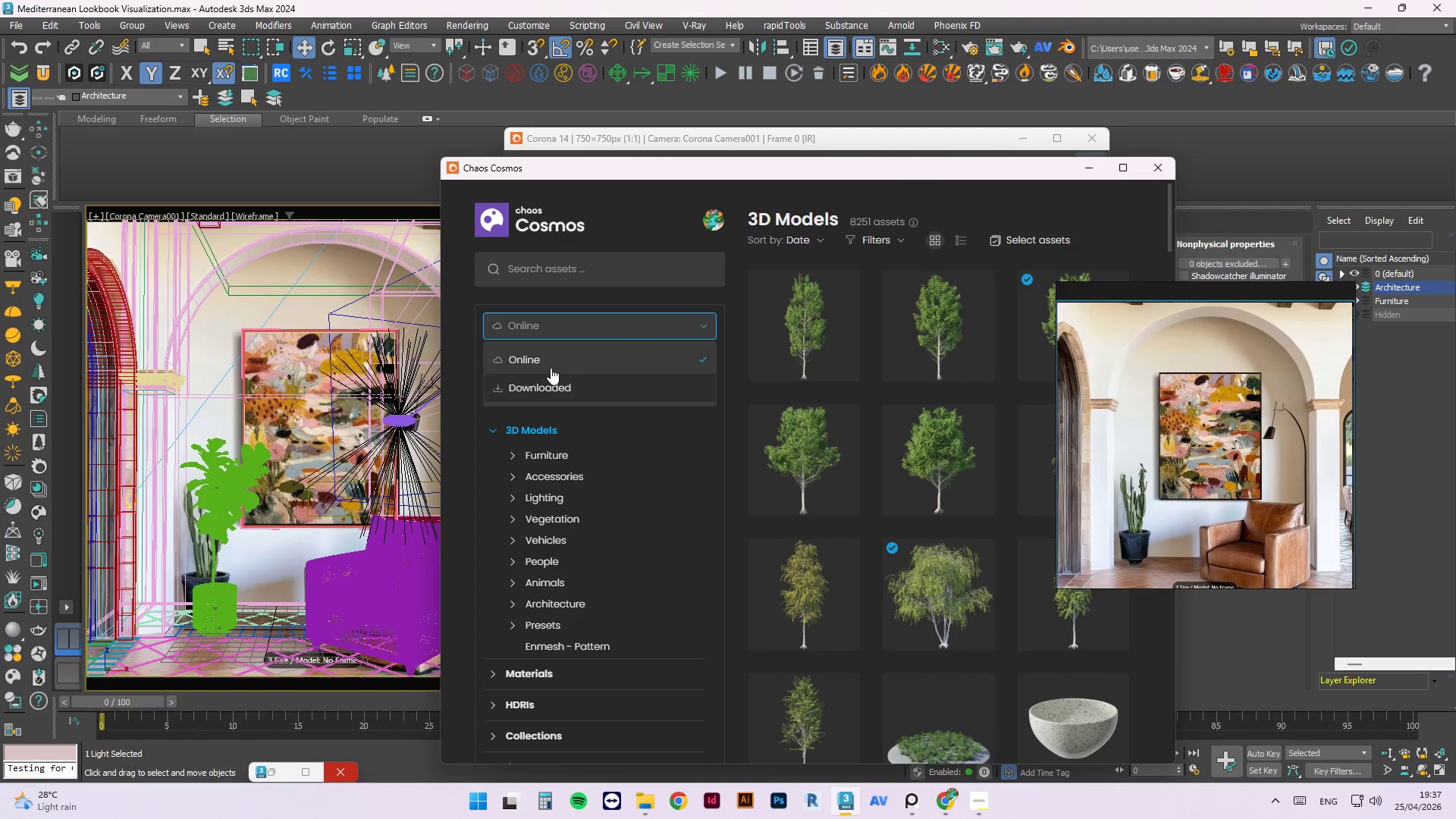 
left_click([543, 383])
 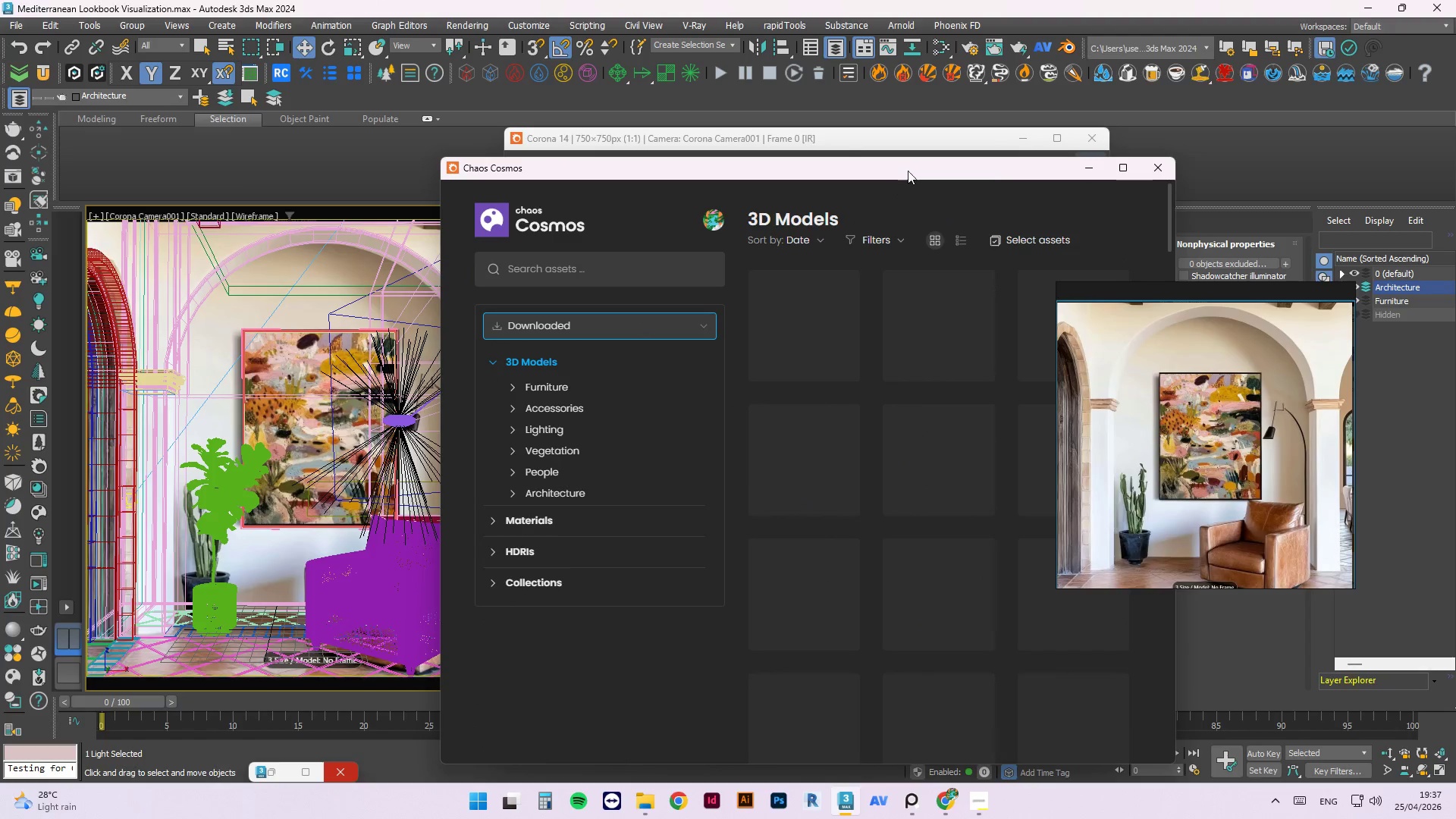 
left_click_drag(start_coordinate=[915, 171], to_coordinate=[504, 120])
 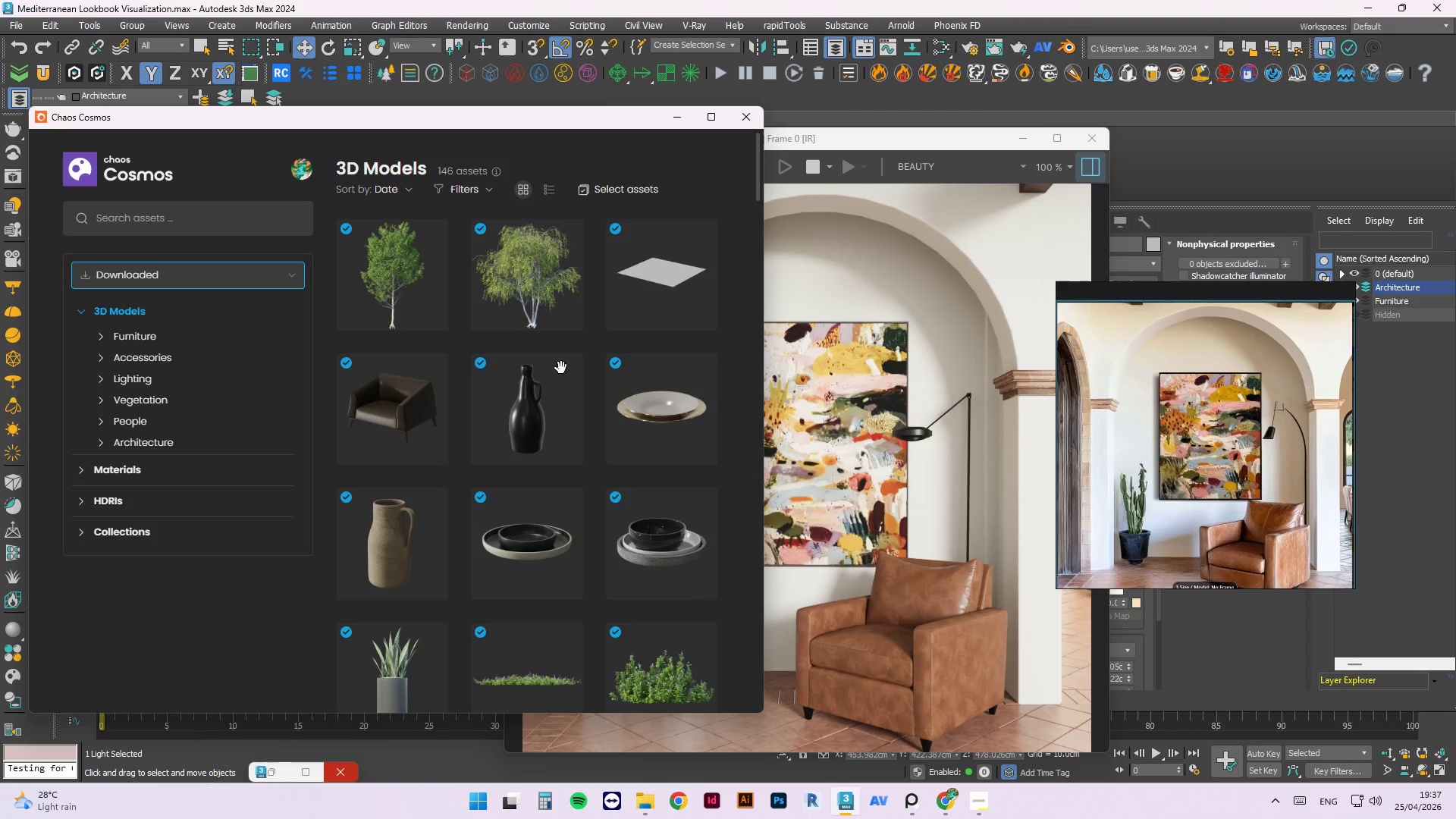 
scroll: coordinate [648, 435], scroll_direction: down, amount: 6.0
 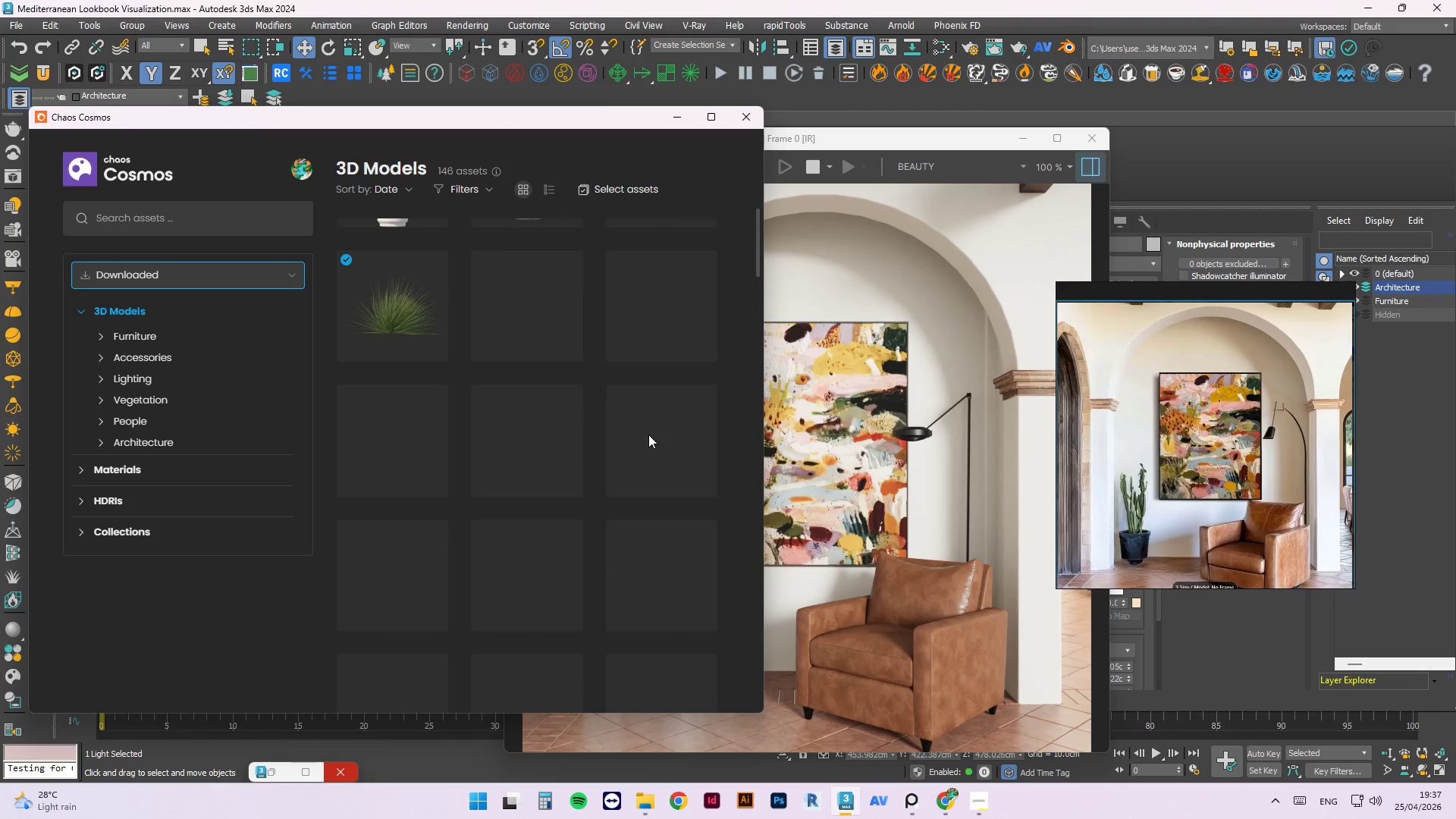 
scroll: coordinate [647, 429], scroll_direction: up, amount: 4.0
 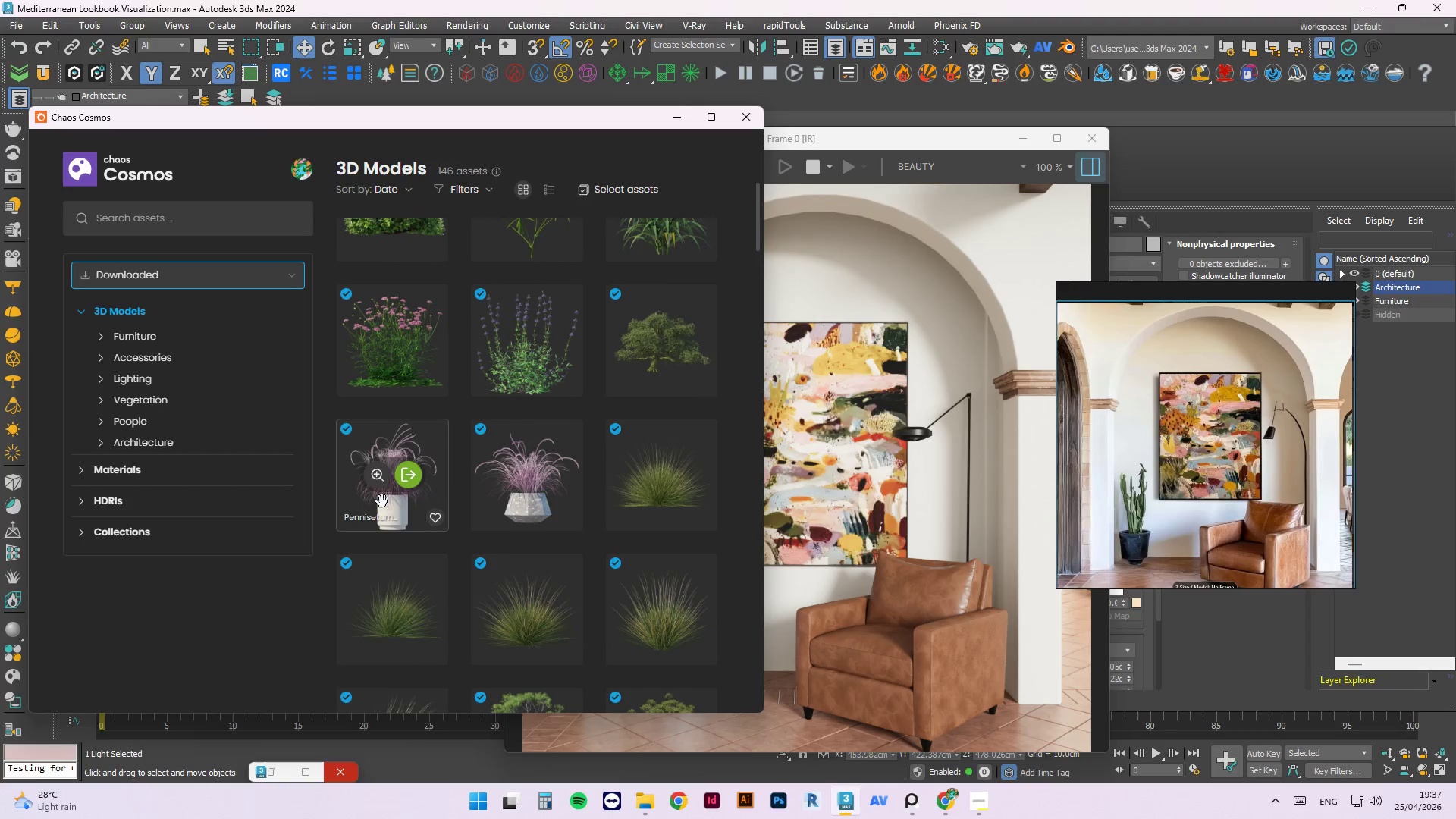 
left_click([377, 483])
 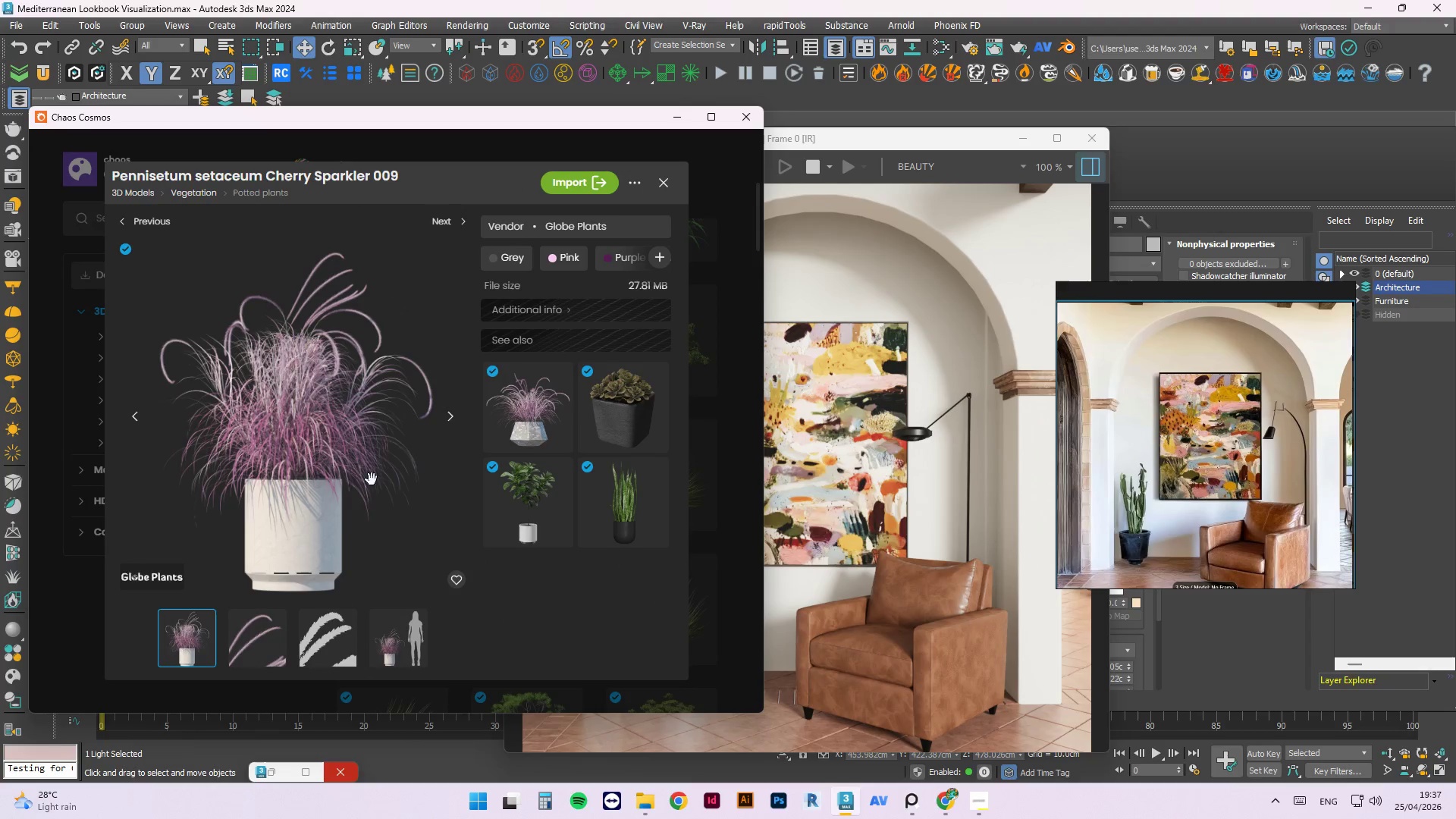 
scroll: coordinate [315, 583], scroll_direction: up, amount: 5.0
 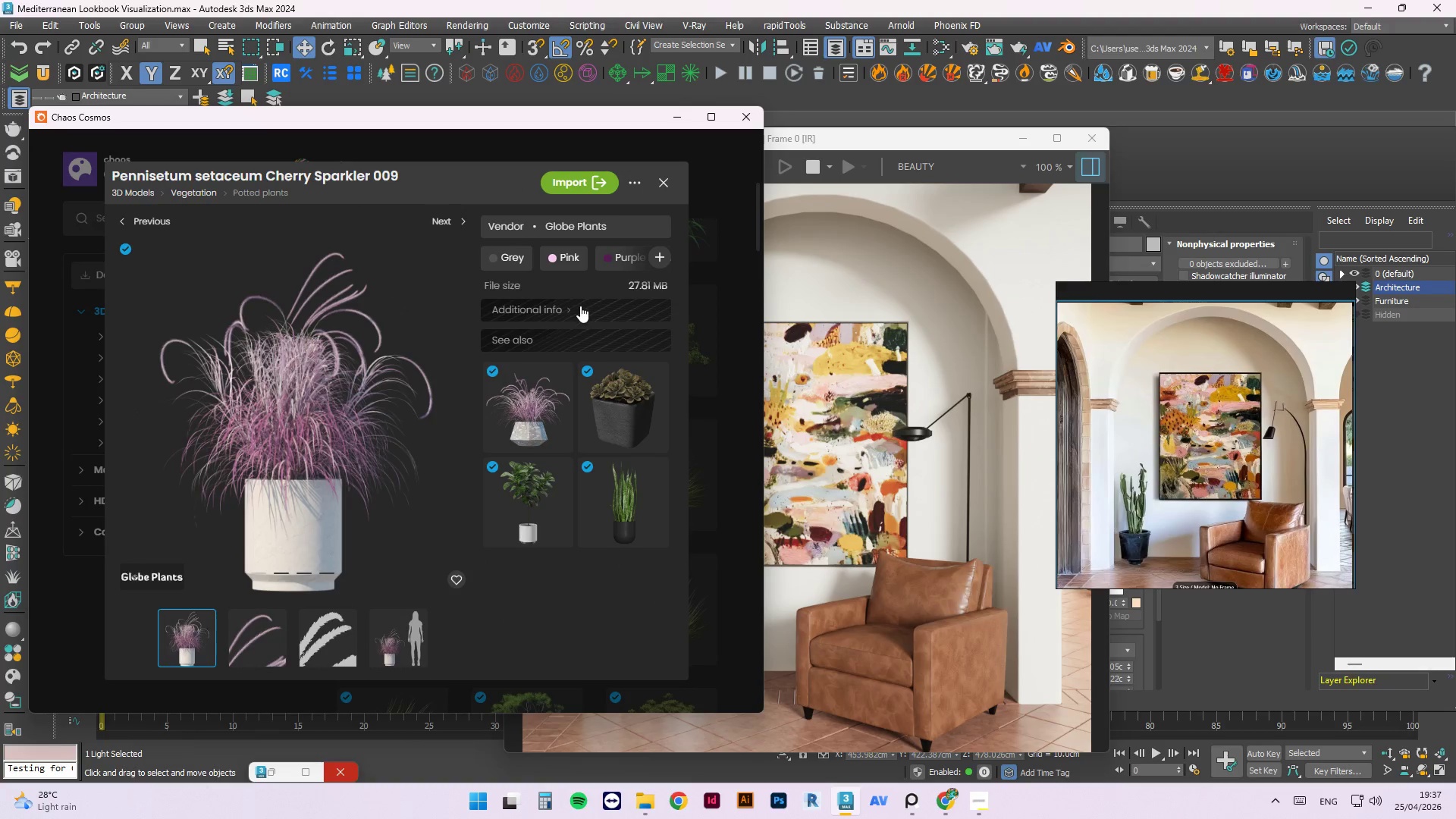 
left_click([672, 187])
 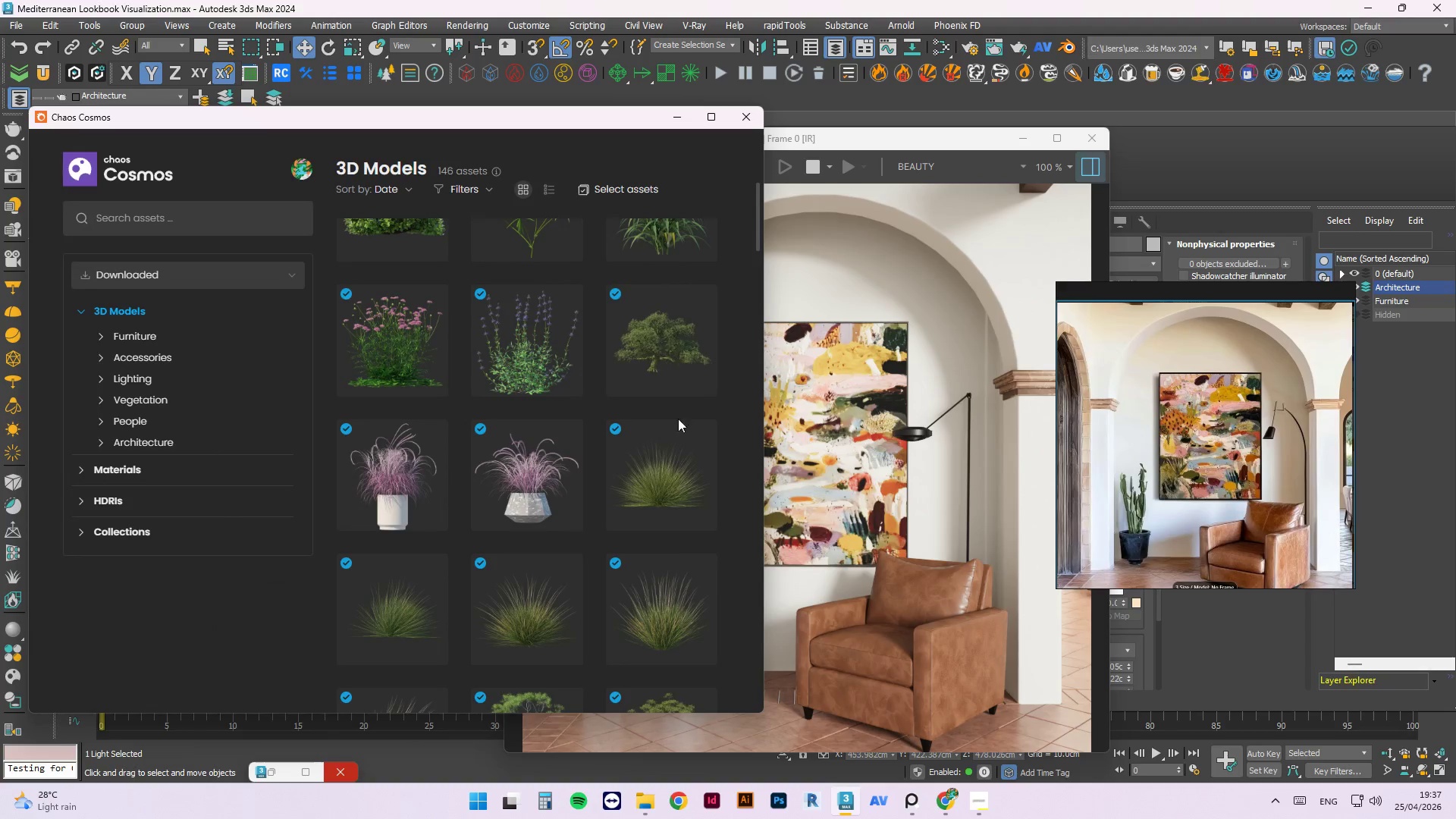 
scroll: coordinate [650, 419], scroll_direction: down, amount: 22.0
 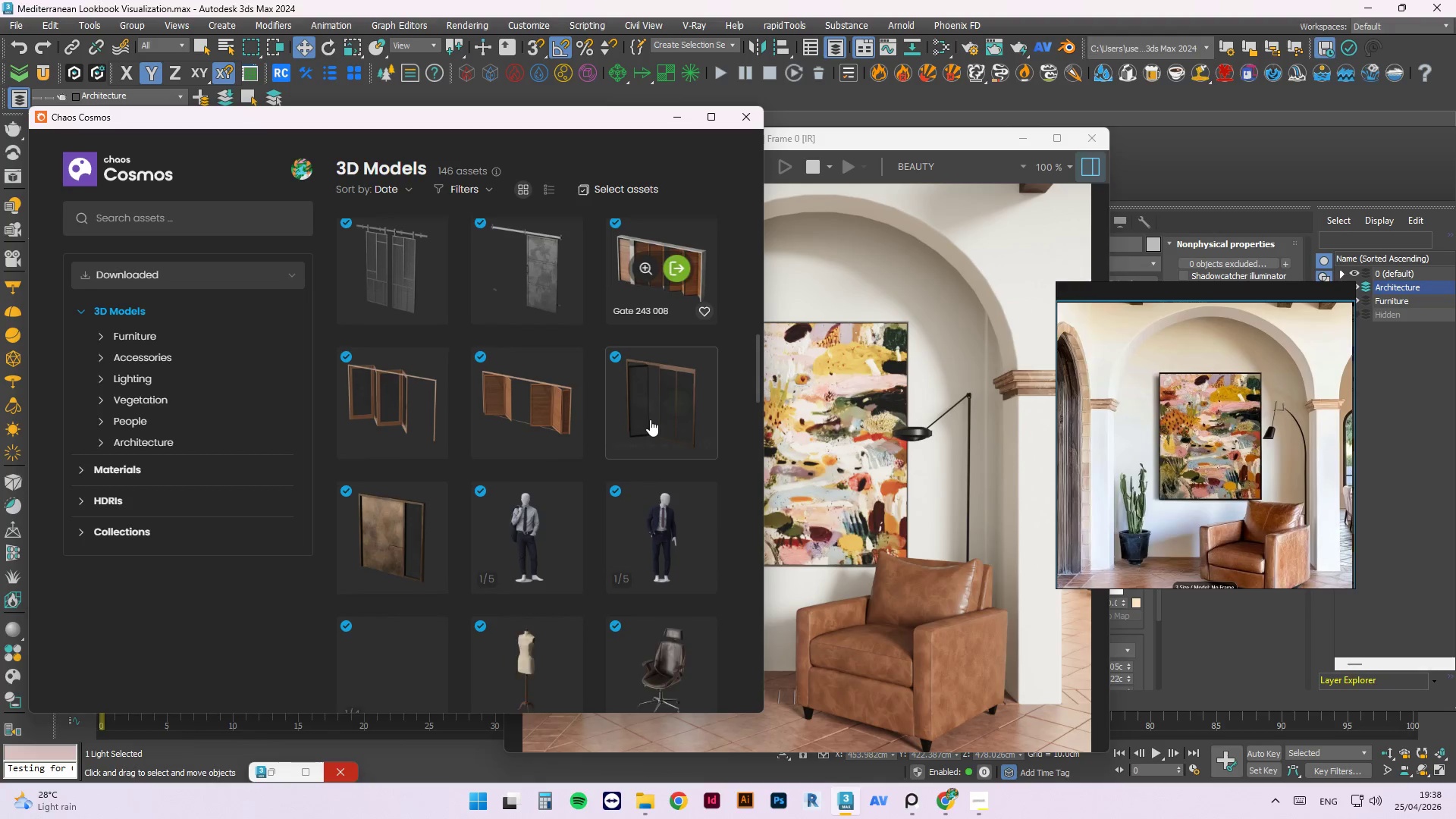 
scroll: coordinate [647, 378], scroll_direction: down, amount: 14.0
 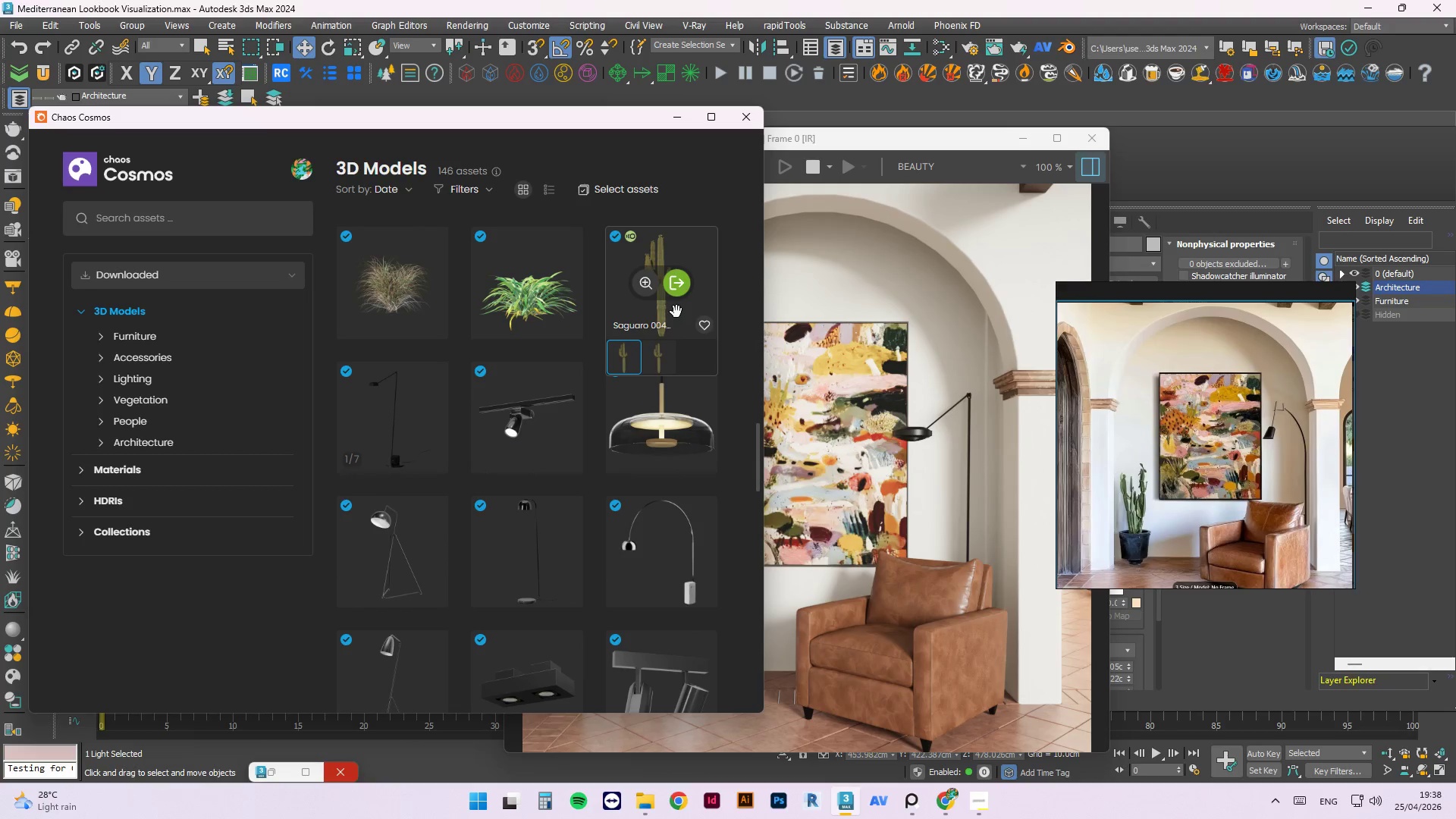 
left_click_drag(start_coordinate=[670, 316], to_coordinate=[782, 645])
 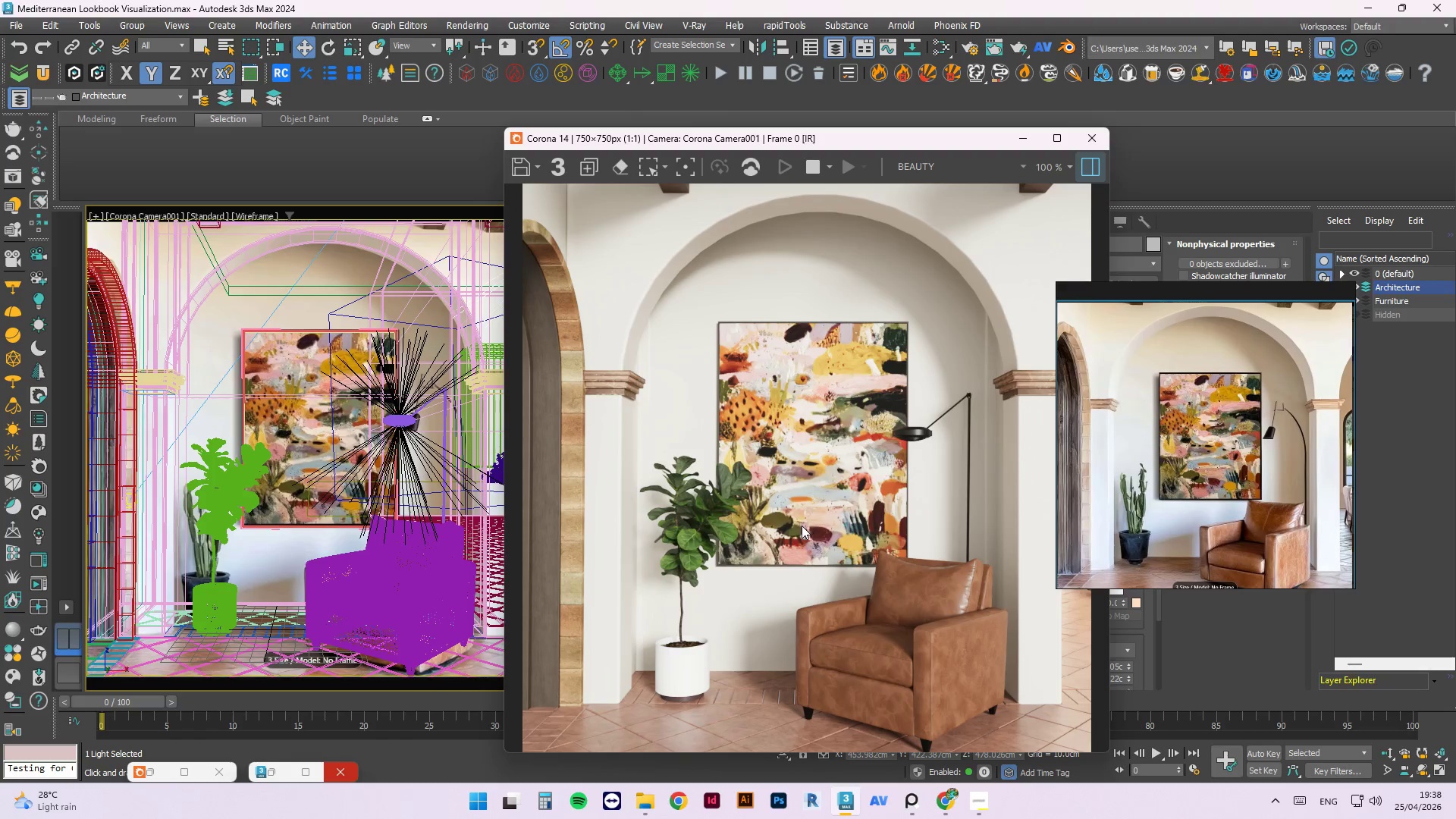 
scroll: coordinate [818, 507], scroll_direction: down, amount: 2.0
 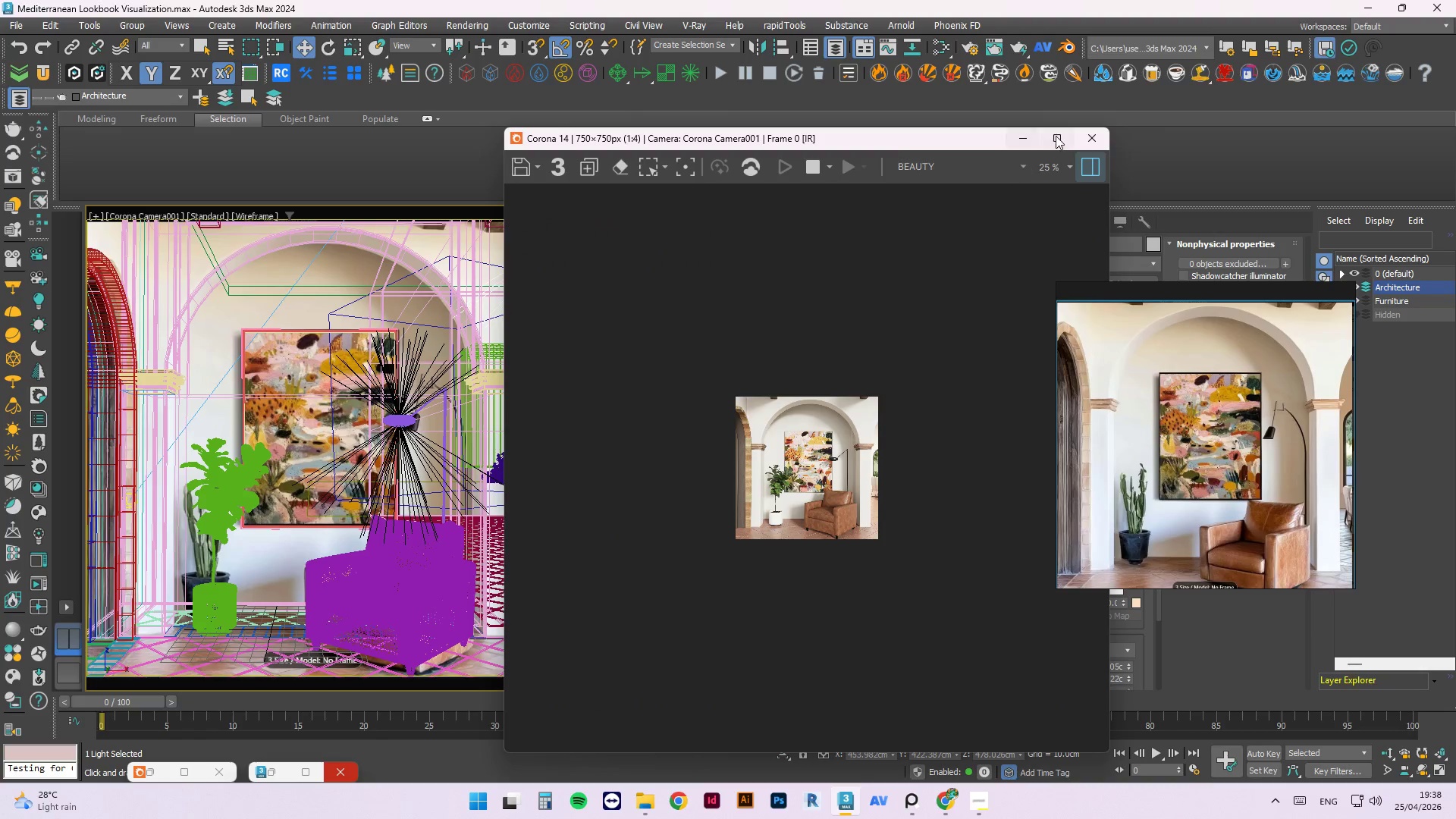 
left_click([1028, 134])
 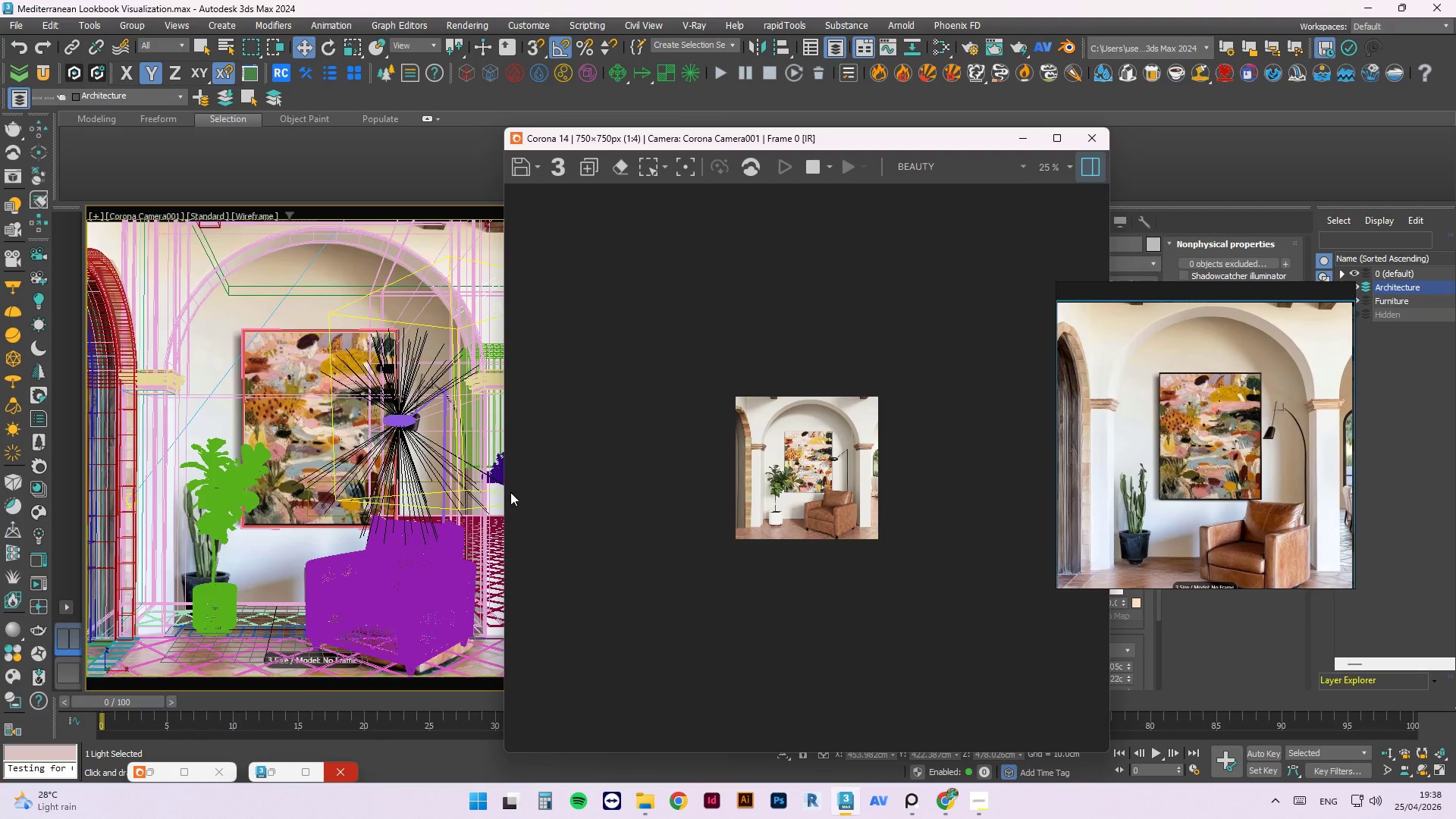 
scroll: coordinate [816, 493], scroll_direction: up, amount: 1.0
 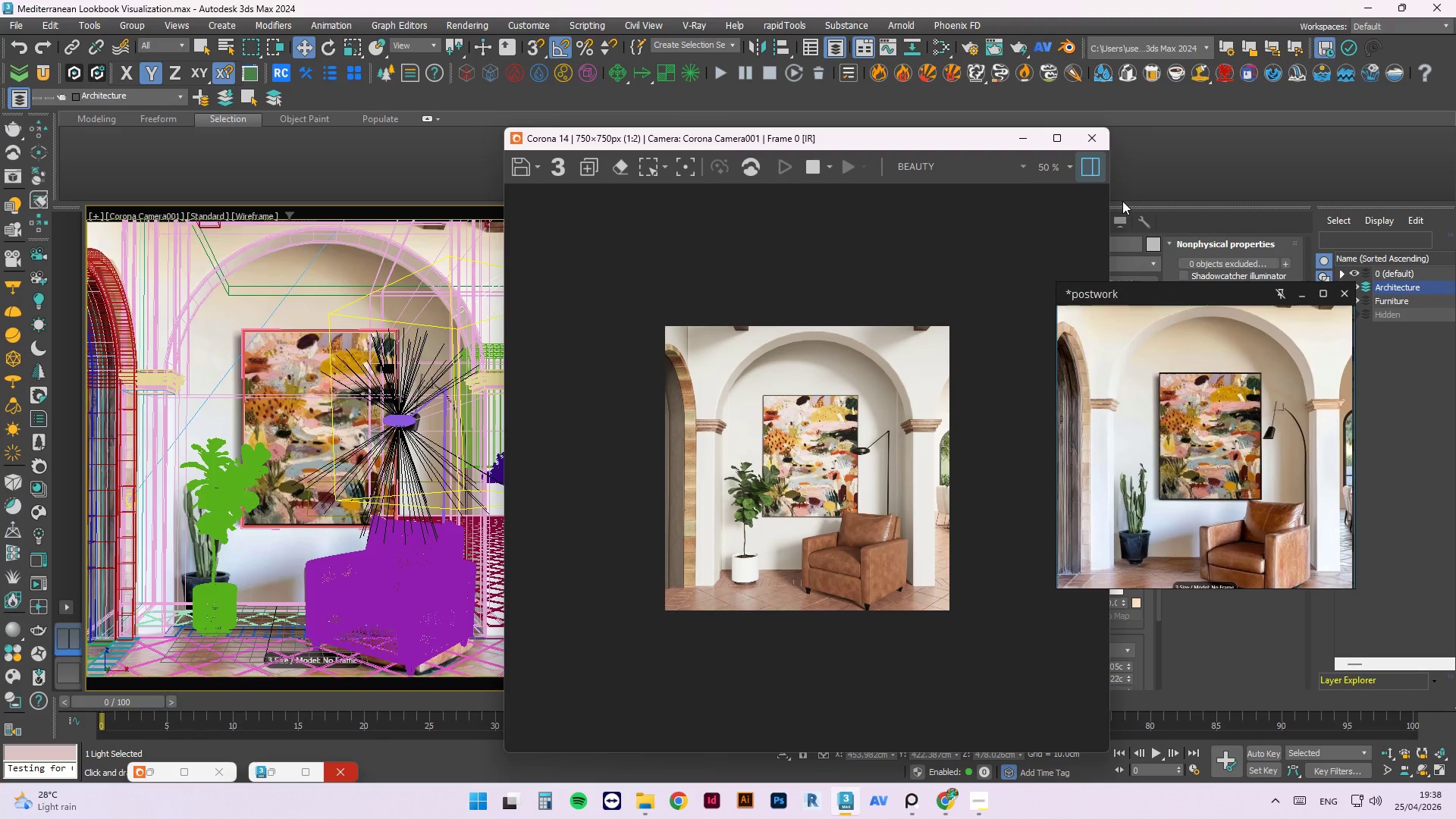 
mouse_move([1035, 146])
 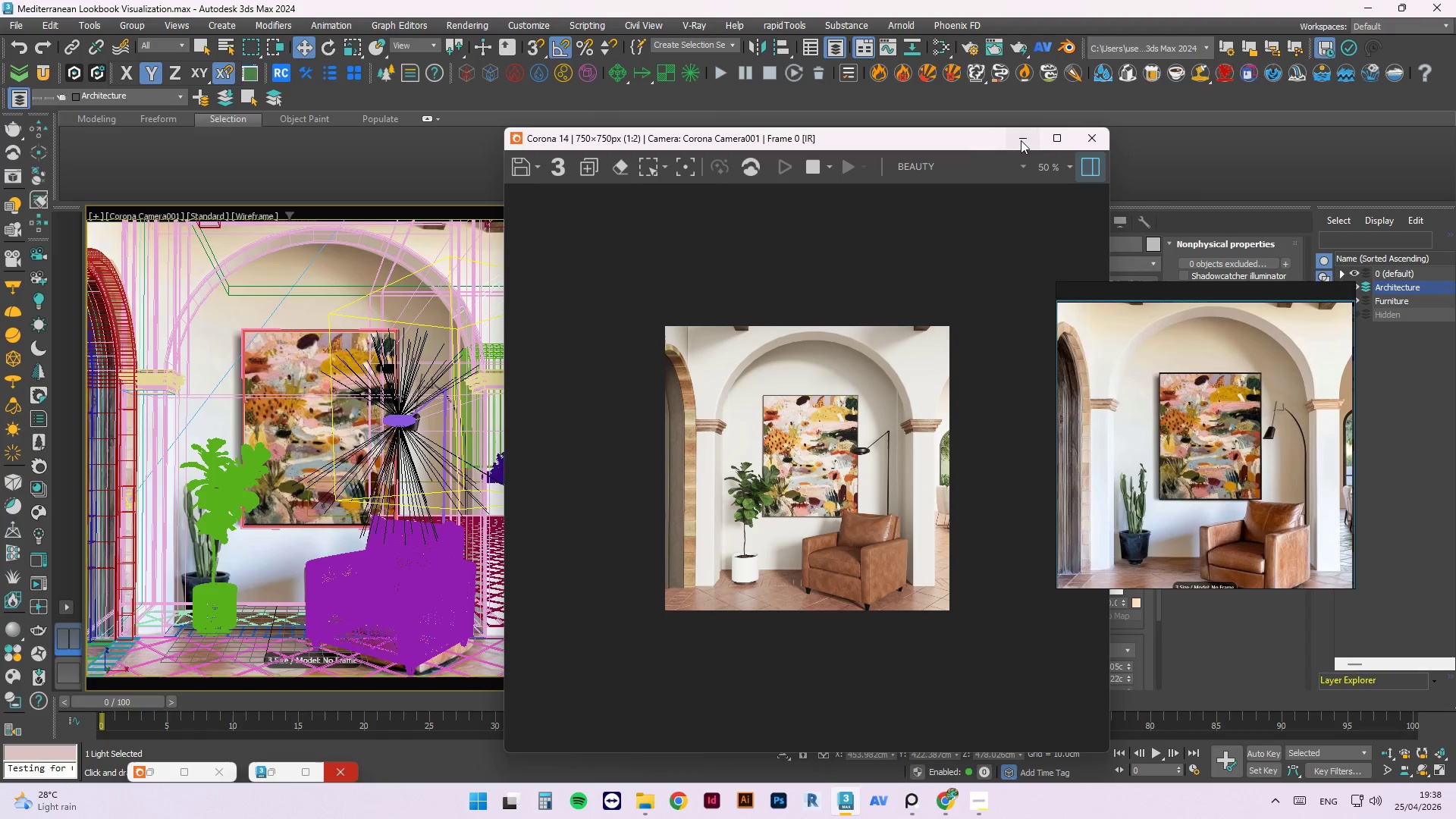 
left_click([1021, 140])
 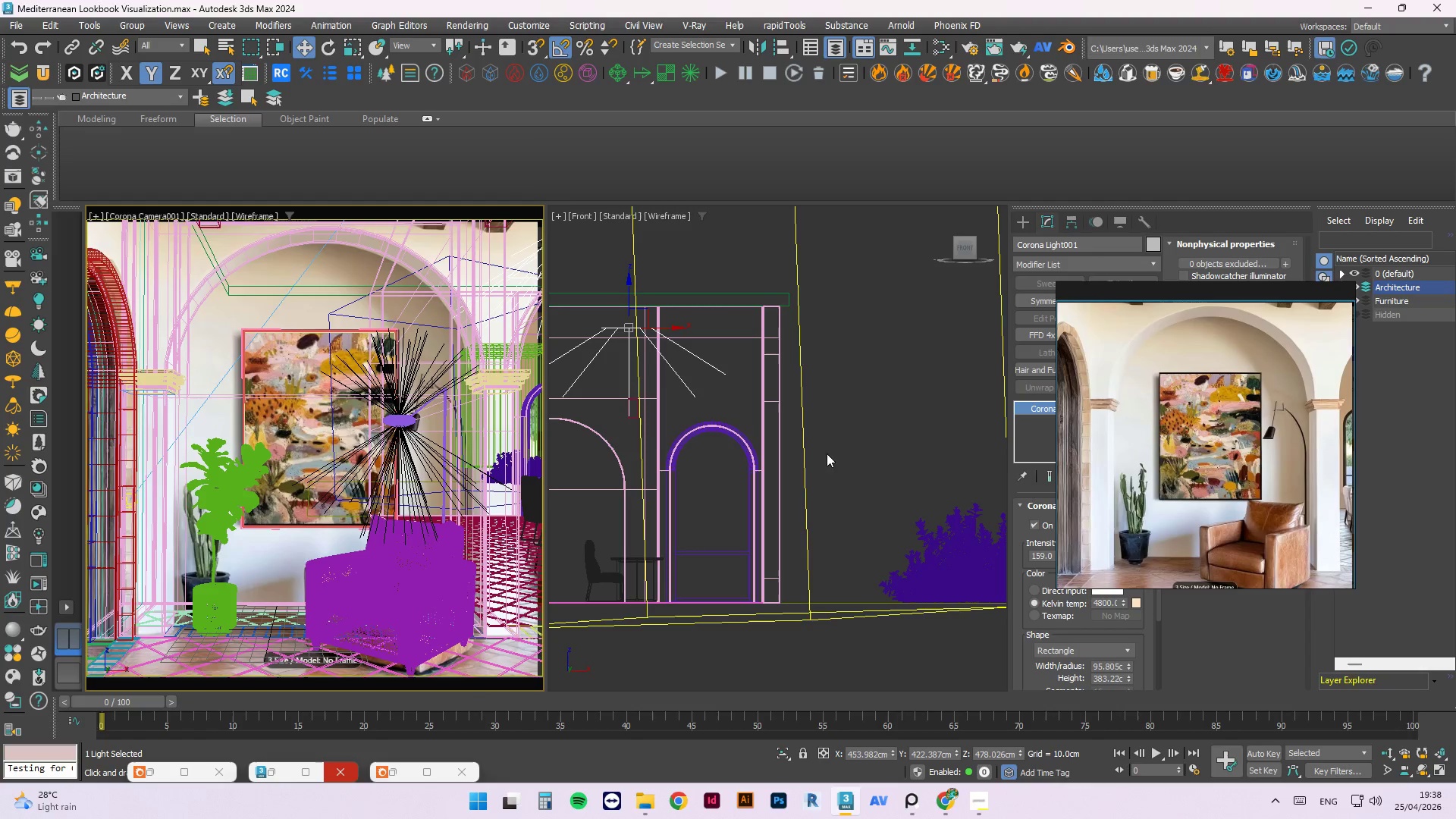 
hold_key(key=AltLeft, duration=1.64)
 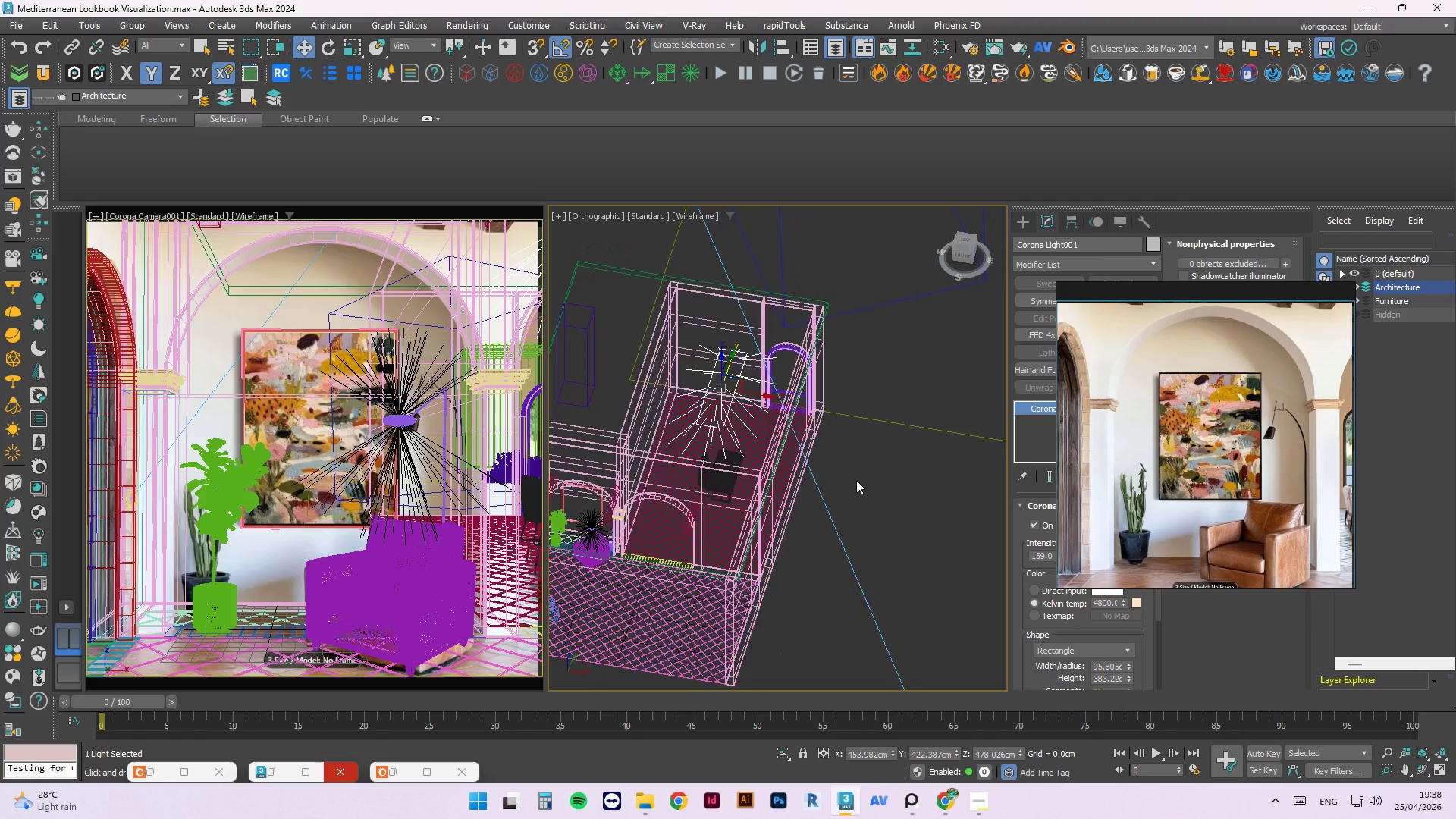 
scroll: coordinate [816, 441], scroll_direction: down, amount: 2.0
 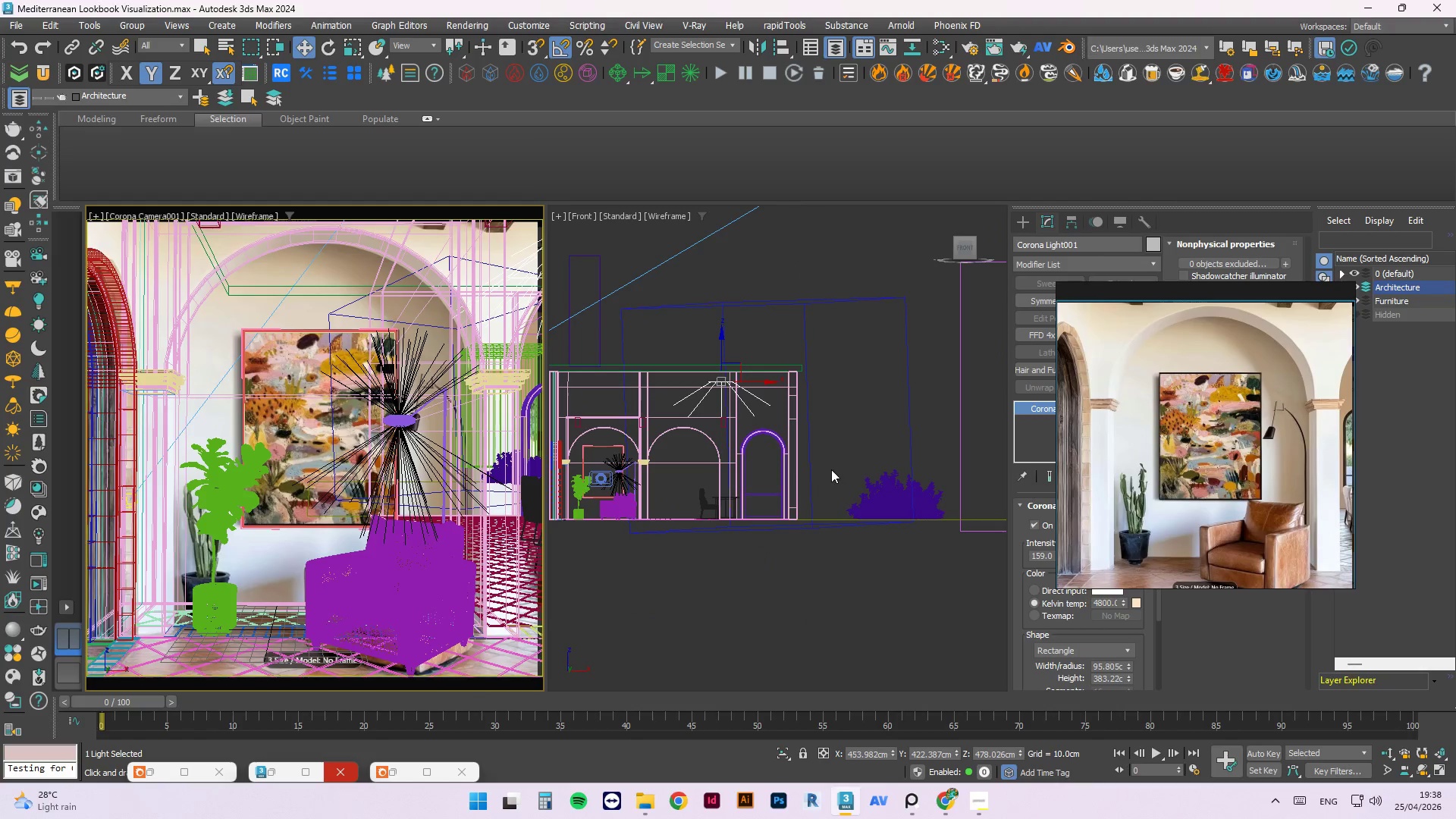 
scroll: coordinate [669, 478], scroll_direction: none, amount: 0.0
 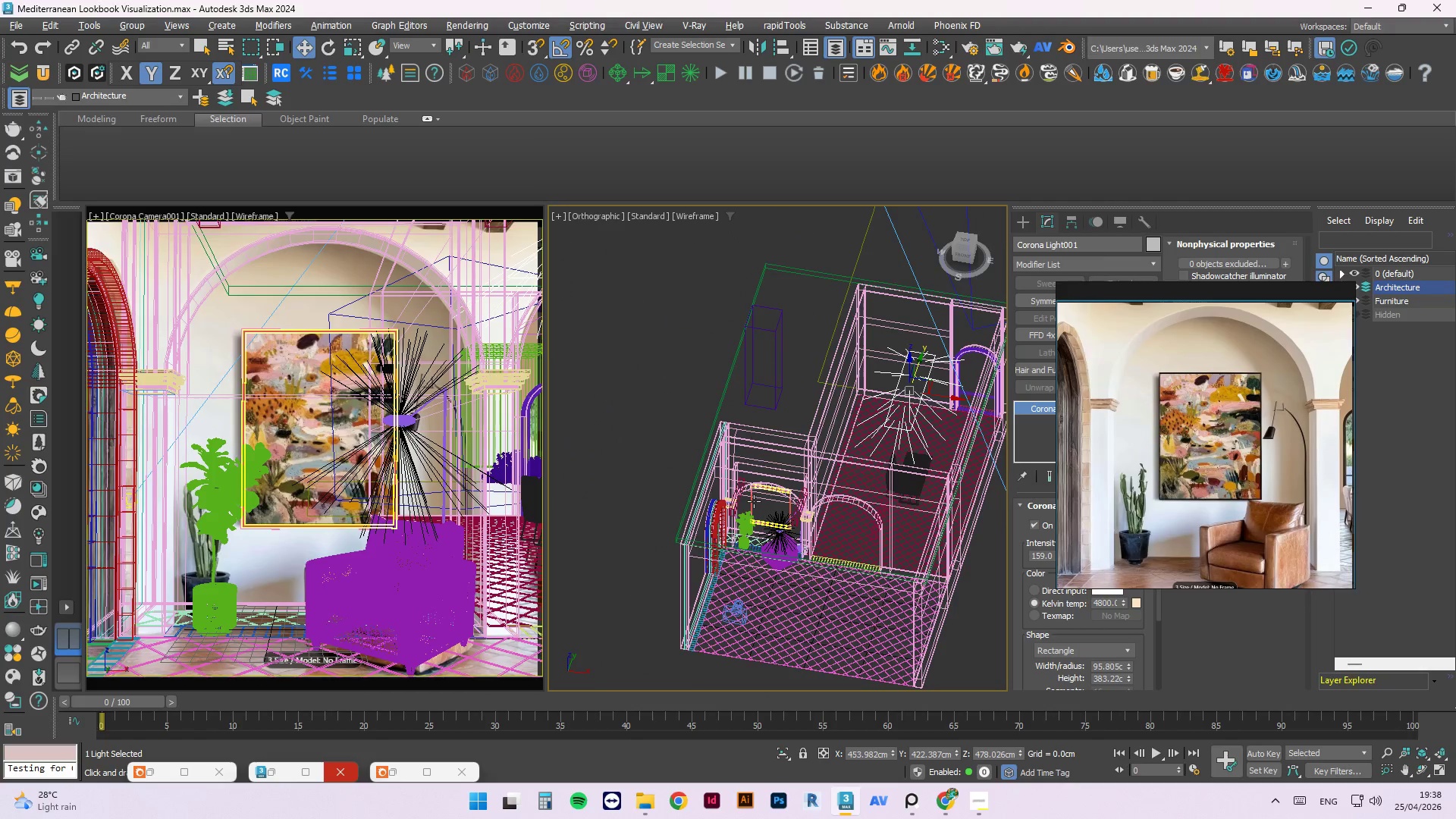 
key(T)
 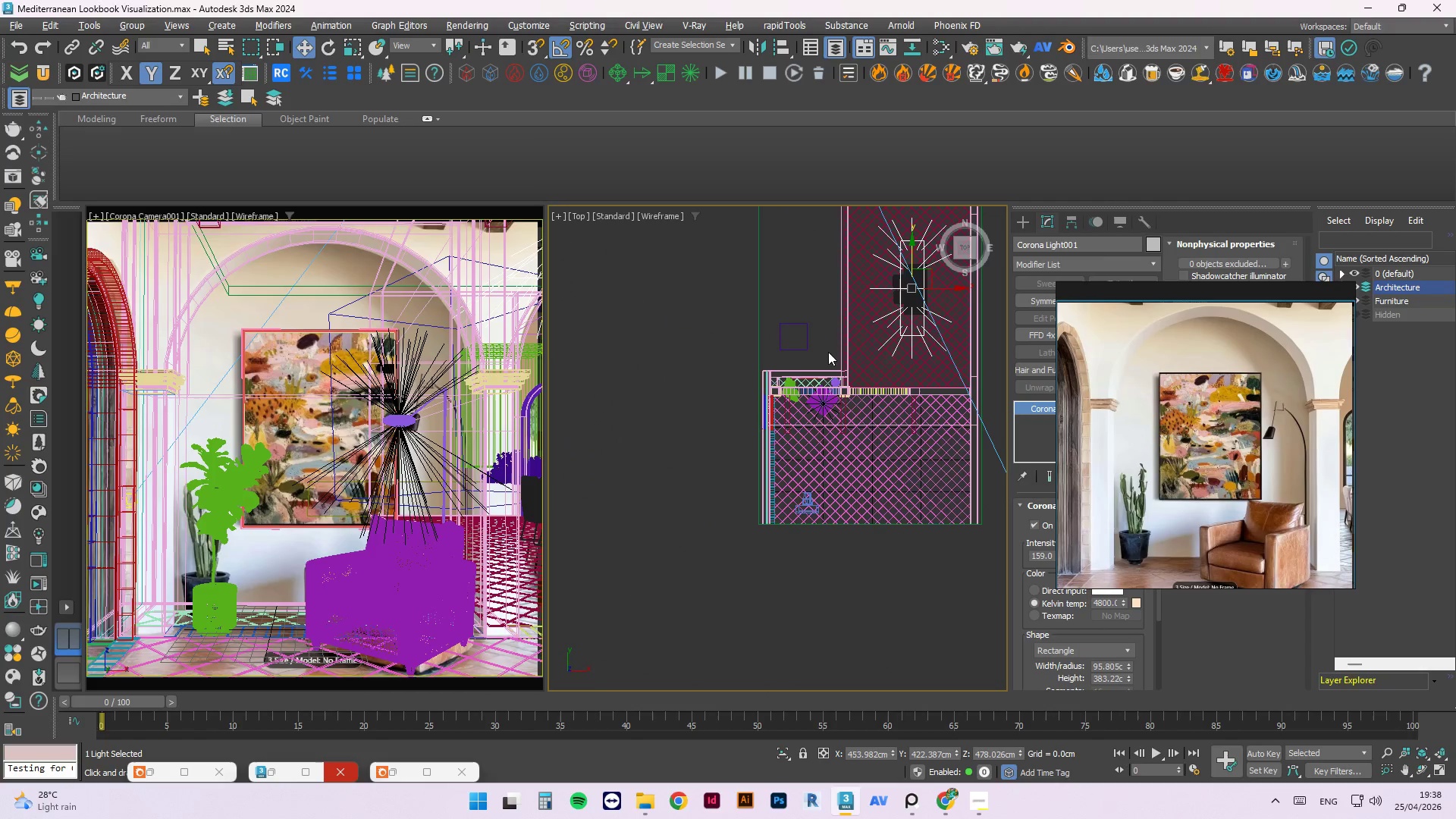 
scroll: coordinate [802, 399], scroll_direction: up, amount: 3.0
 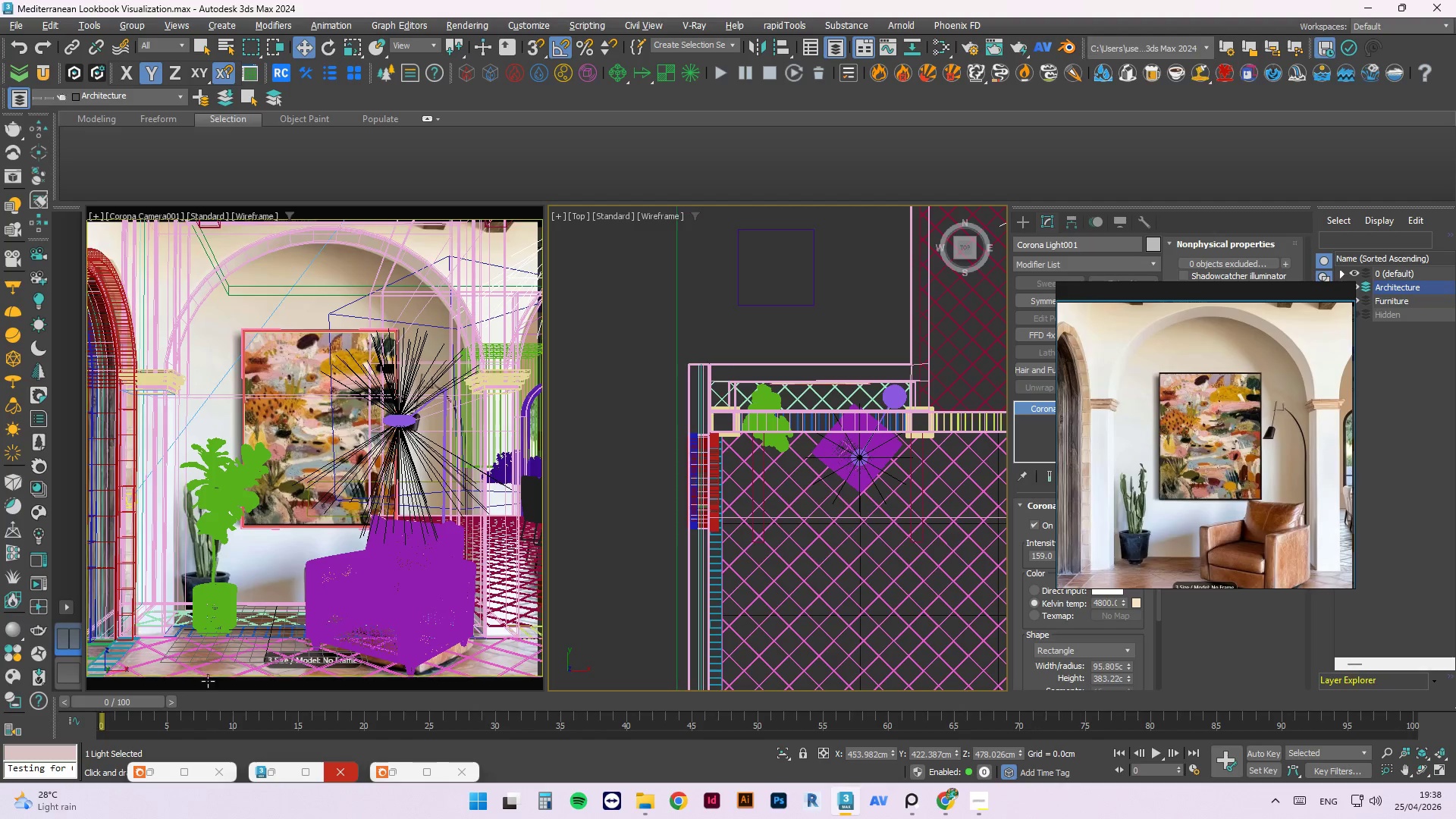 
left_click([390, 769])
 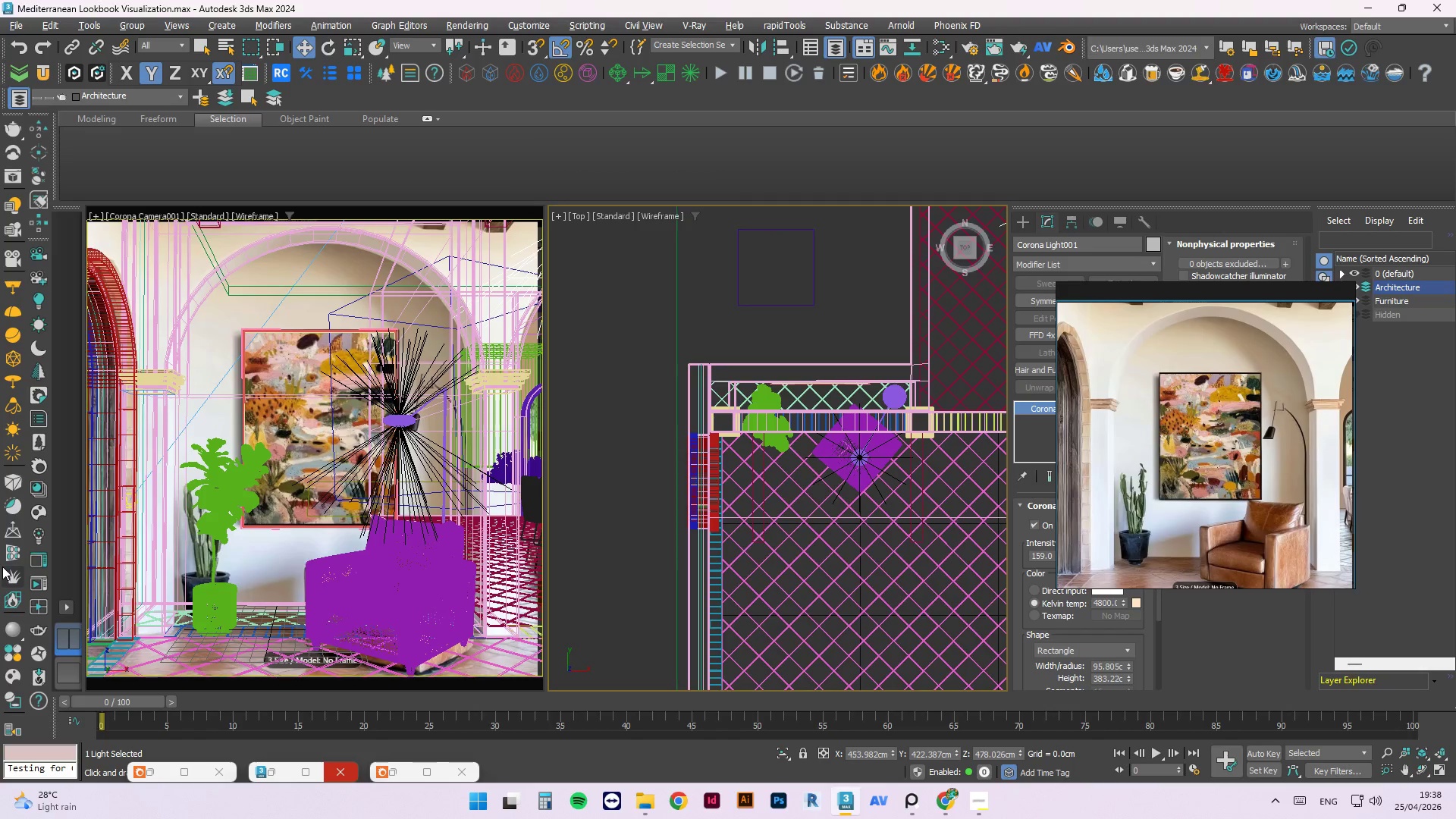 
left_click([35, 519])
 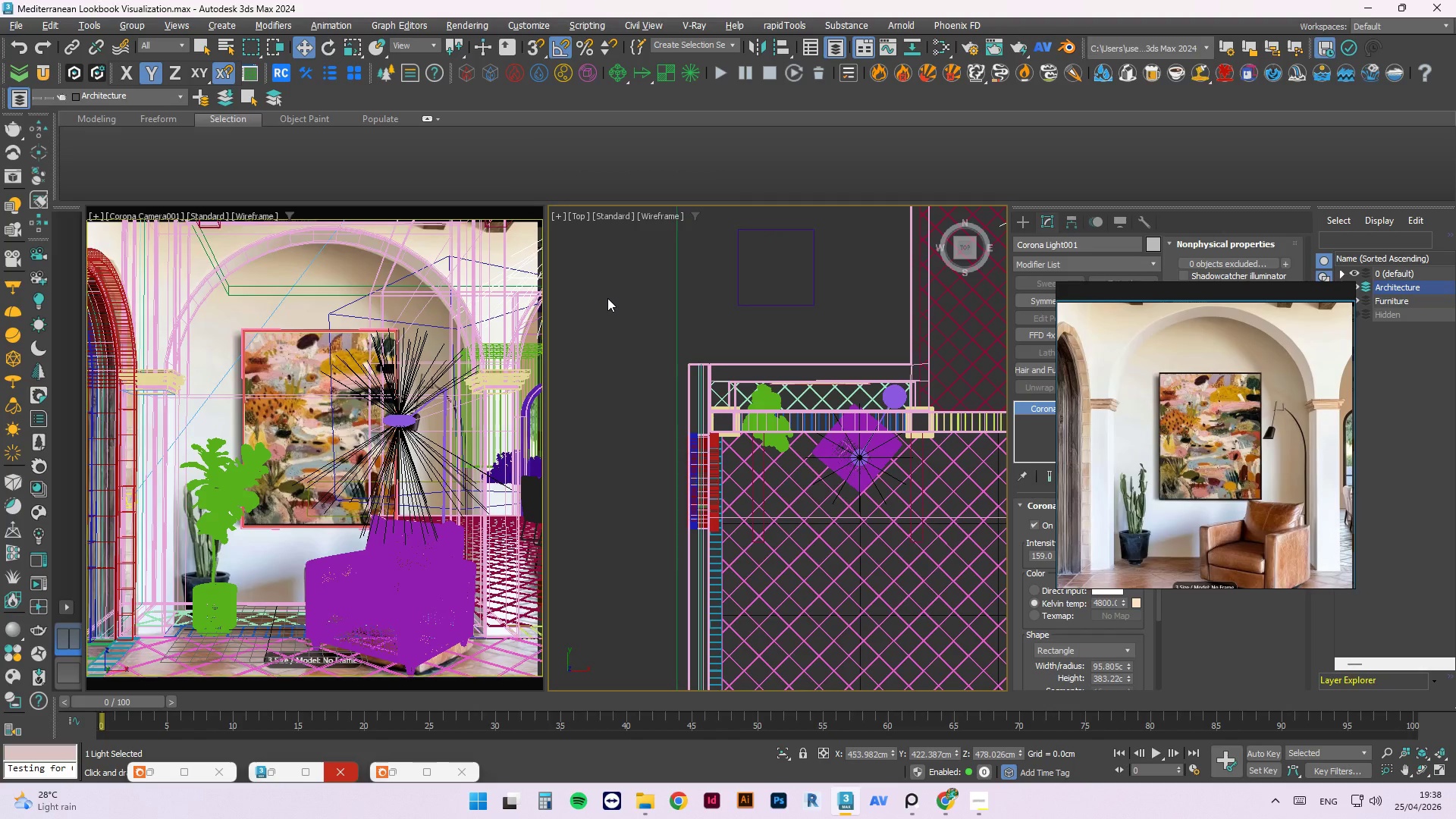 
scroll: coordinate [714, 315], scroll_direction: up, amount: 2.0
 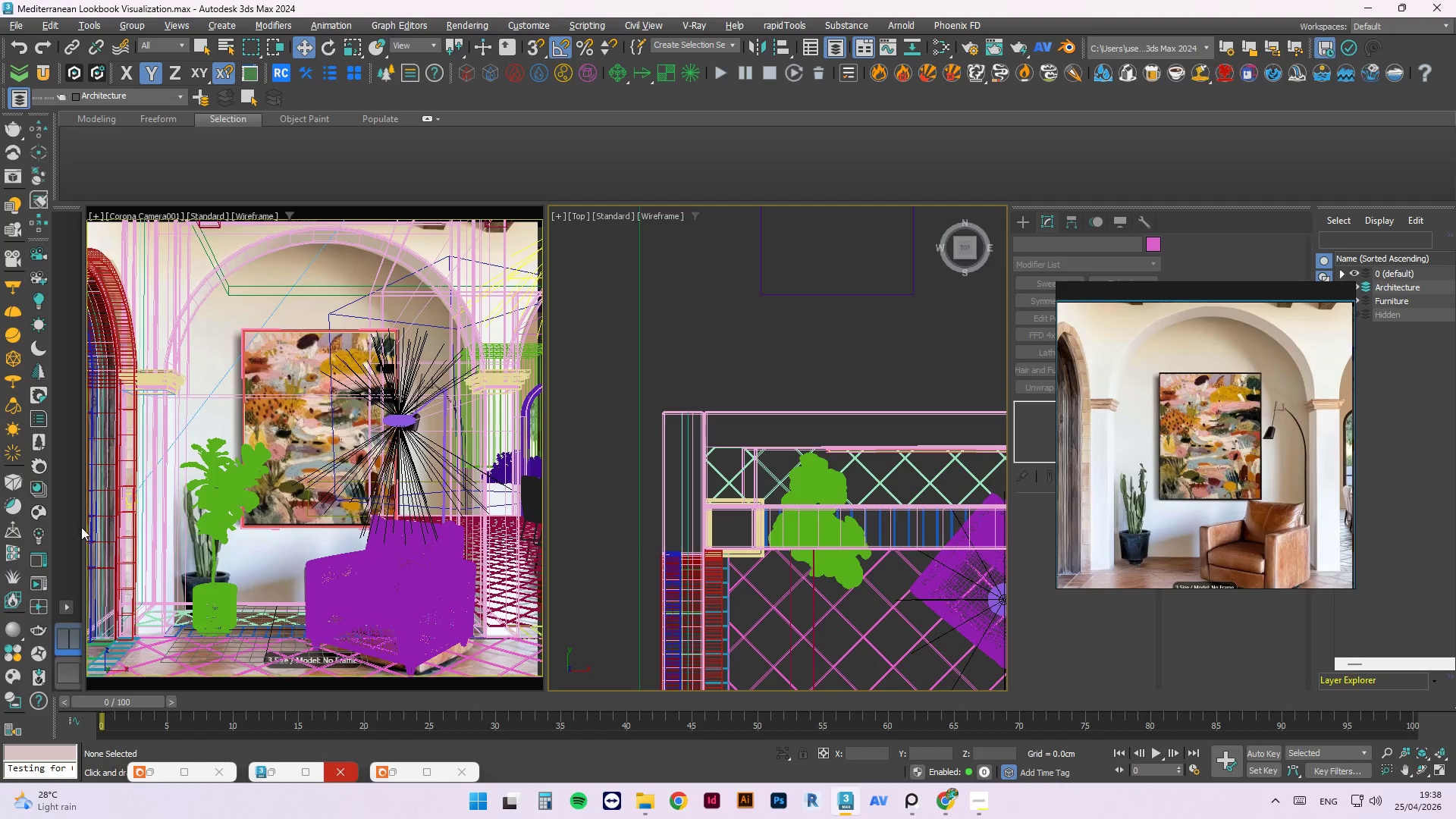 
left_click([392, 770])
 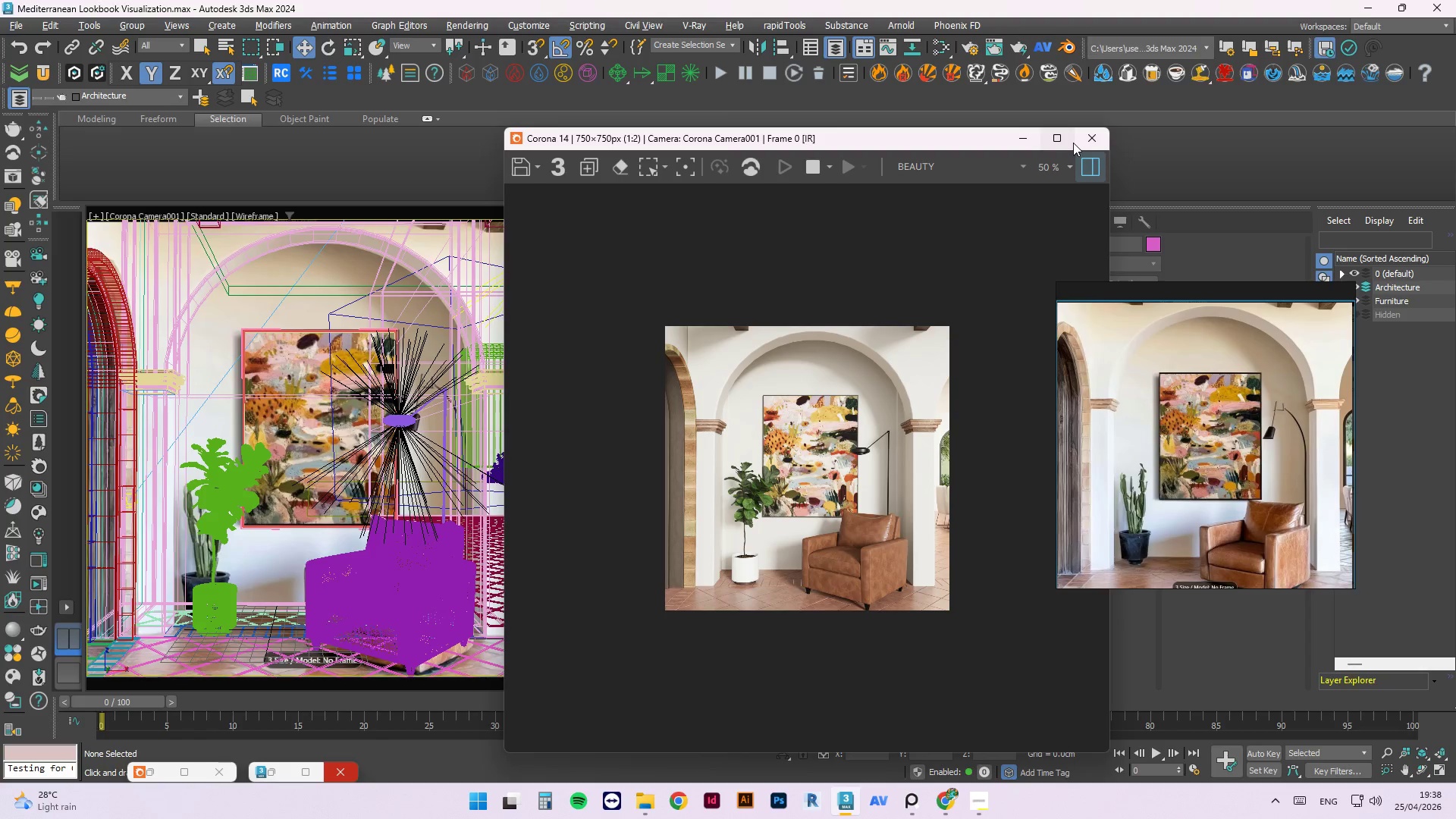 
left_click_drag(start_coordinate=[900, 143], to_coordinate=[457, 127])
 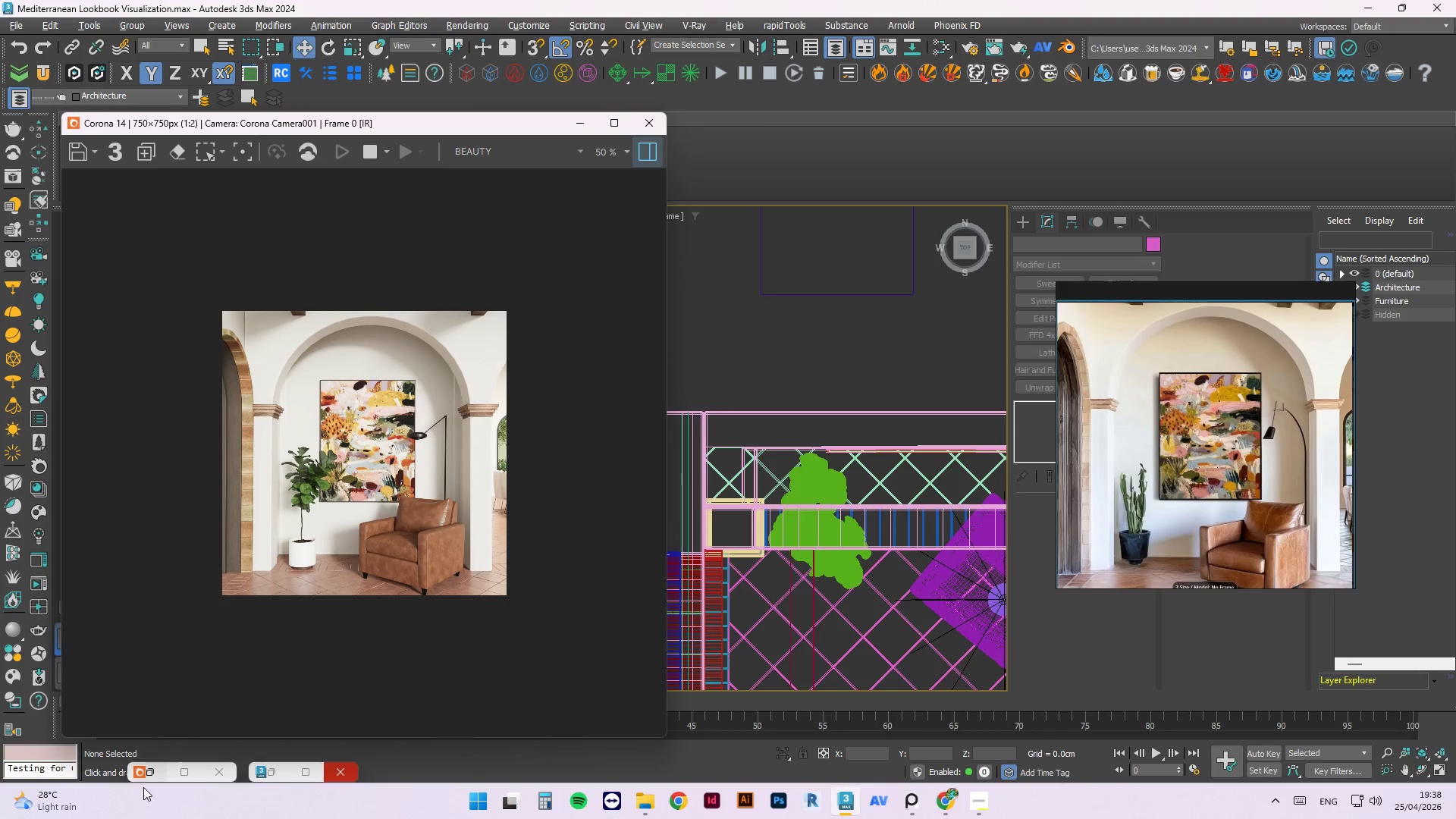 
left_click([143, 770])
 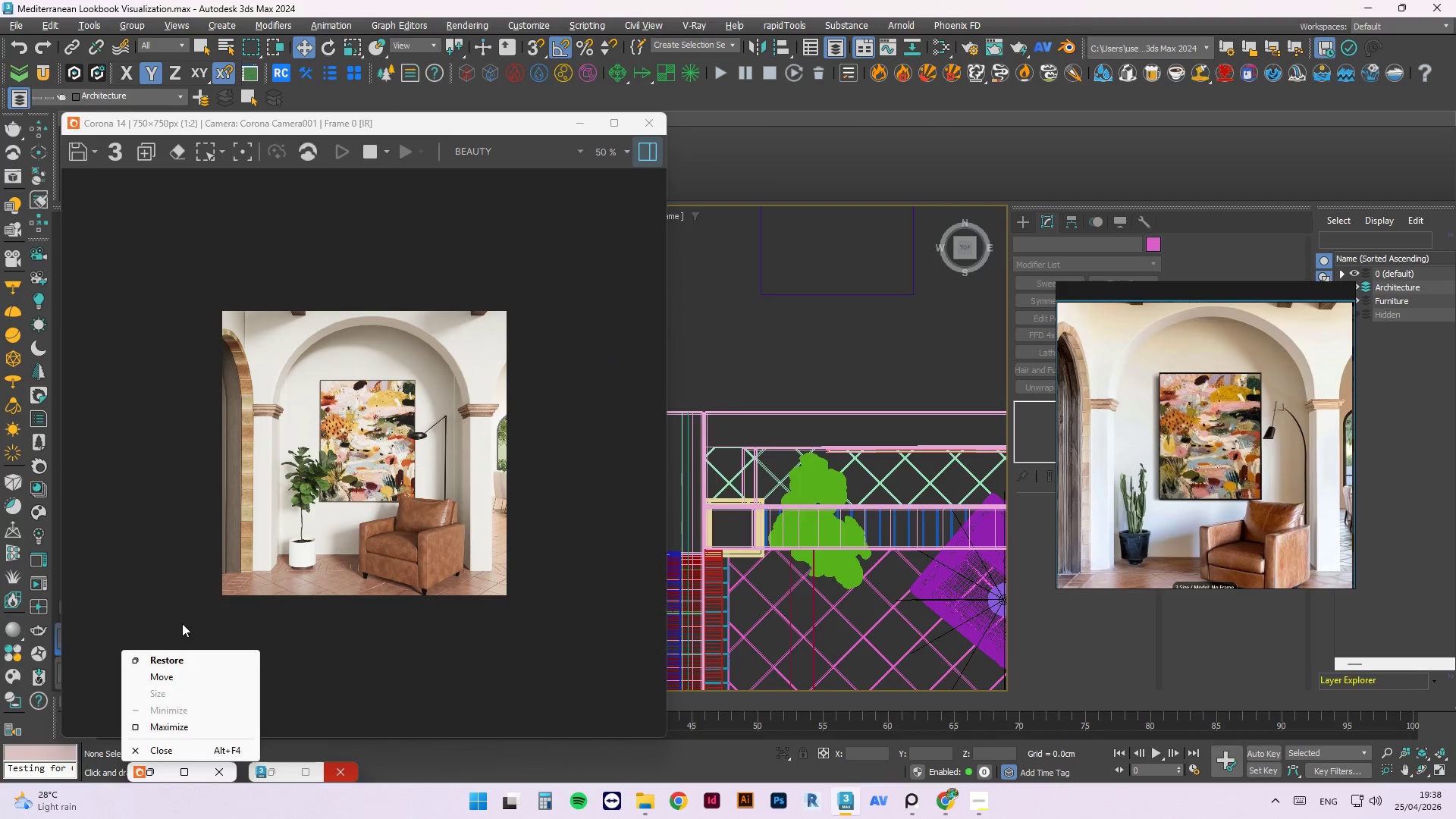 
left_click([177, 661])
 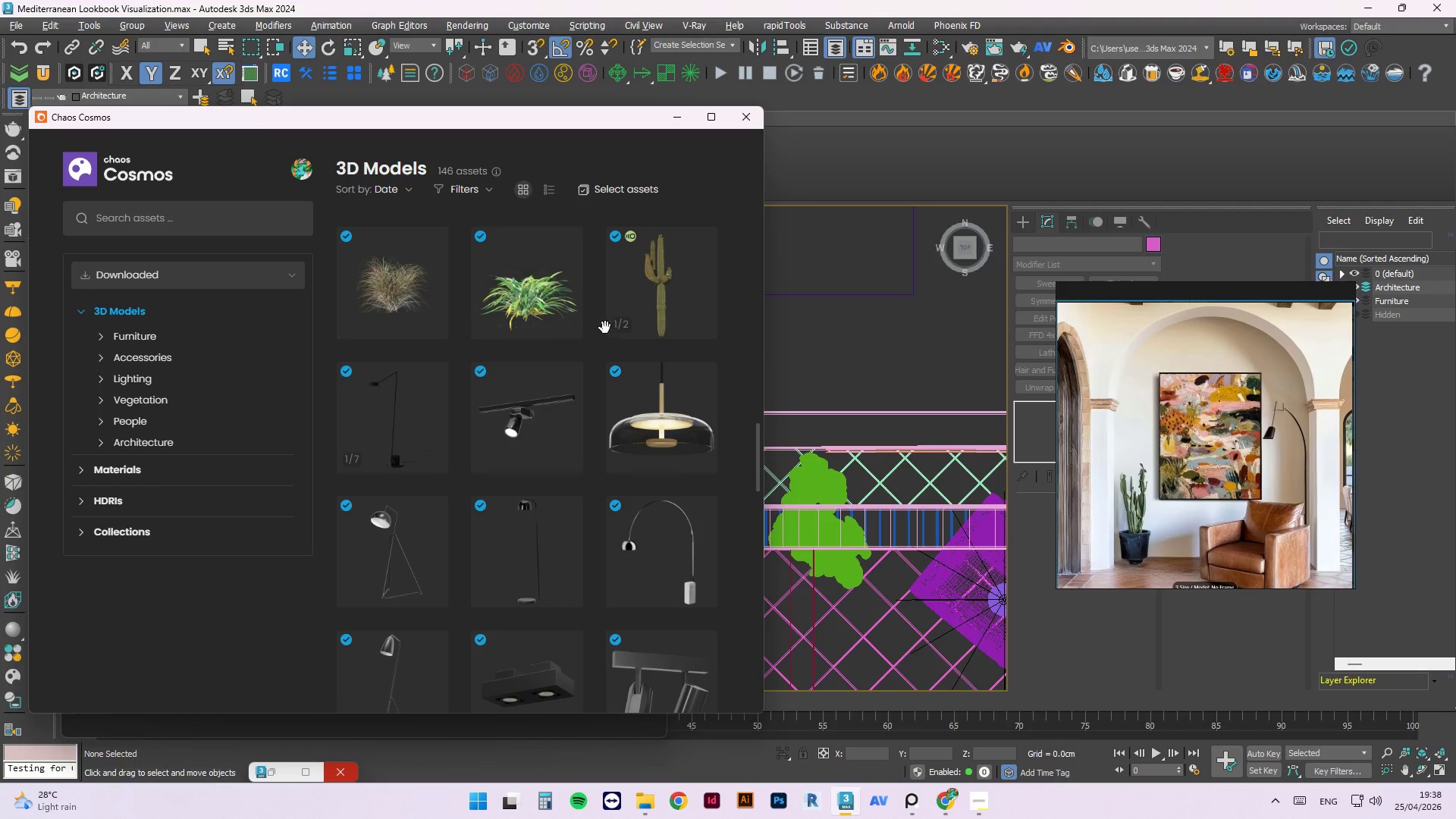 
left_click_drag(start_coordinate=[646, 298], to_coordinate=[888, 271])
 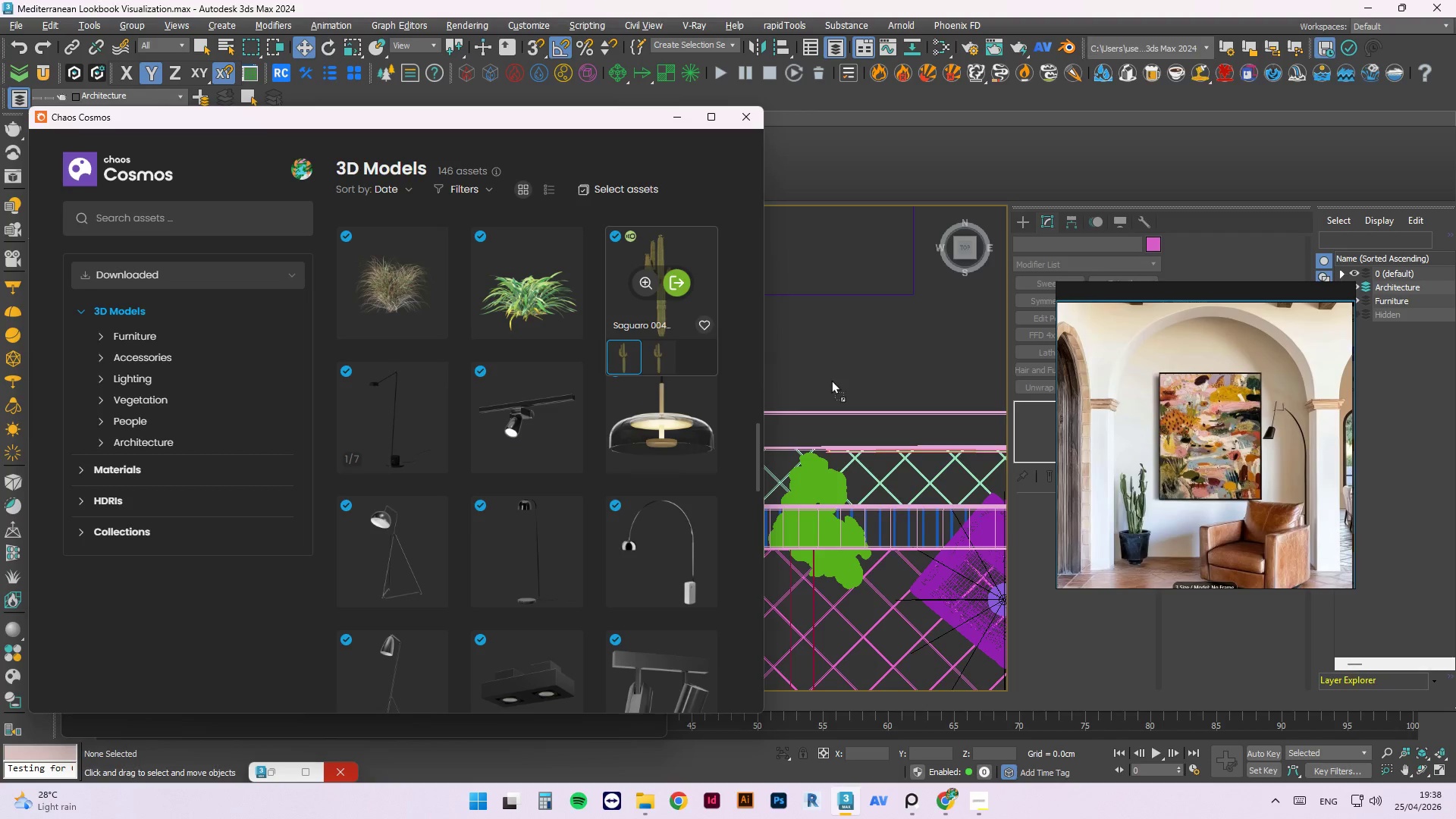 
scroll: coordinate [843, 416], scroll_direction: down, amount: 2.0
 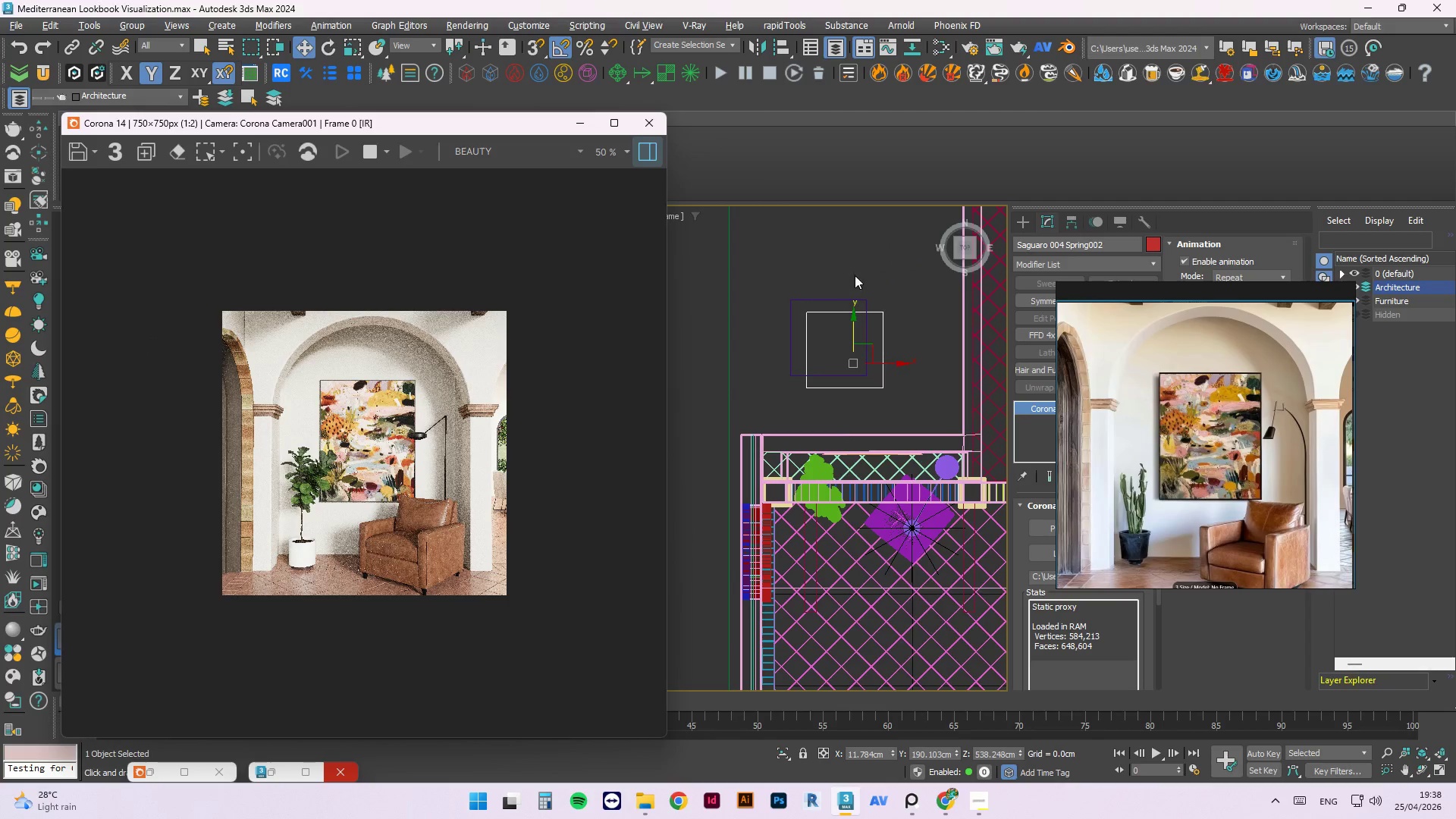 
left_click([859, 266])
 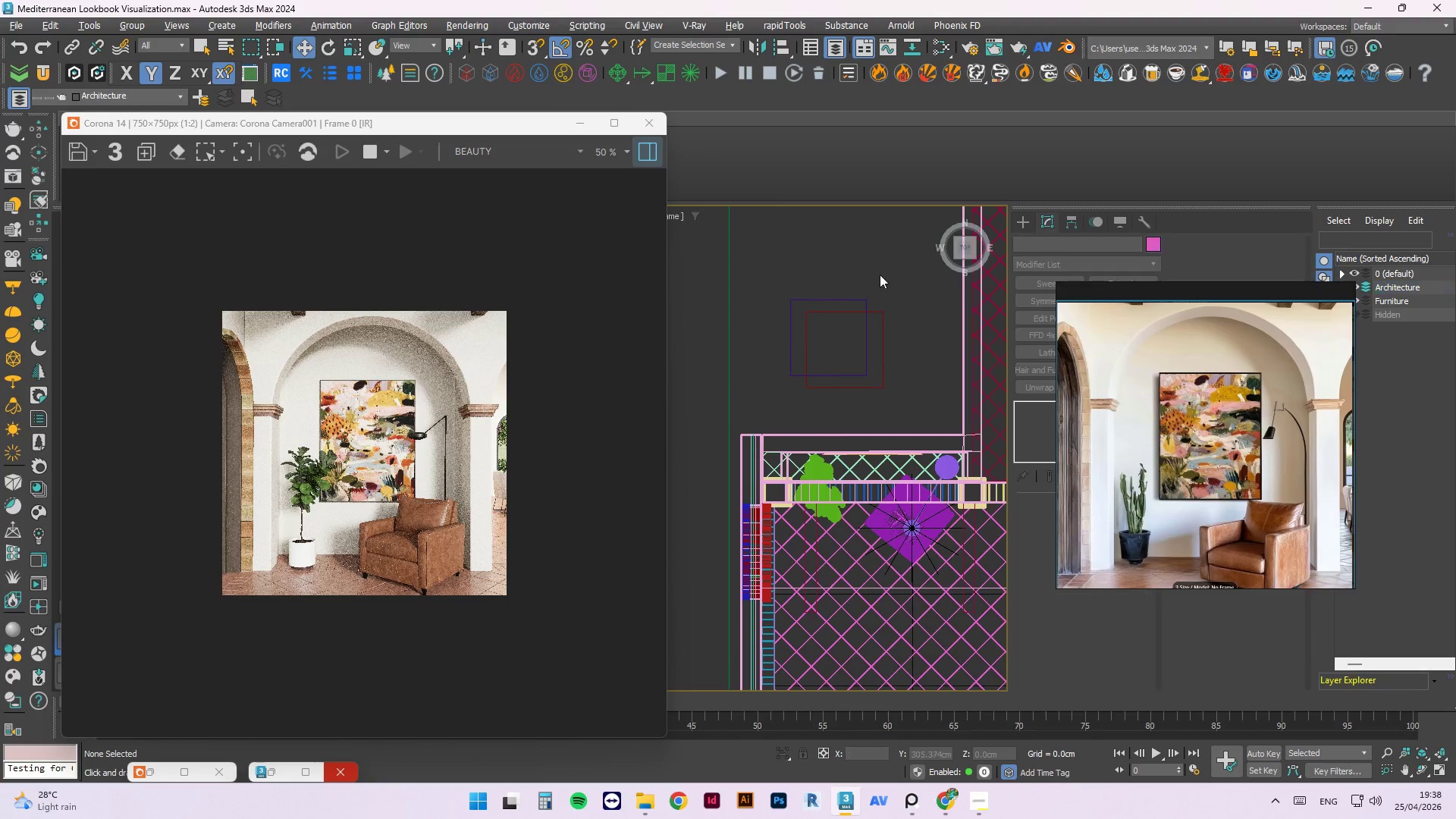 
left_click_drag(start_coordinate=[888, 270], to_coordinate=[830, 381])
 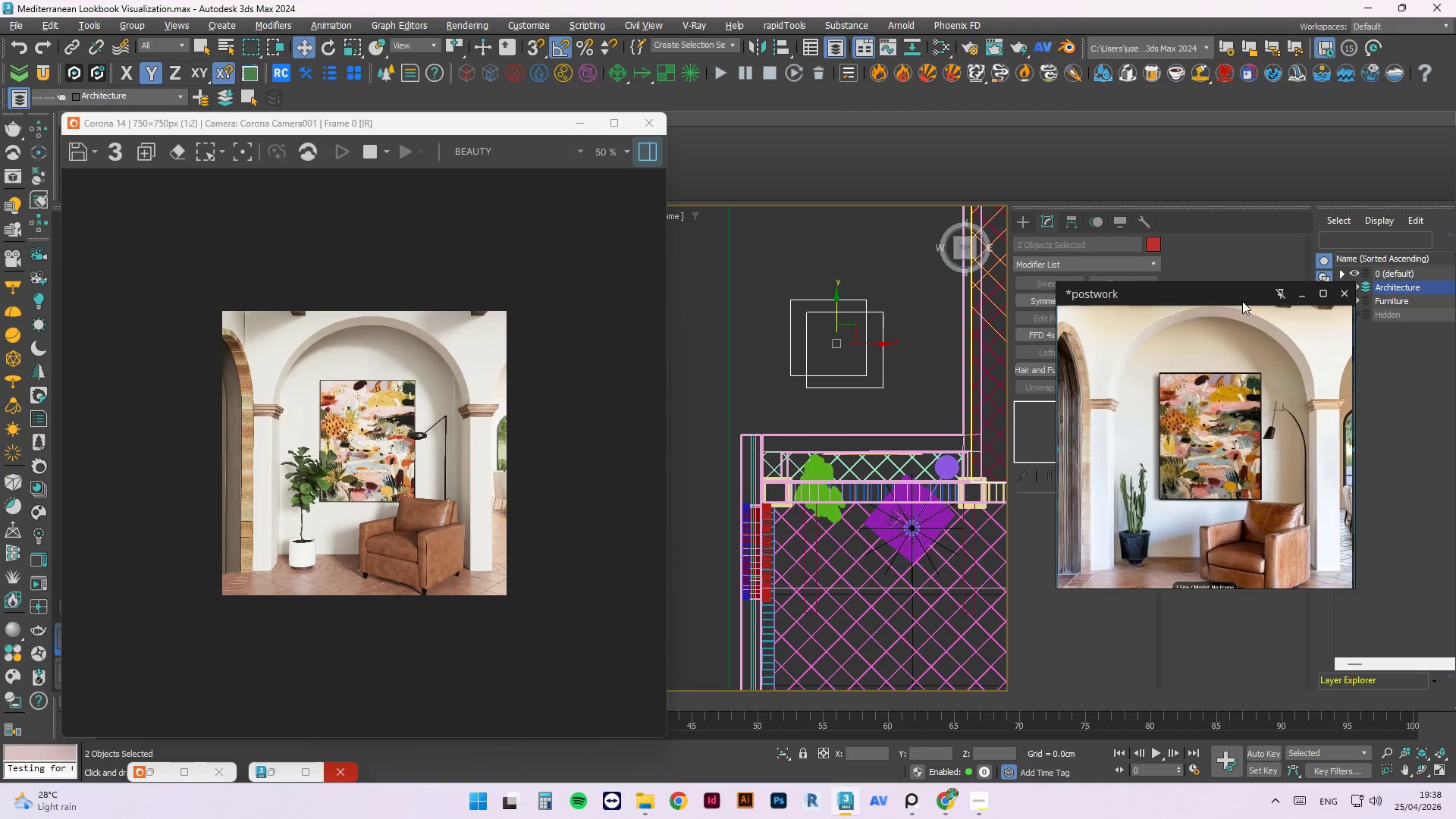 
left_click_drag(start_coordinate=[1239, 298], to_coordinate=[505, 356])
 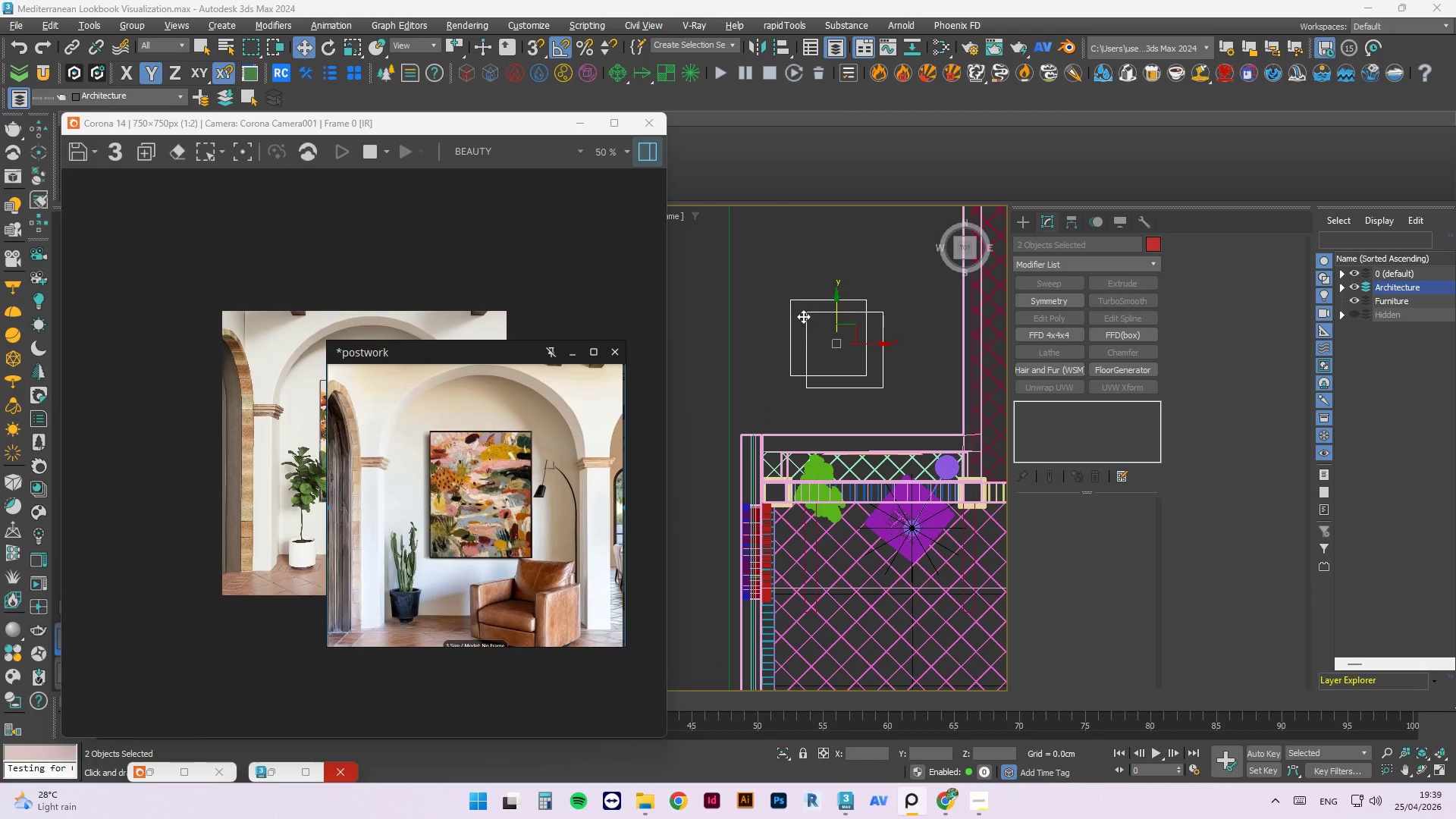 
left_click([767, 293])
 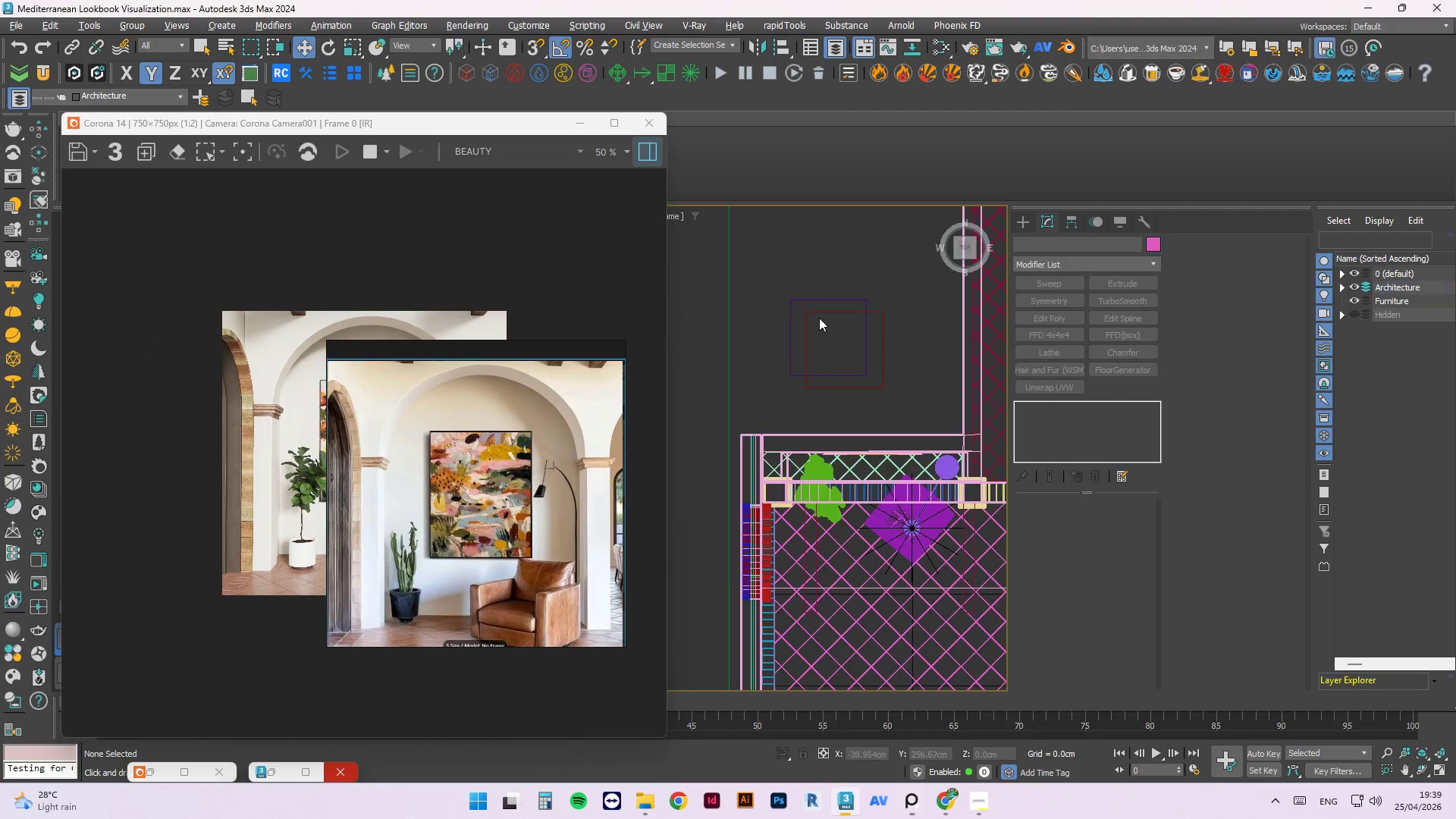 
scroll: coordinate [821, 322], scroll_direction: up, amount: 2.0
 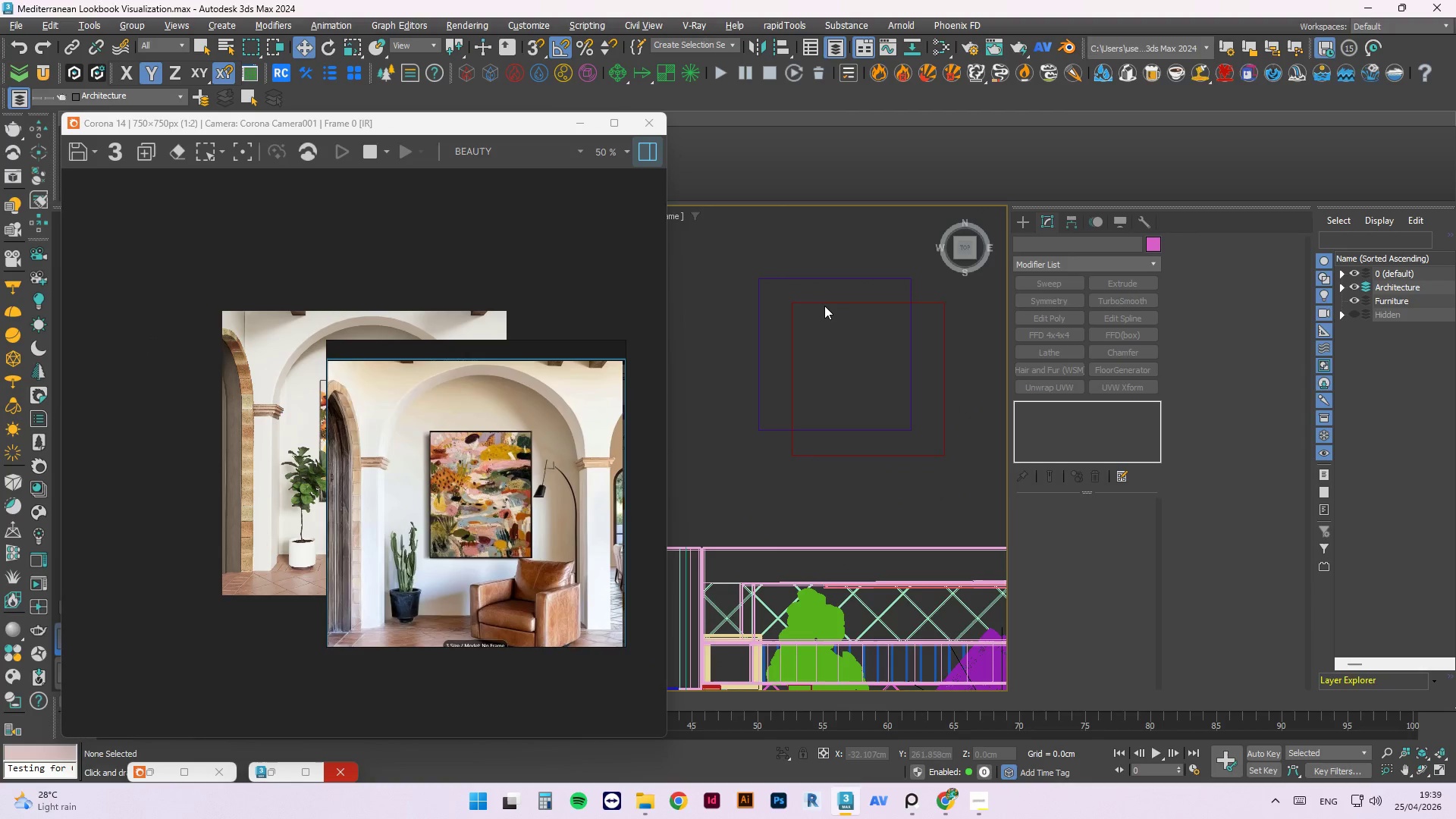 
double_click([826, 302])
 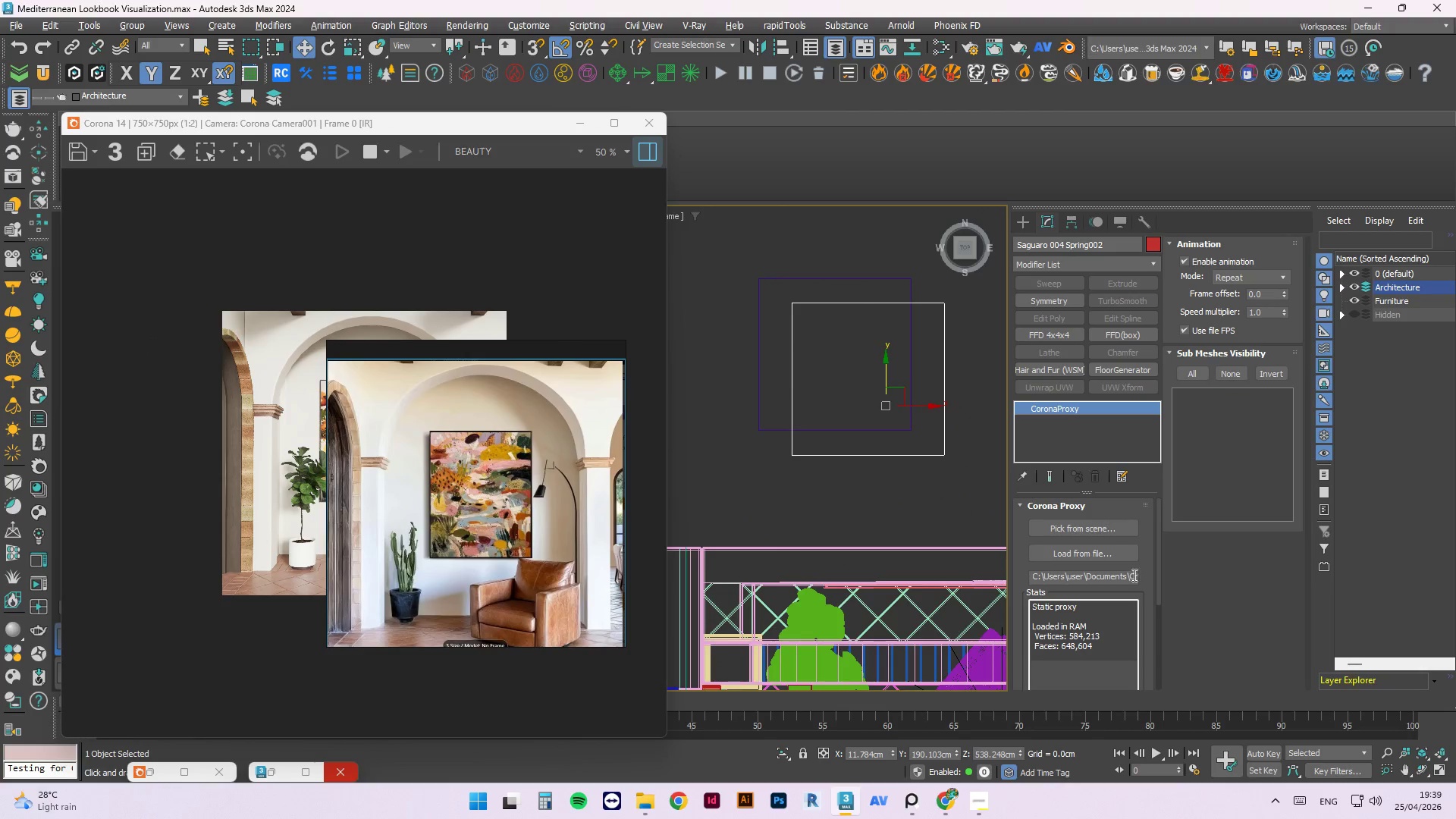 
left_click_drag(start_coordinate=[1158, 559], to_coordinate=[1176, 667])
 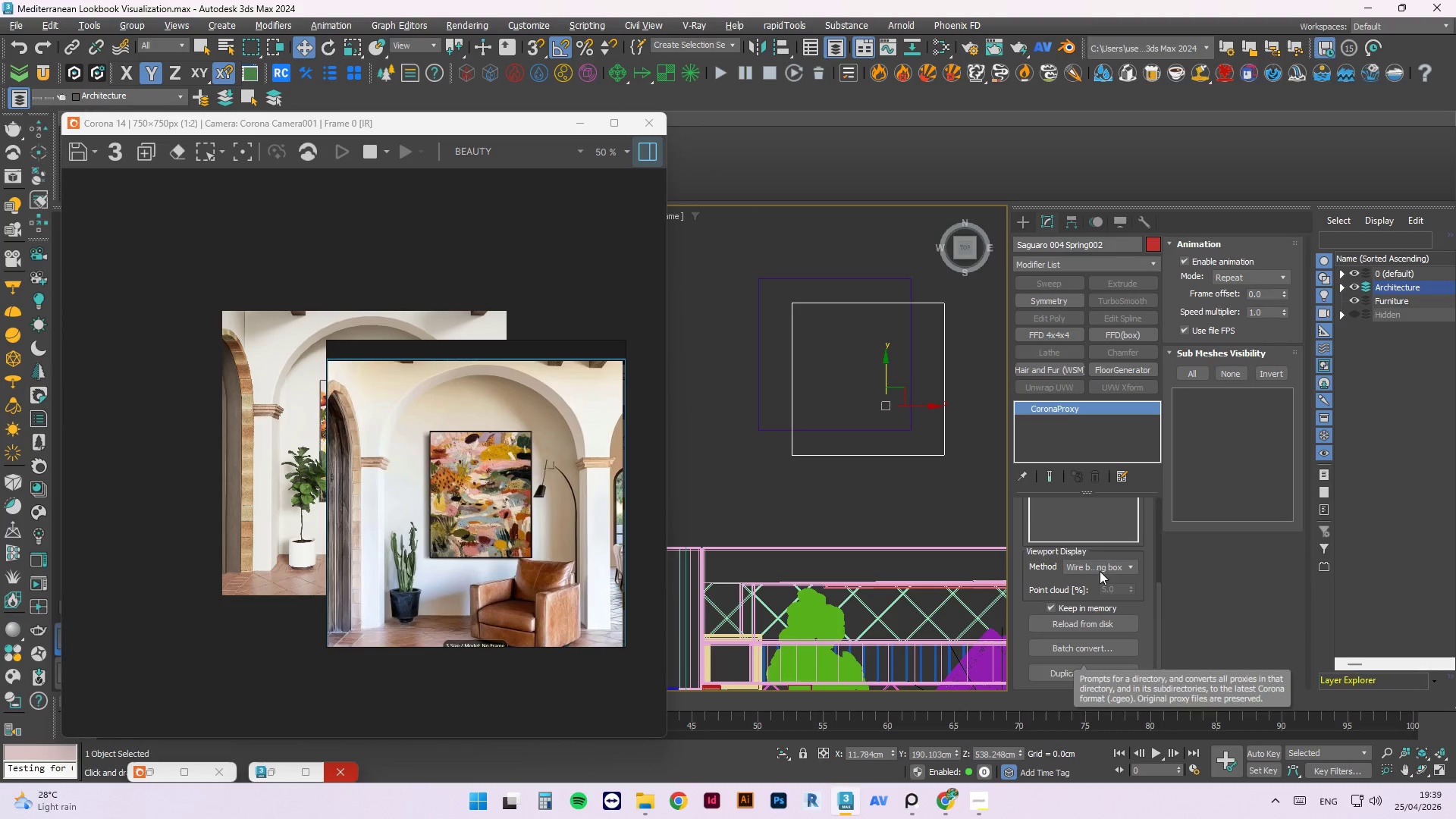 
left_click([1104, 564])
 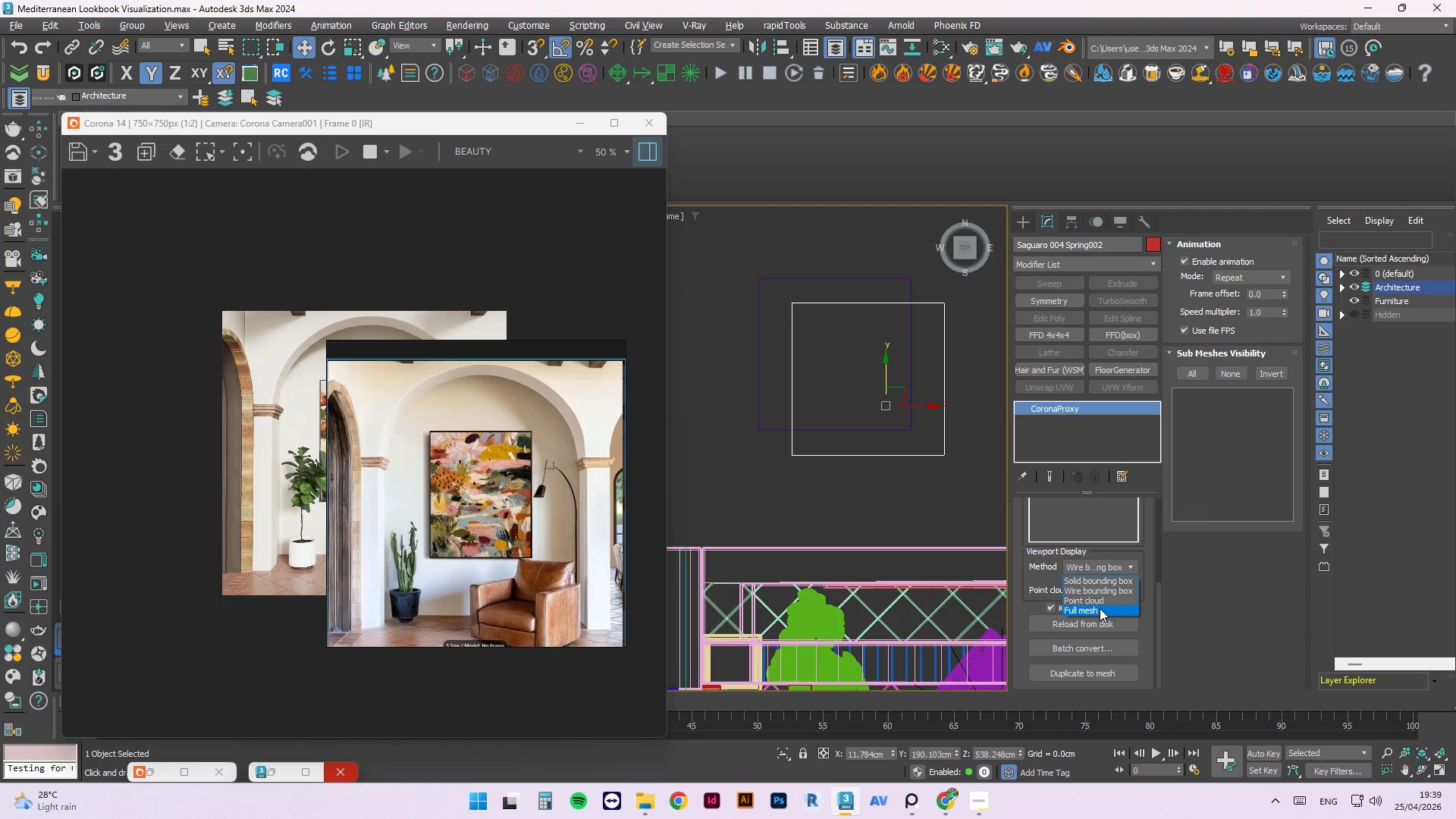 
left_click([1100, 611])
 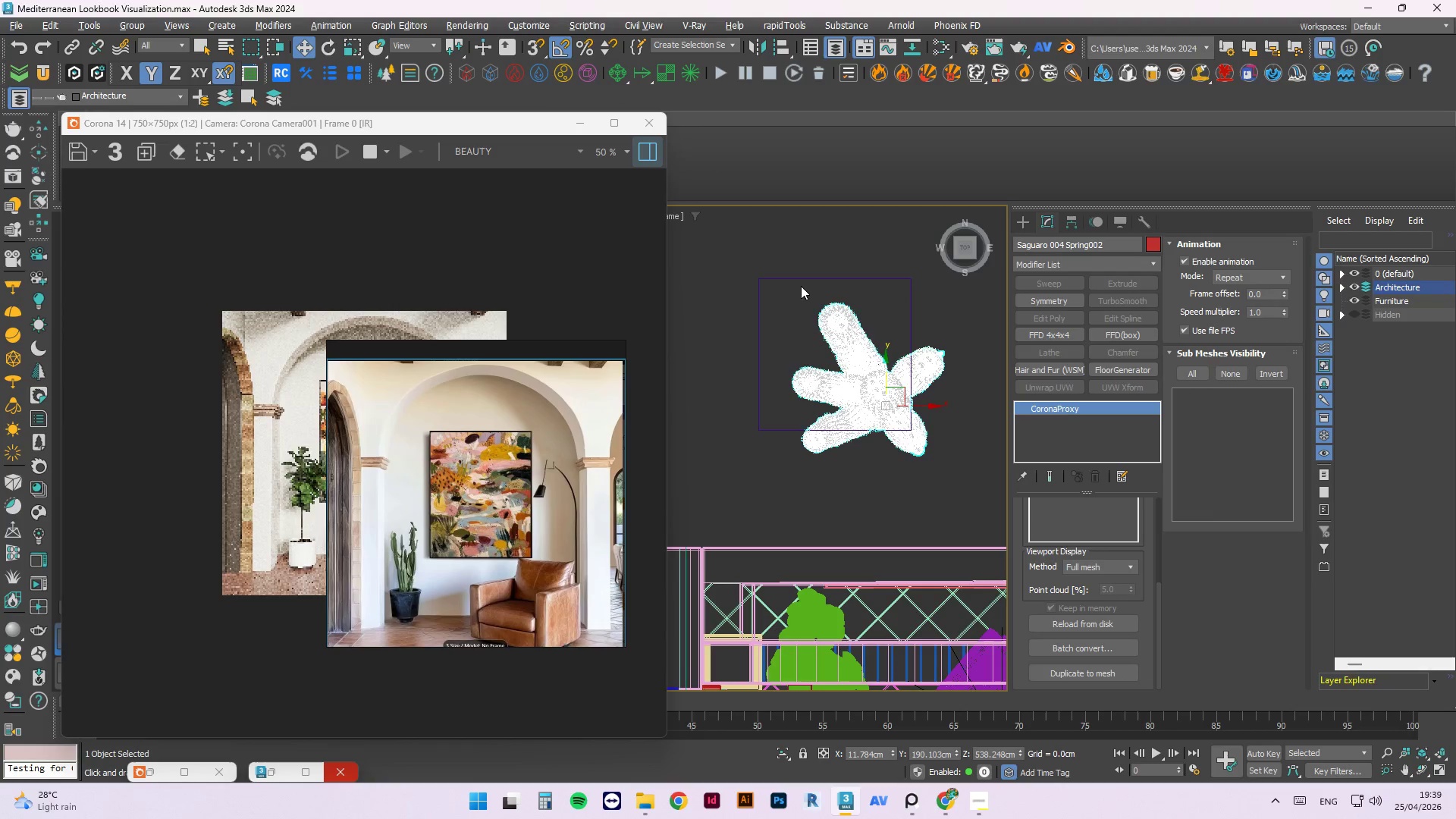 
double_click([800, 279])
 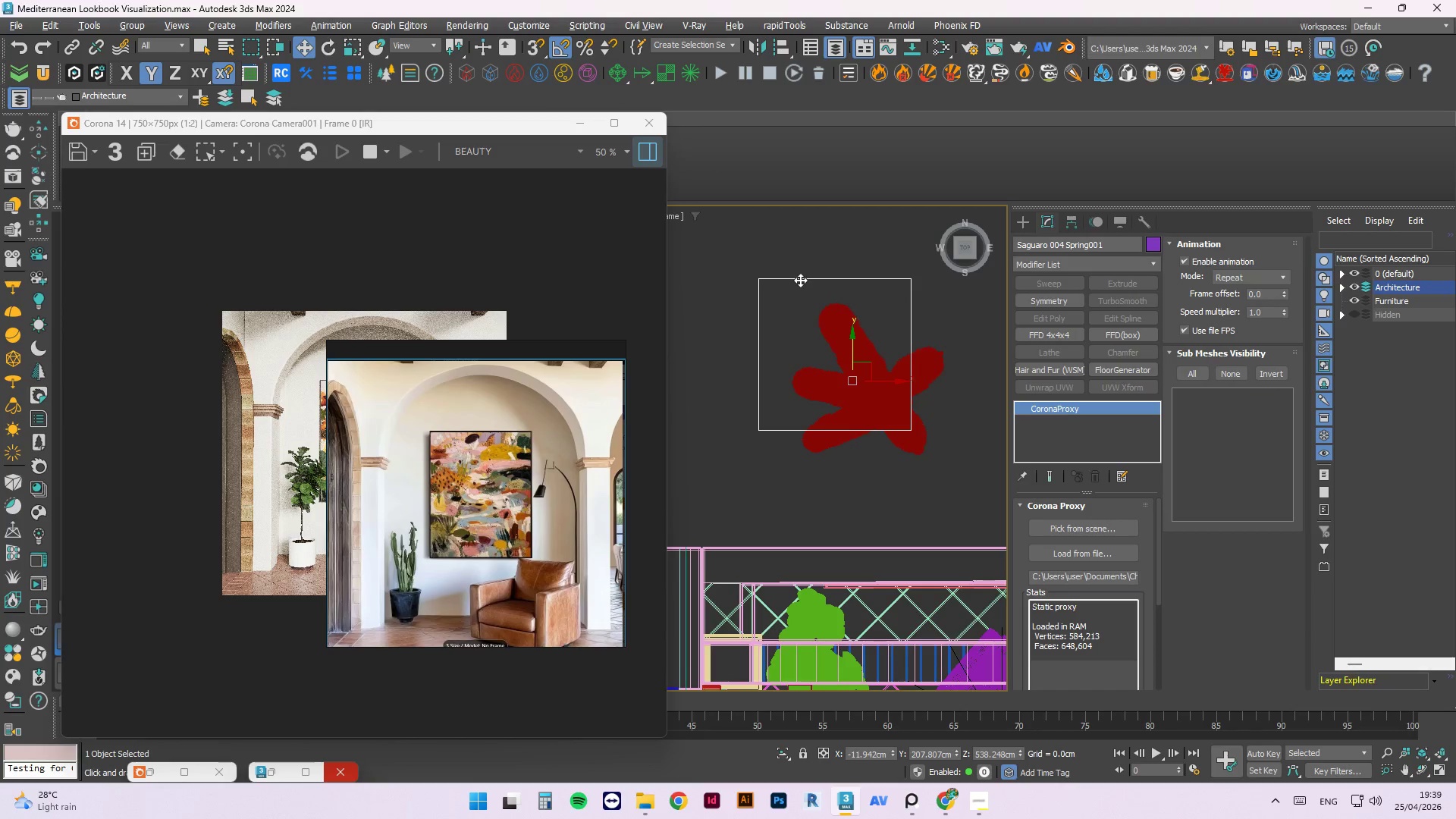 
key(Delete)
 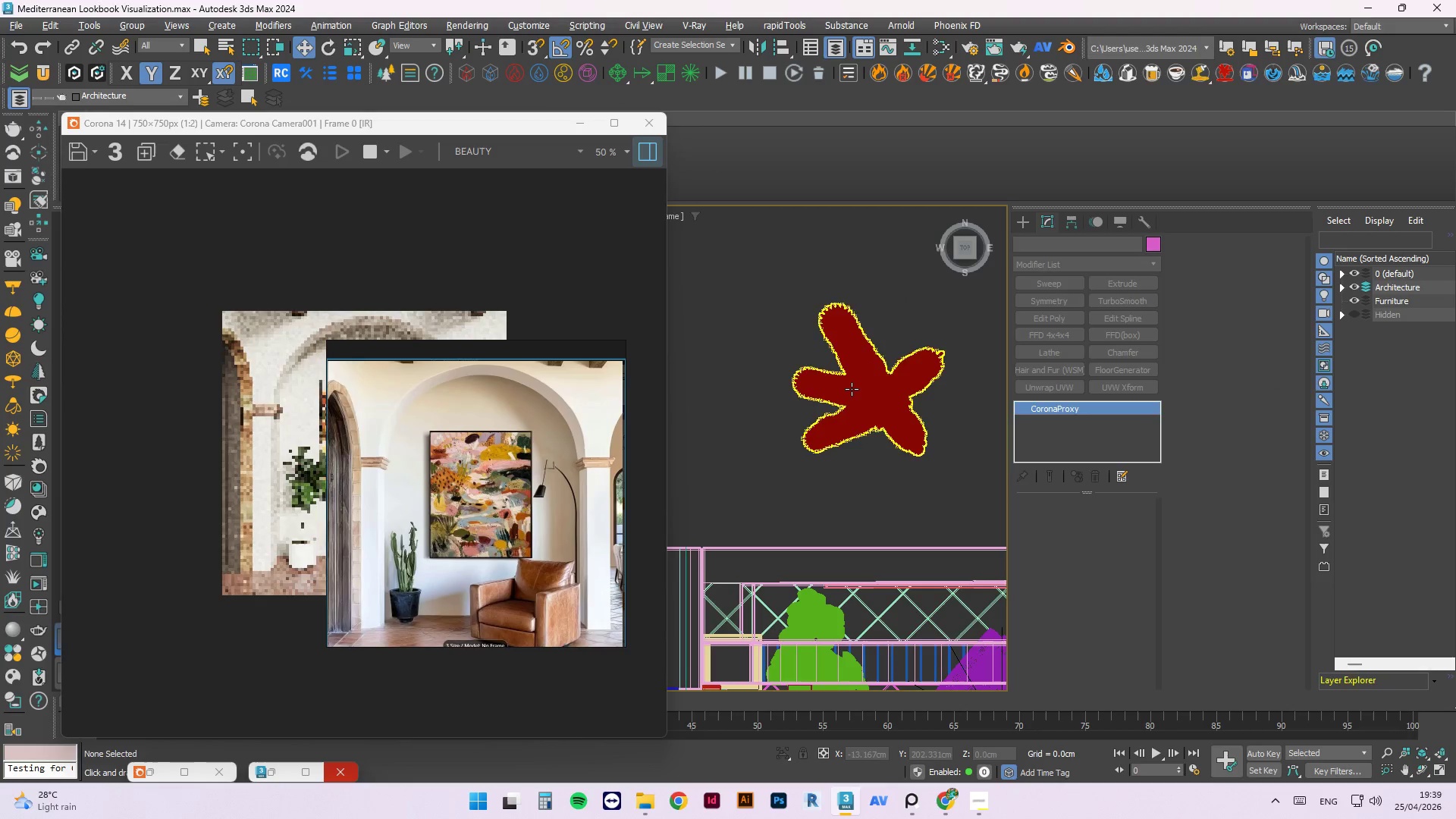 
scroll: coordinate [846, 387], scroll_direction: down, amount: 2.0
 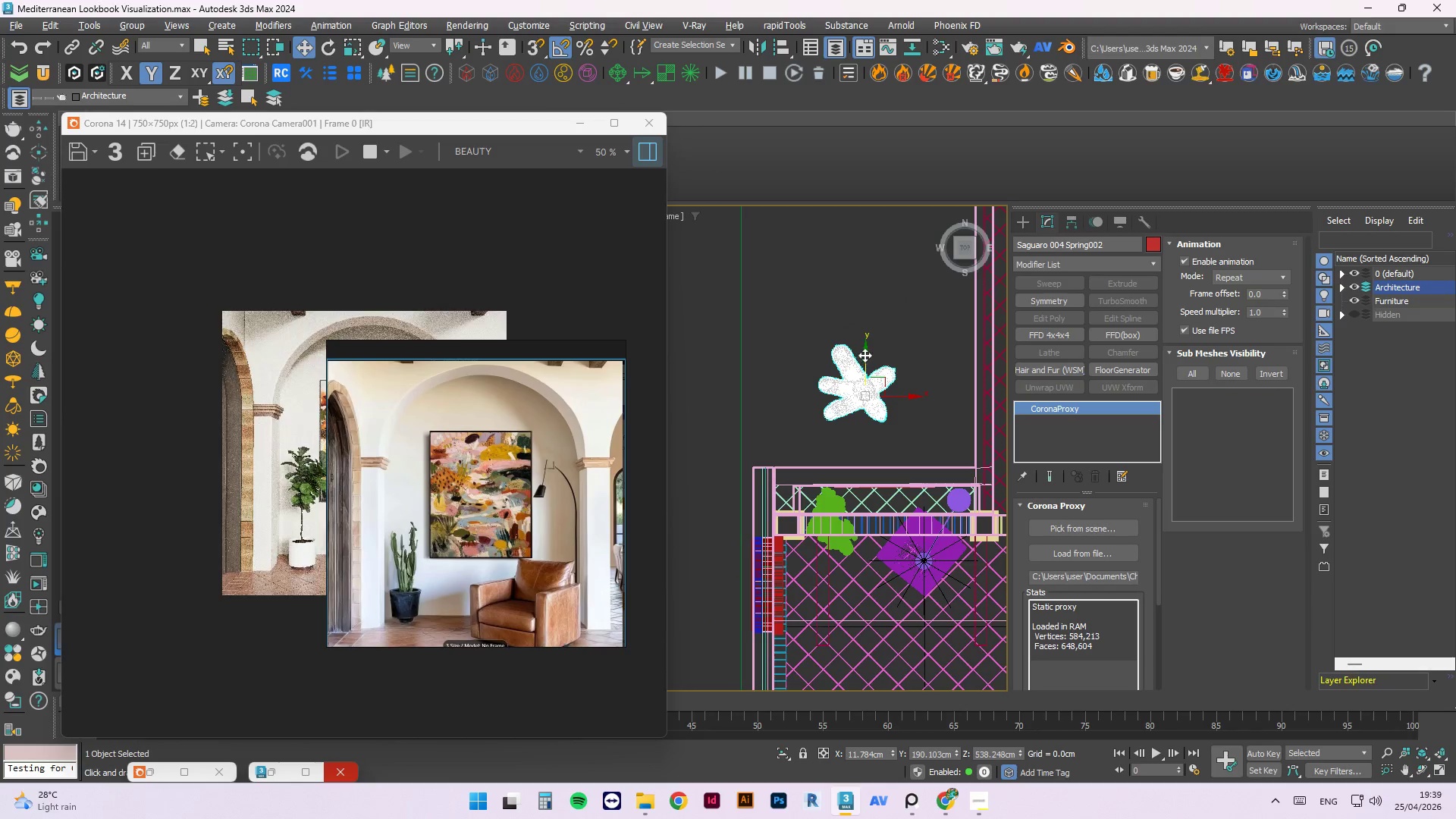 
left_click_drag(start_coordinate=[863, 353], to_coordinate=[849, 513])
 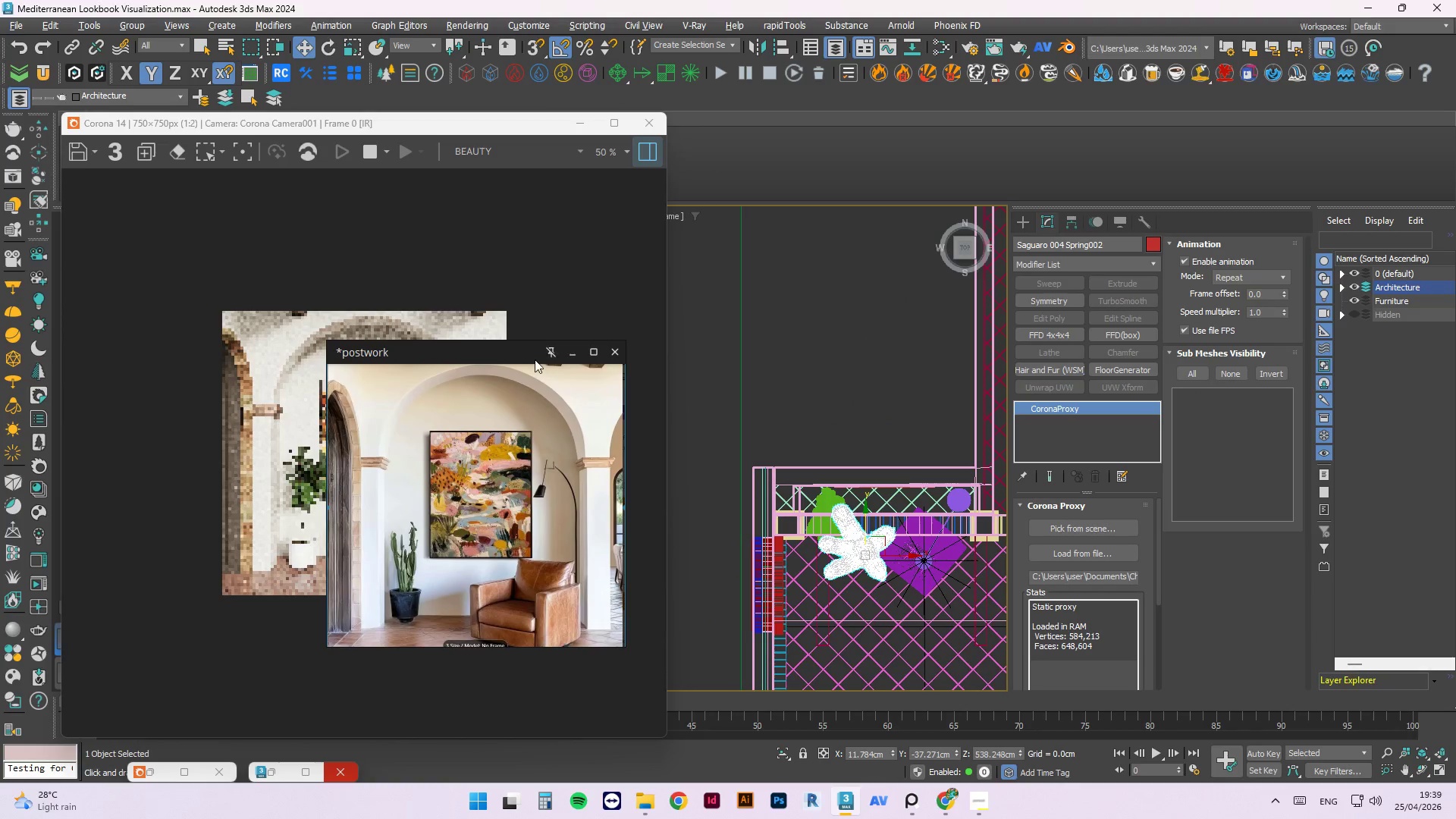 
left_click_drag(start_coordinate=[519, 355], to_coordinate=[1237, 262])
 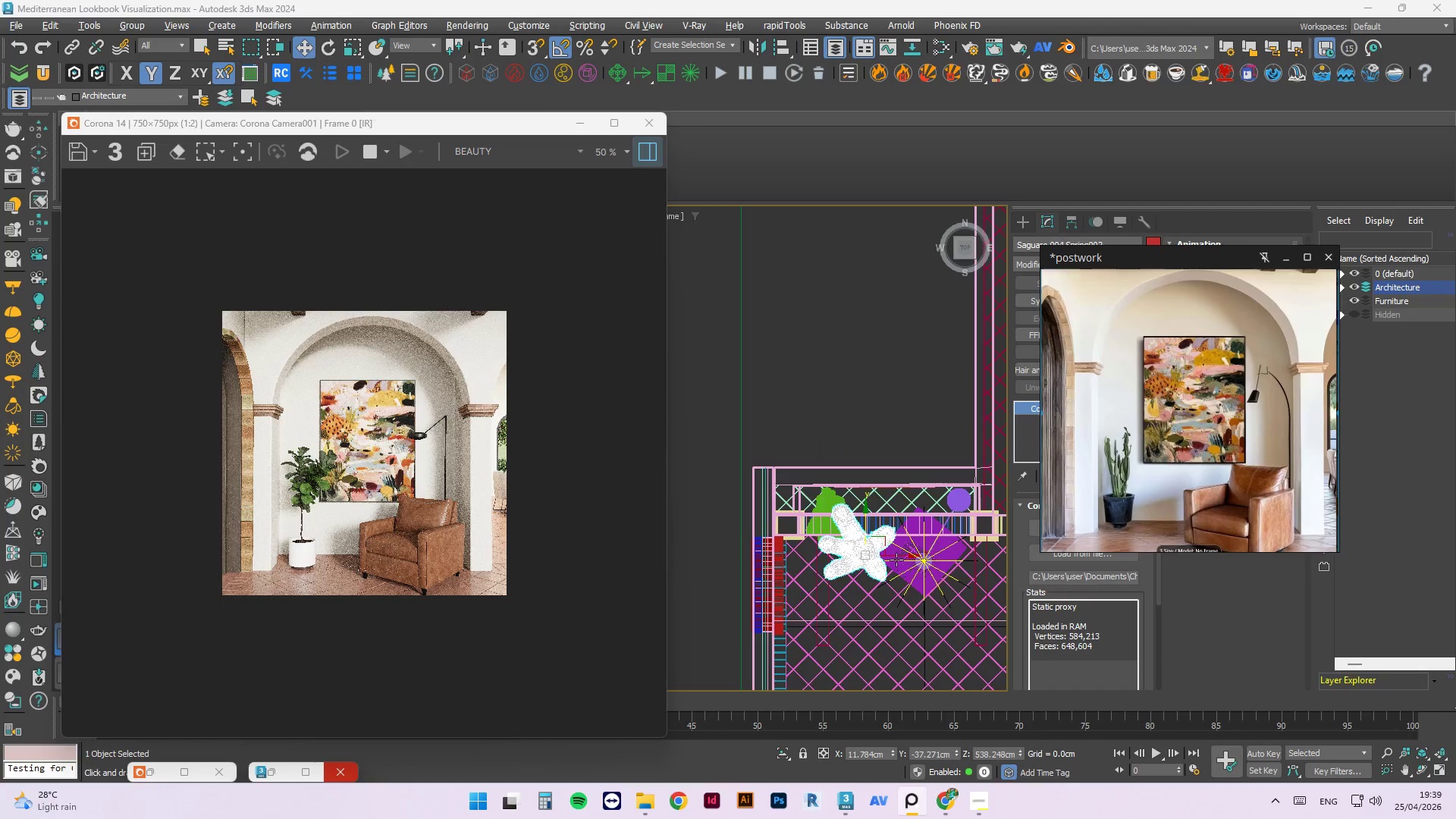 
hold_key(key=AltLeft, duration=0.98)
 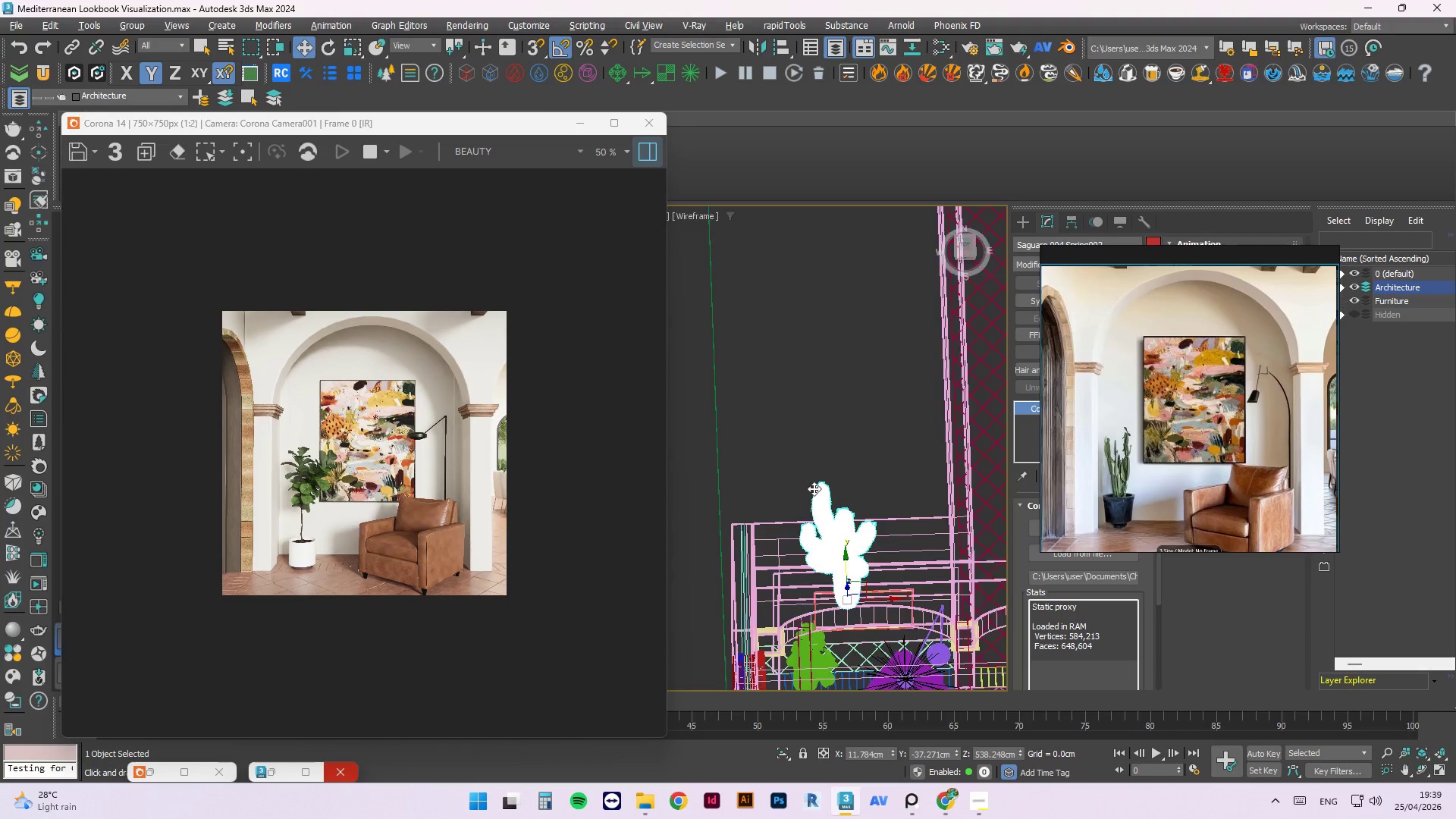 
scroll: coordinate [831, 582], scroll_direction: none, amount: 0.0
 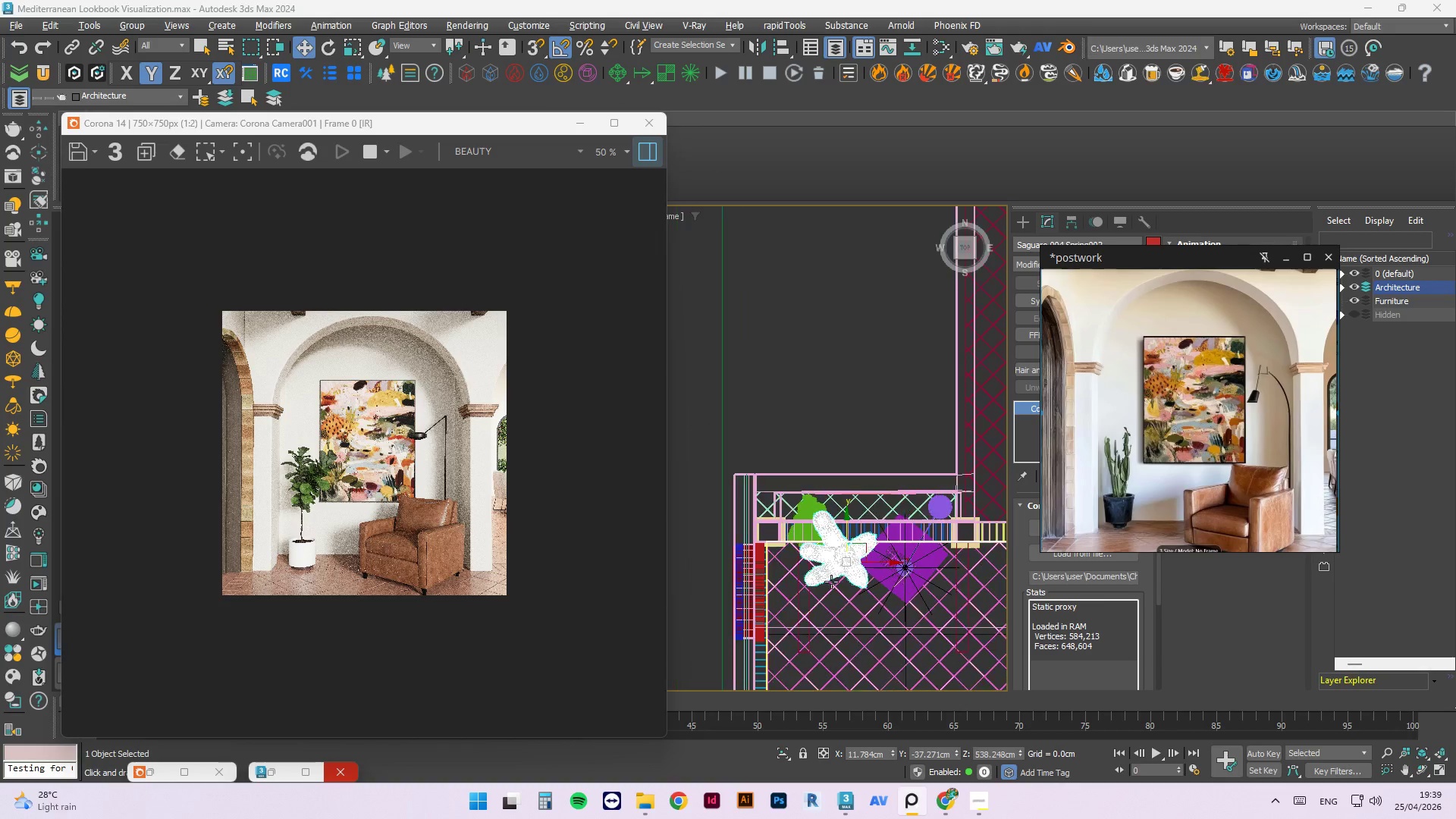 
scroll: coordinate [813, 485], scroll_direction: down, amount: 2.0
 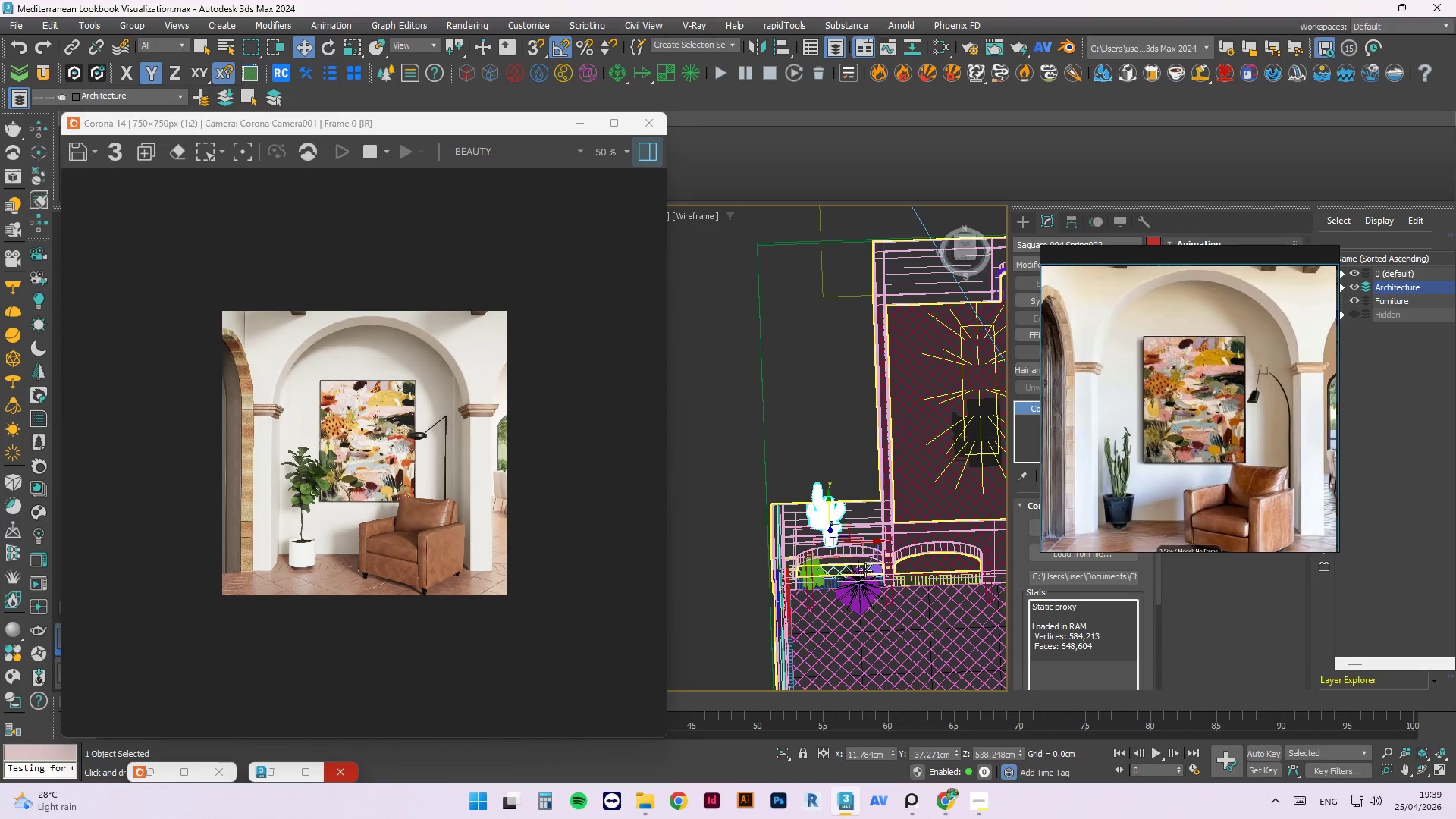 
type(fz)
 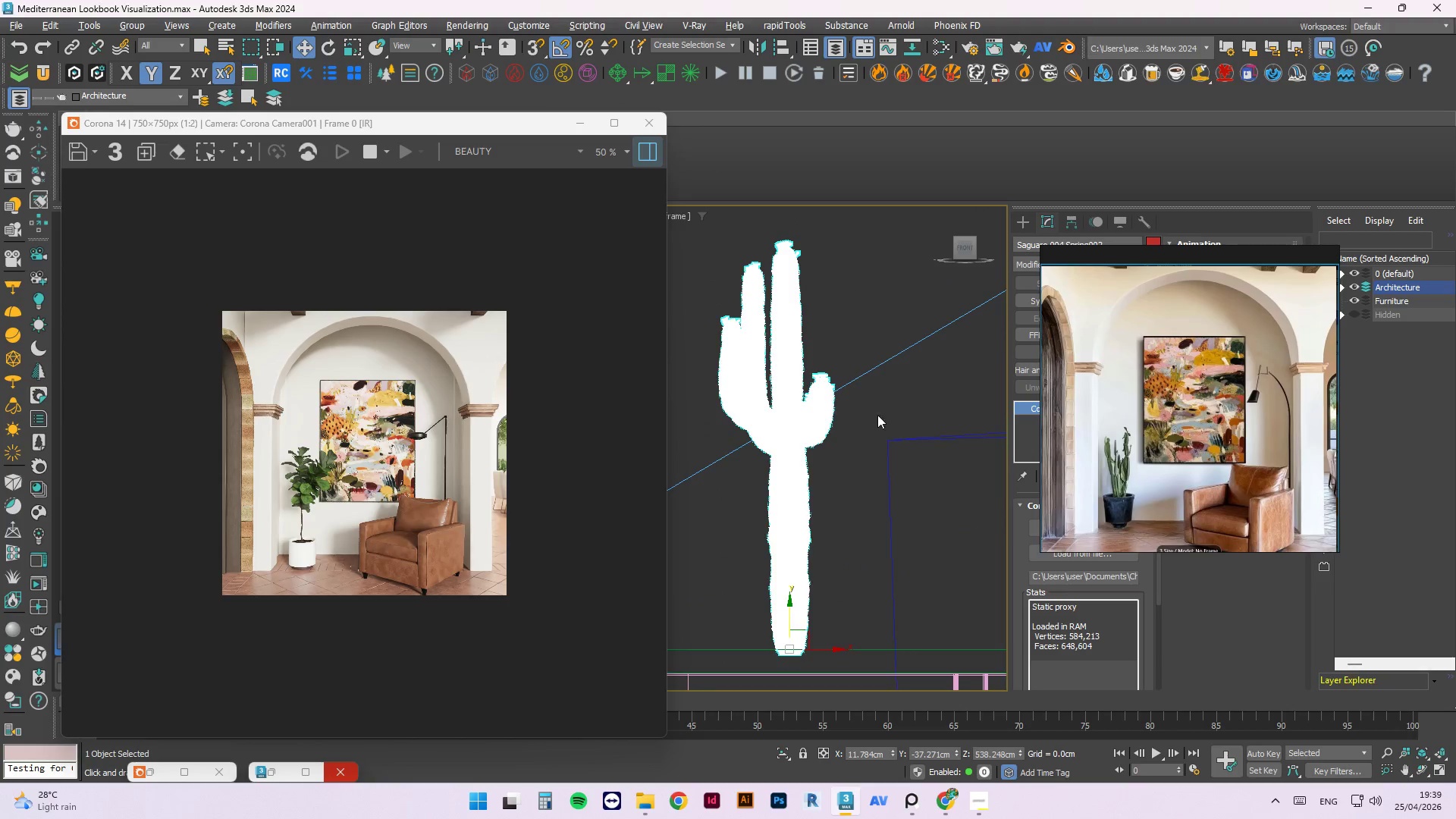 
scroll: coordinate [847, 401], scroll_direction: down, amount: 4.0
 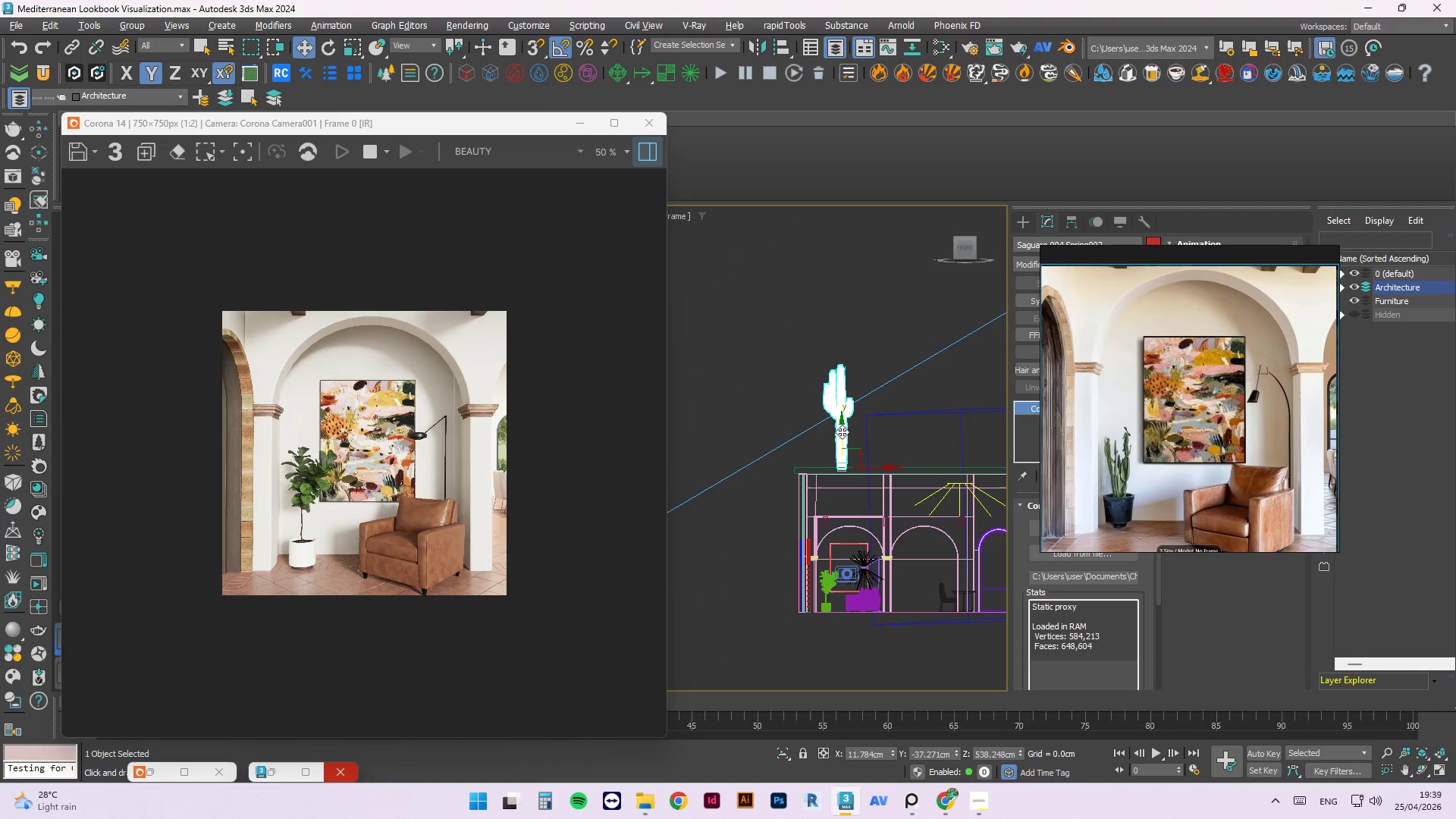 
left_click_drag(start_coordinate=[842, 428], to_coordinate=[841, 561])
 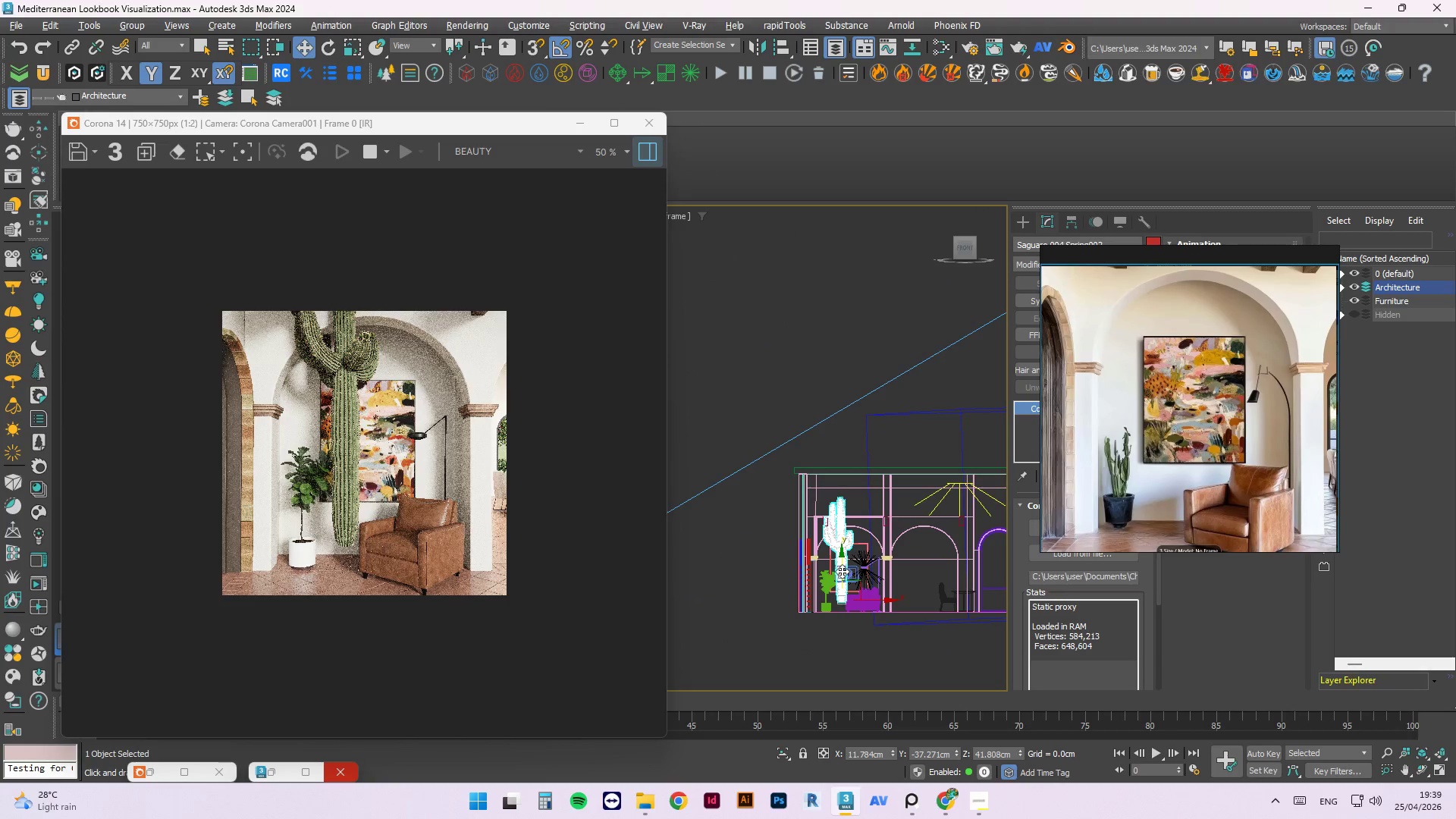 
scroll: coordinate [356, 425], scroll_direction: up, amount: 2.0
 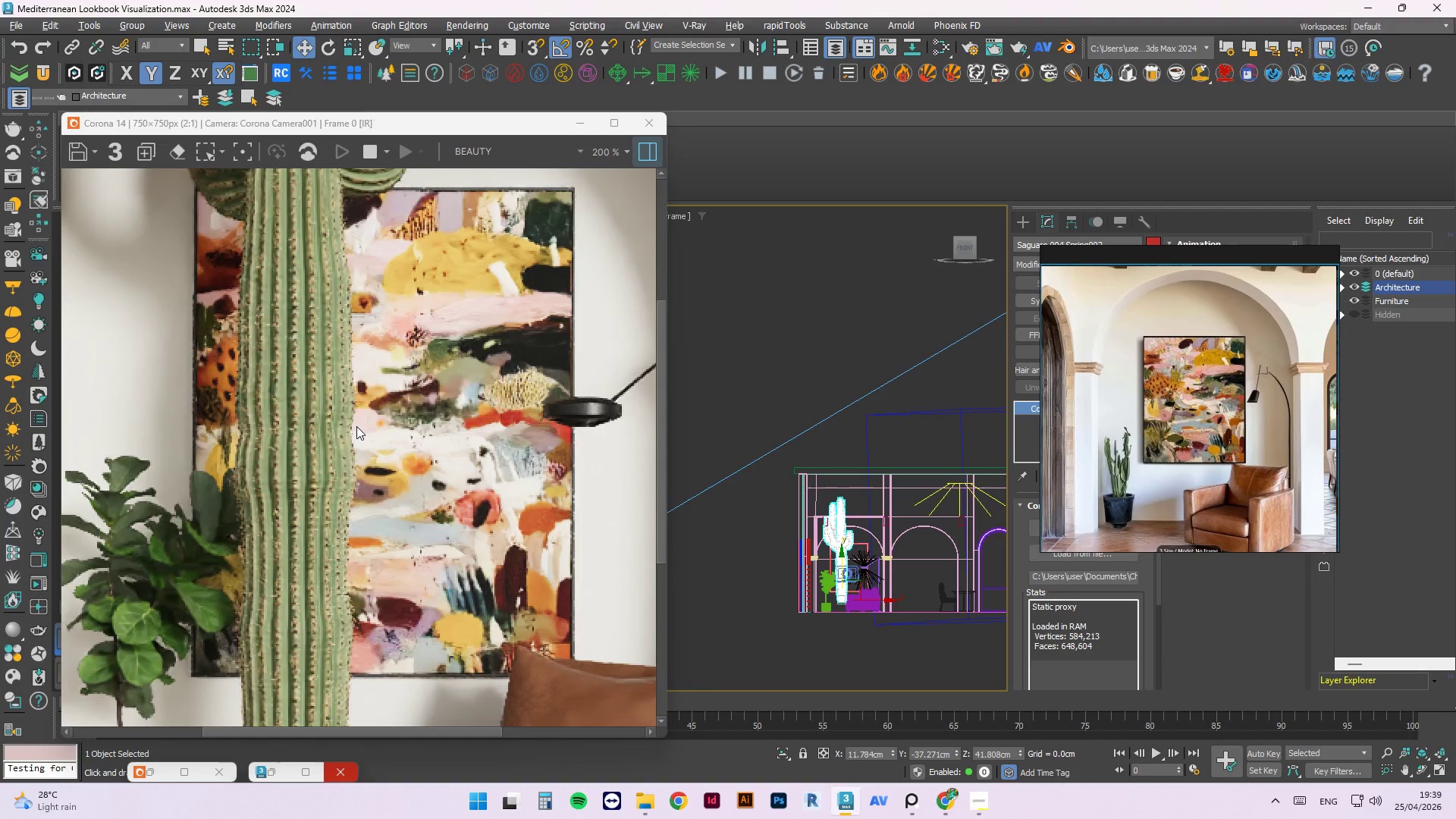 
scroll: coordinate [356, 424], scroll_direction: down, amount: 2.0
 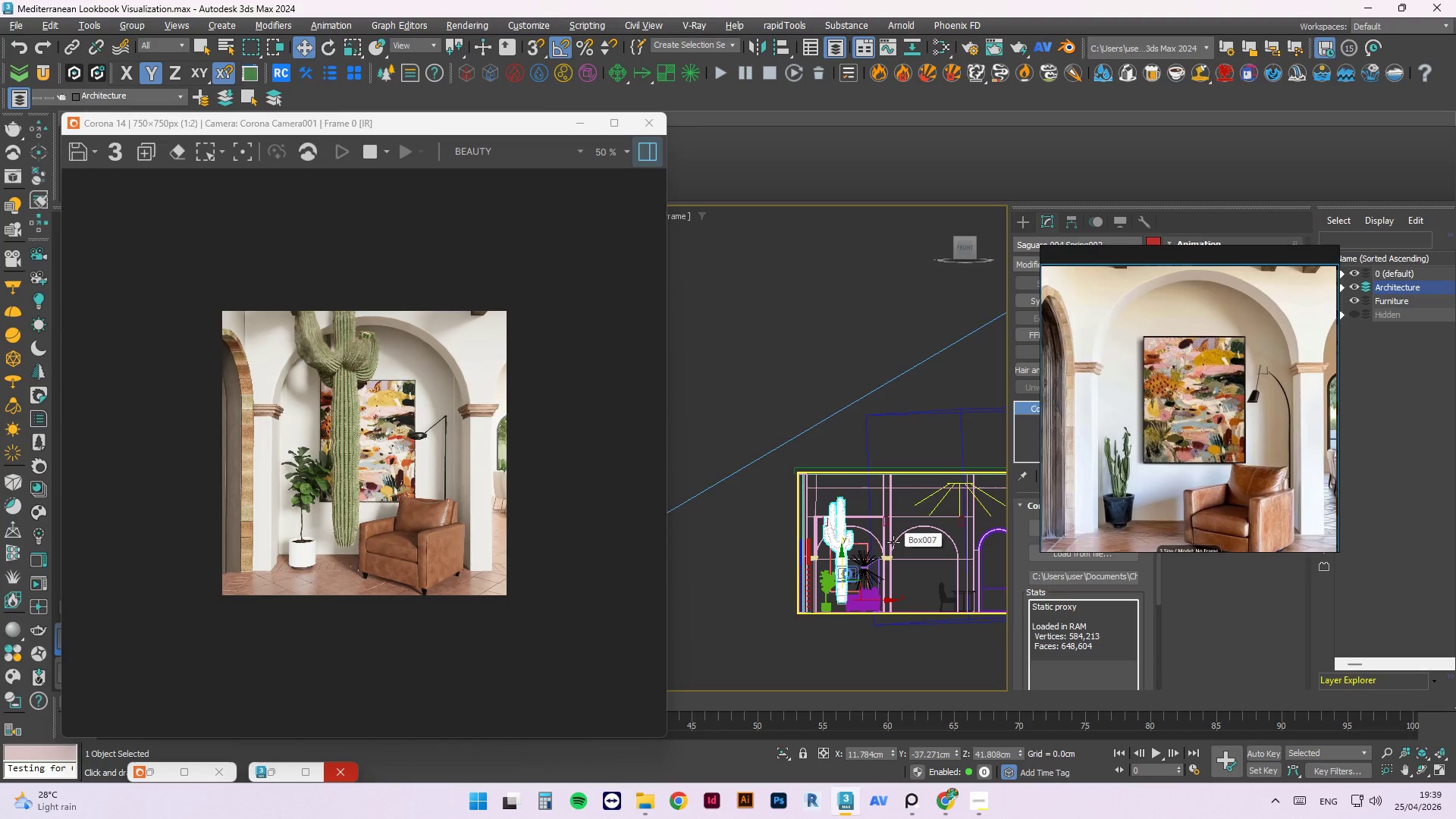 
key(M)
 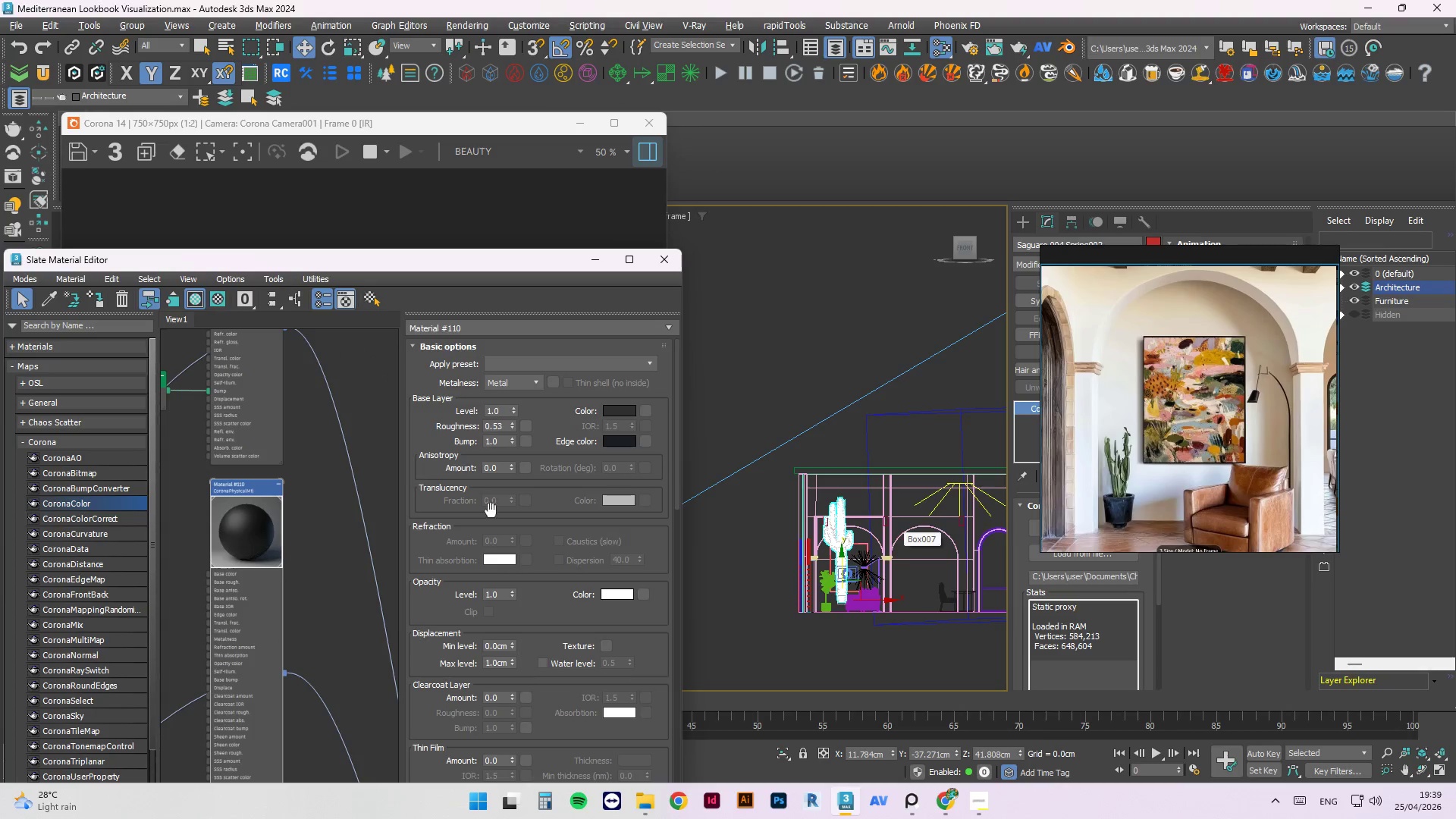 
scroll: coordinate [299, 456], scroll_direction: down, amount: 5.0
 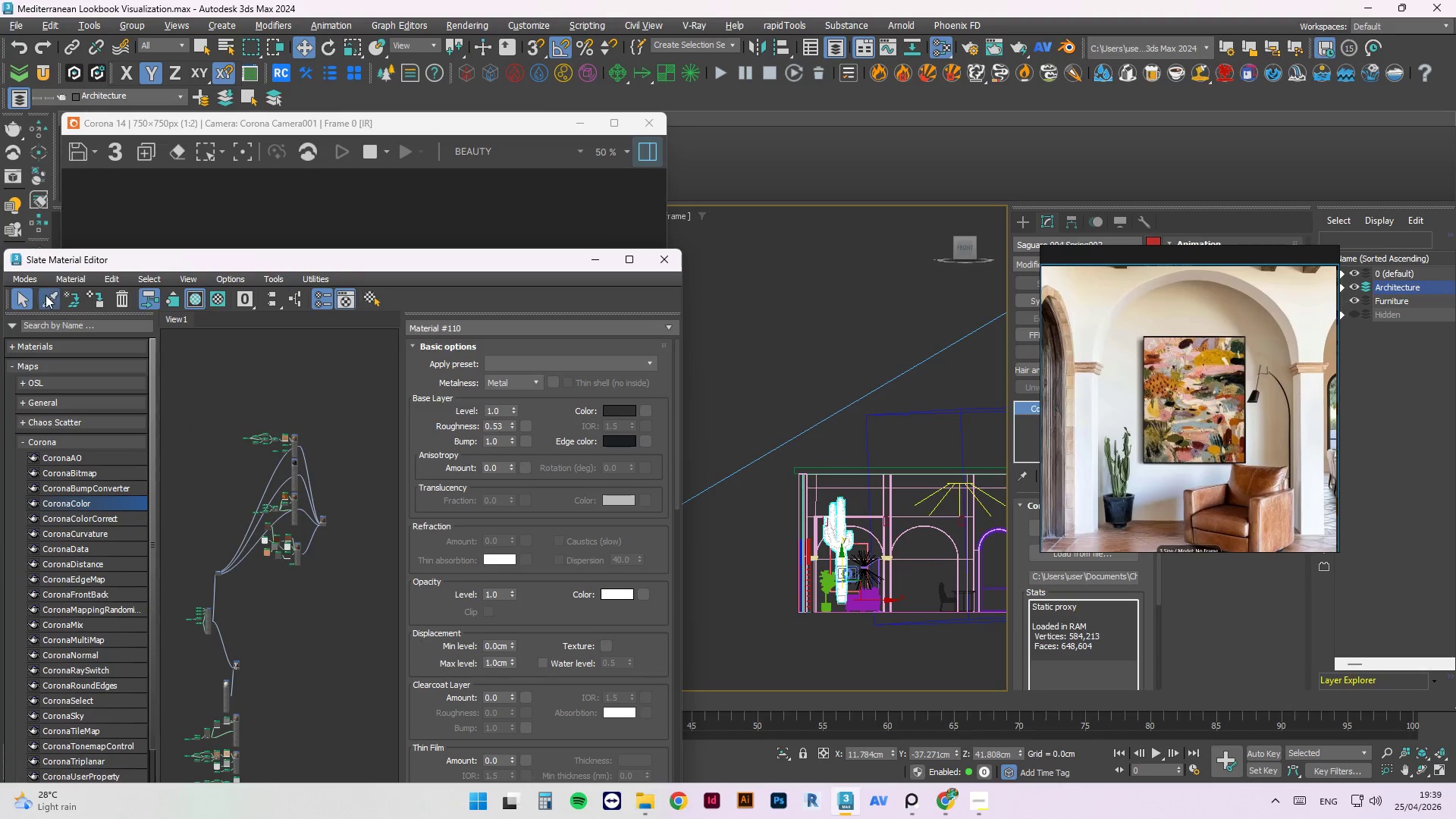 
left_click([883, 514])
 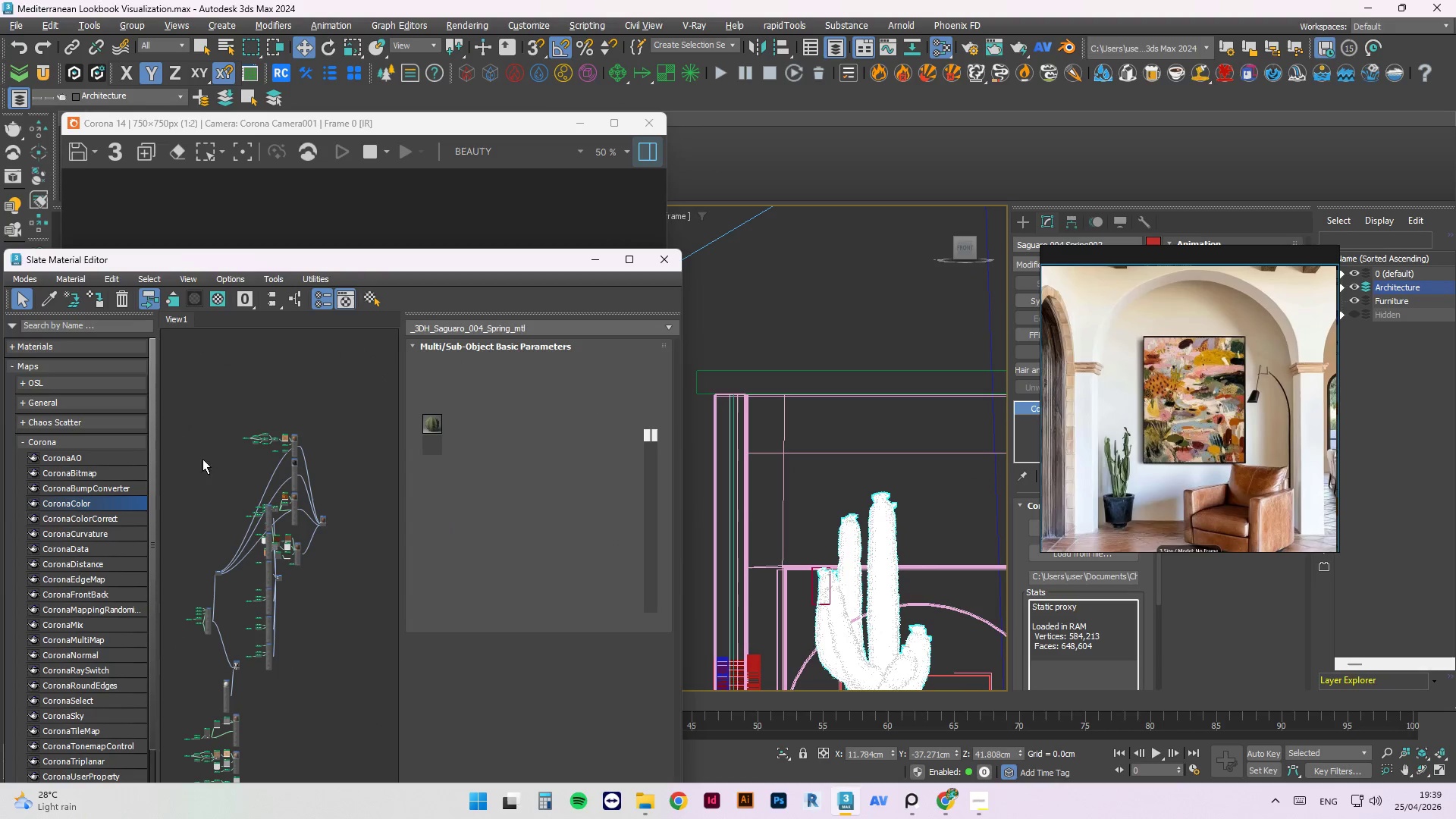 
scroll: coordinate [261, 573], scroll_direction: up, amount: 5.0
 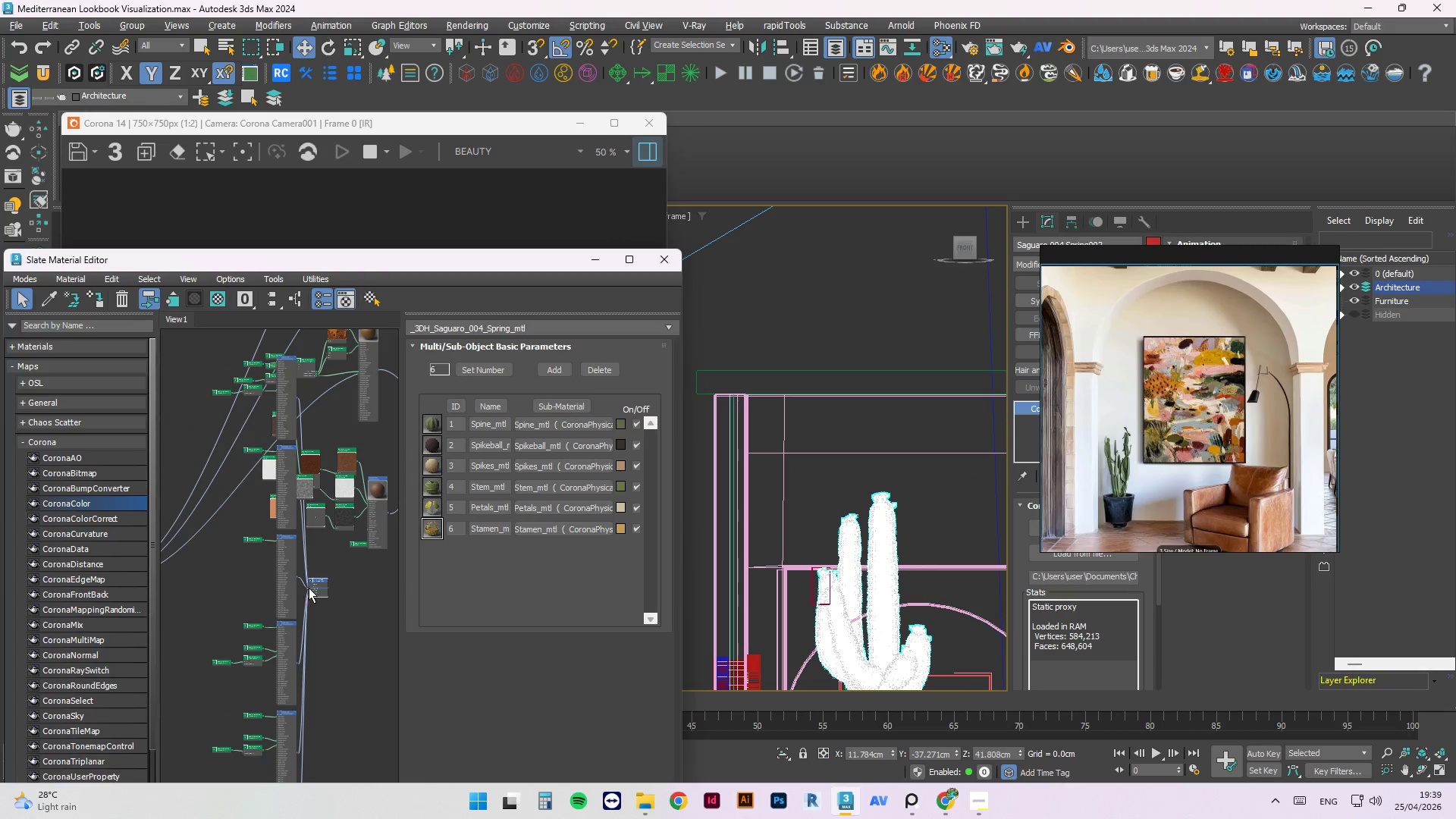 
left_click_drag(start_coordinate=[315, 590], to_coordinate=[346, 442])
 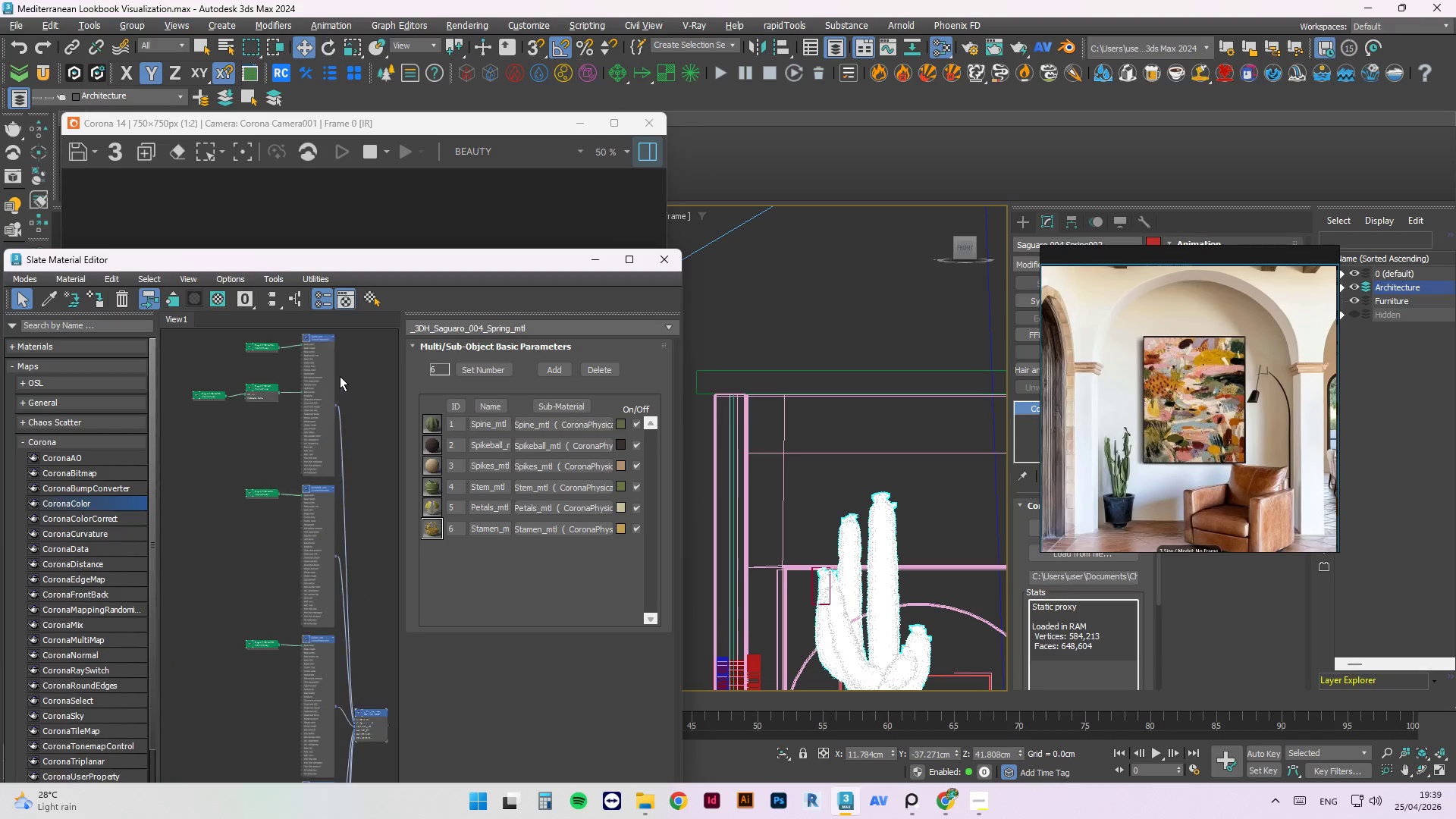 
scroll: coordinate [190, 477], scroll_direction: down, amount: 3.0
 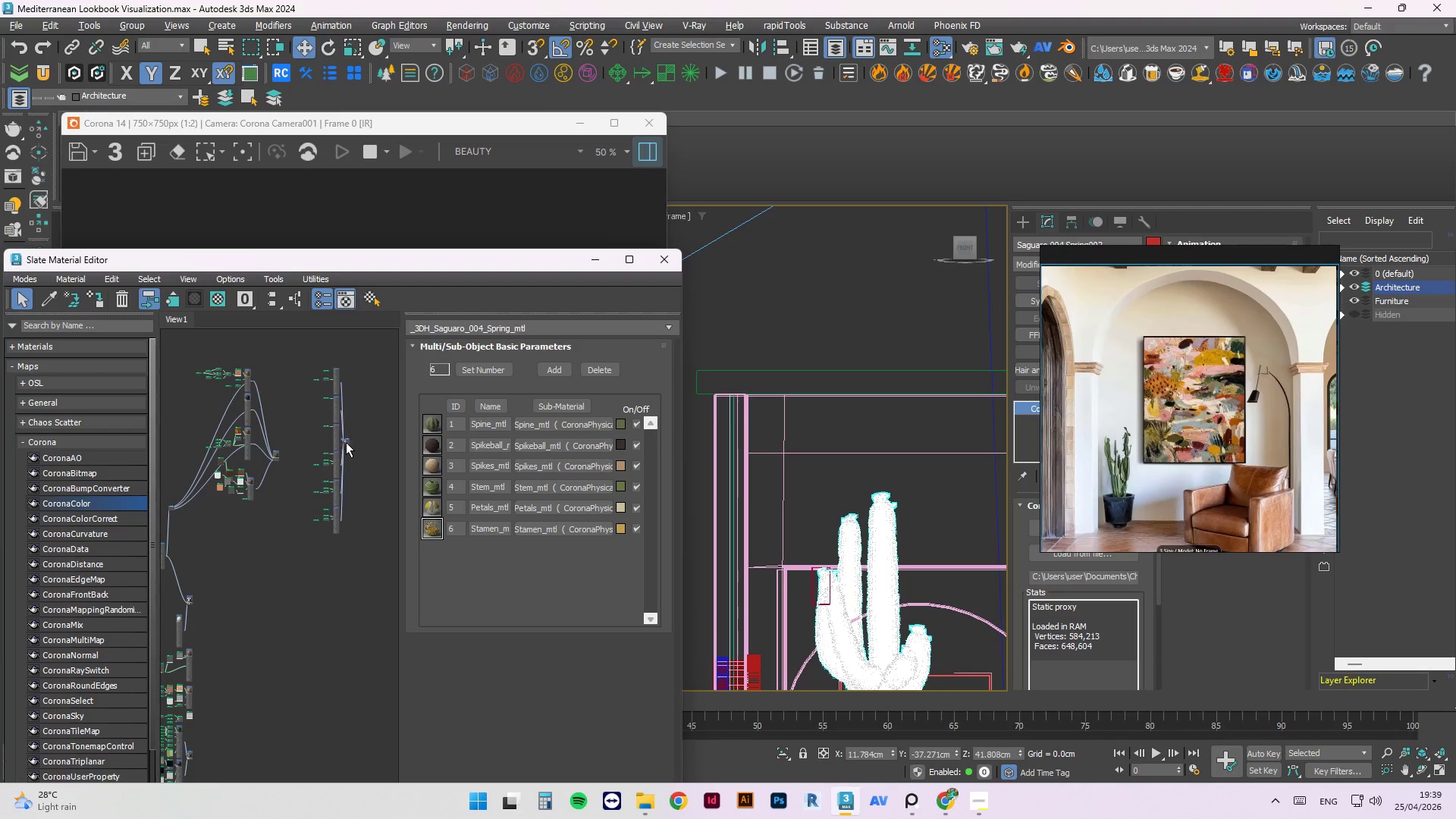 
scroll: coordinate [340, 376], scroll_direction: up, amount: 2.0
 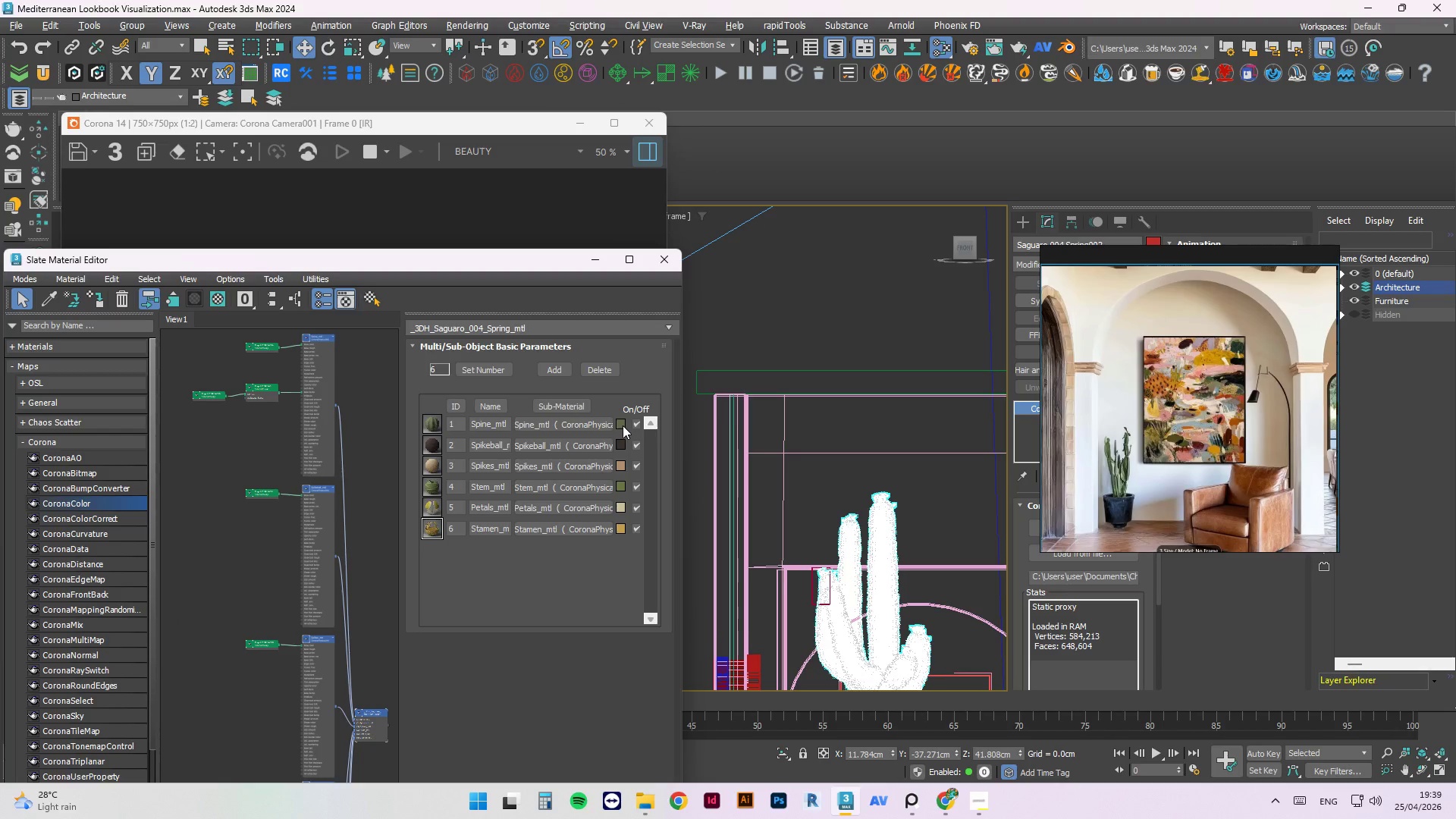 
left_click([622, 425])
 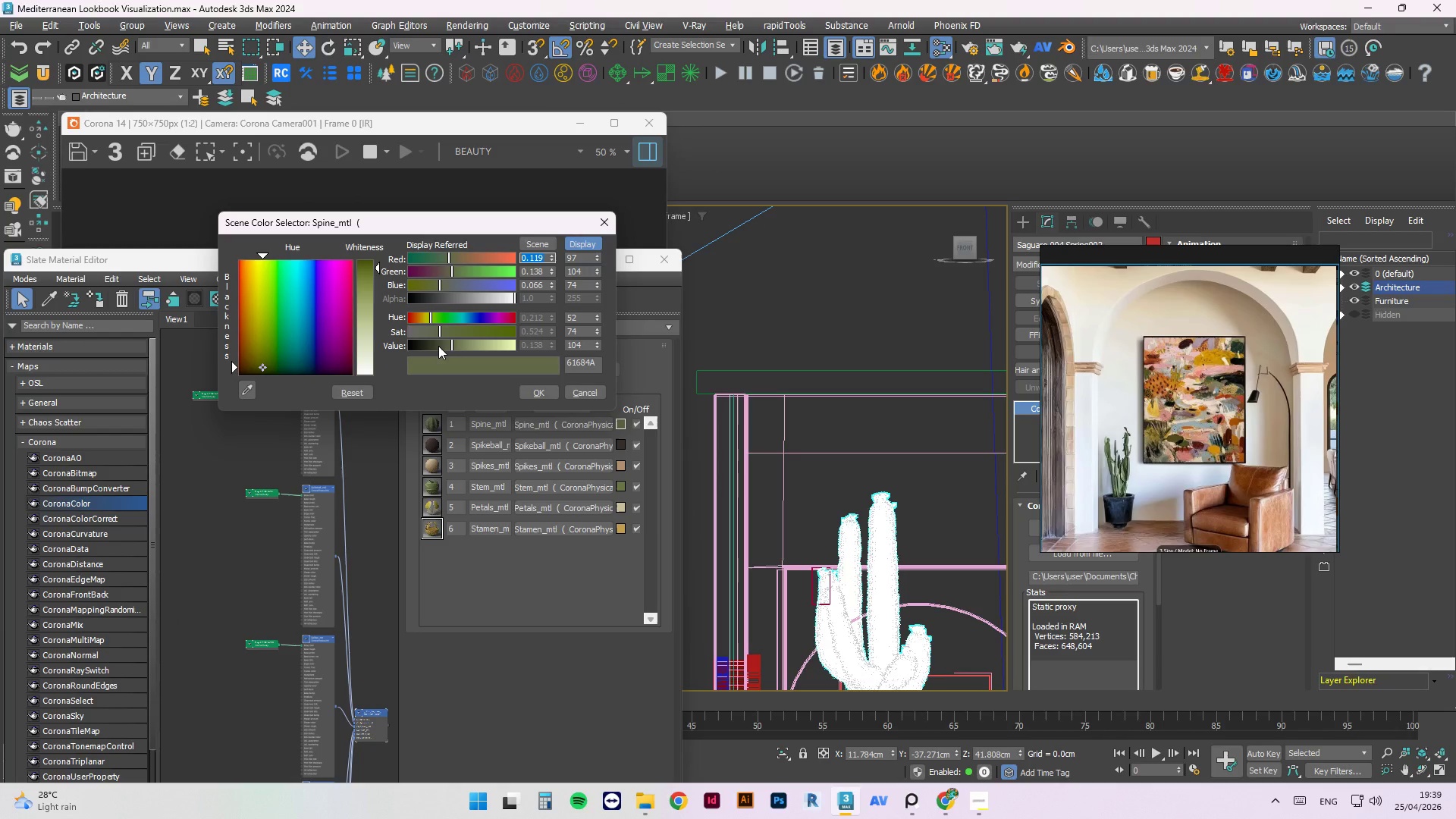 
left_click_drag(start_coordinate=[435, 346], to_coordinate=[431, 346])
 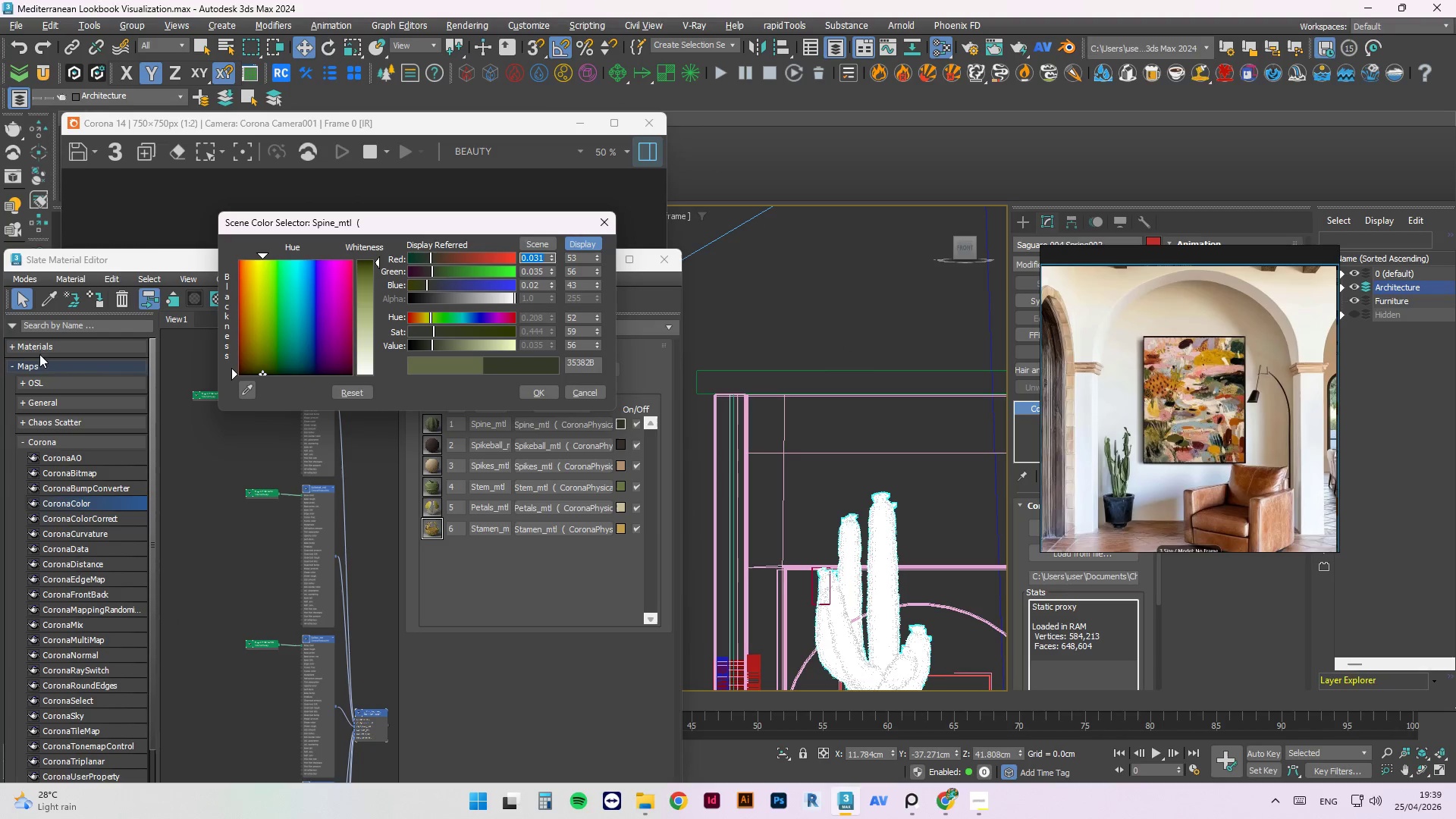 
left_click_drag(start_coordinate=[281, 128], to_coordinate=[849, 164])
 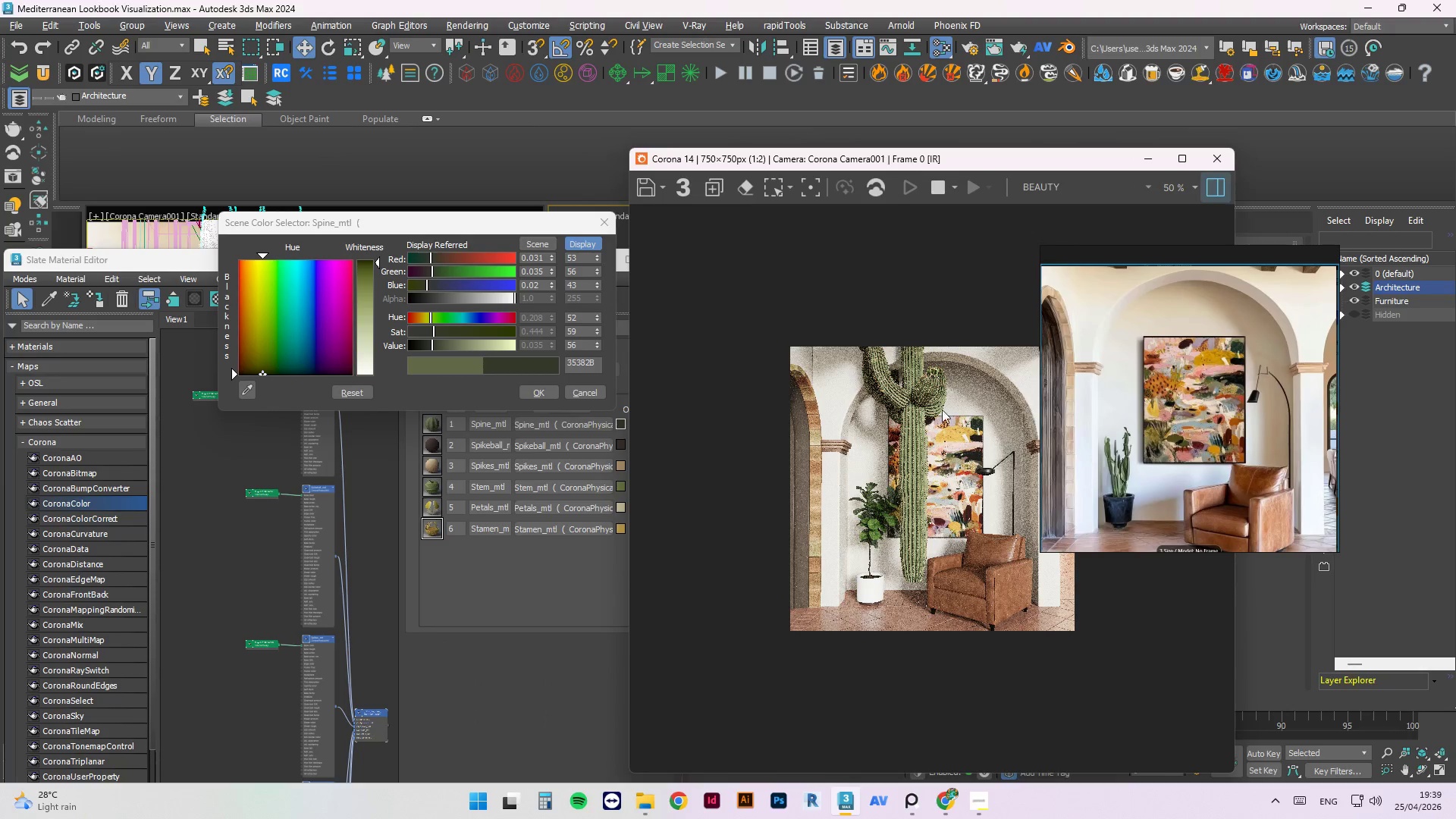 
scroll: coordinate [1123, 466], scroll_direction: up, amount: 11.0
 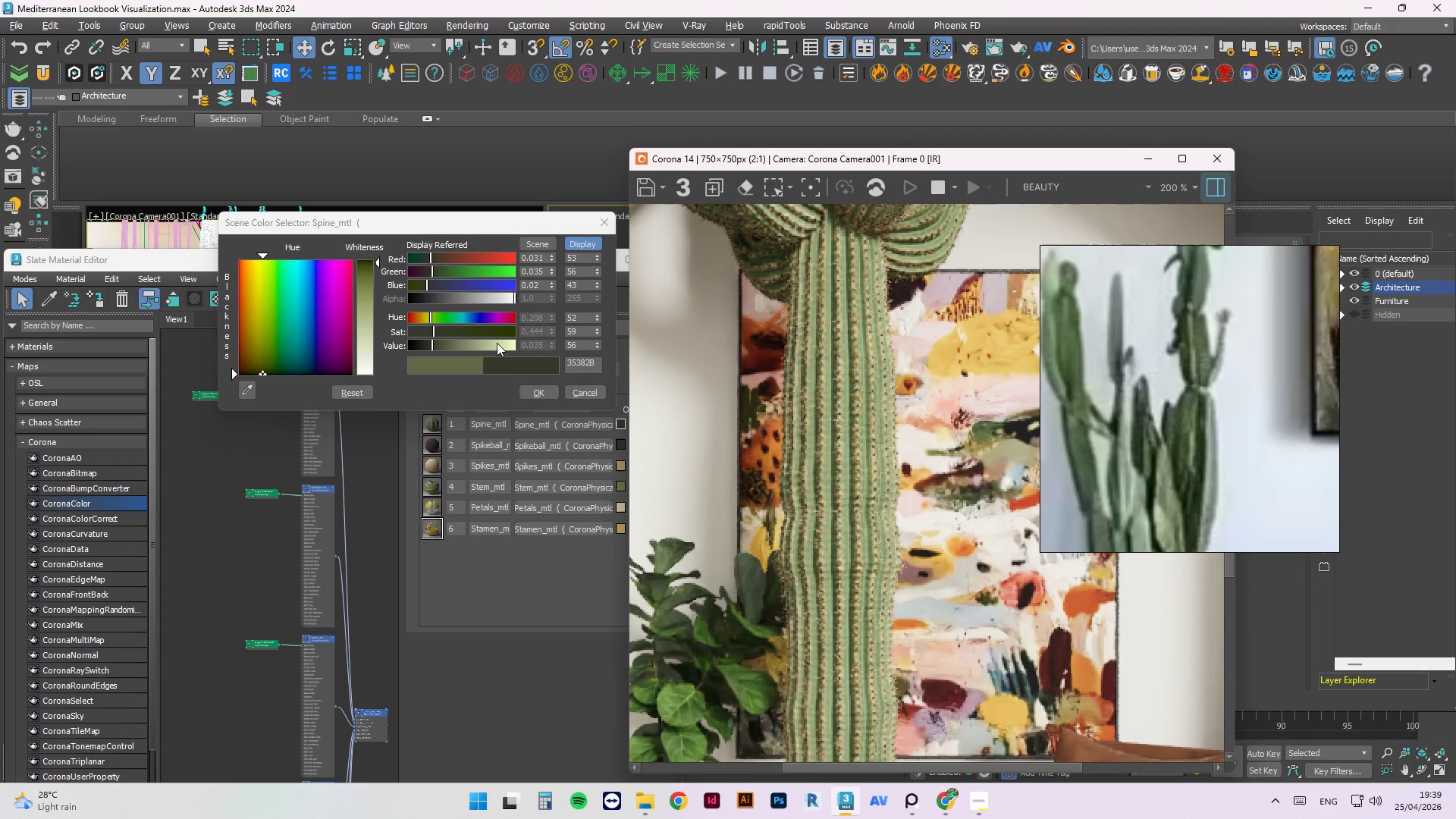 
left_click([428, 286])
 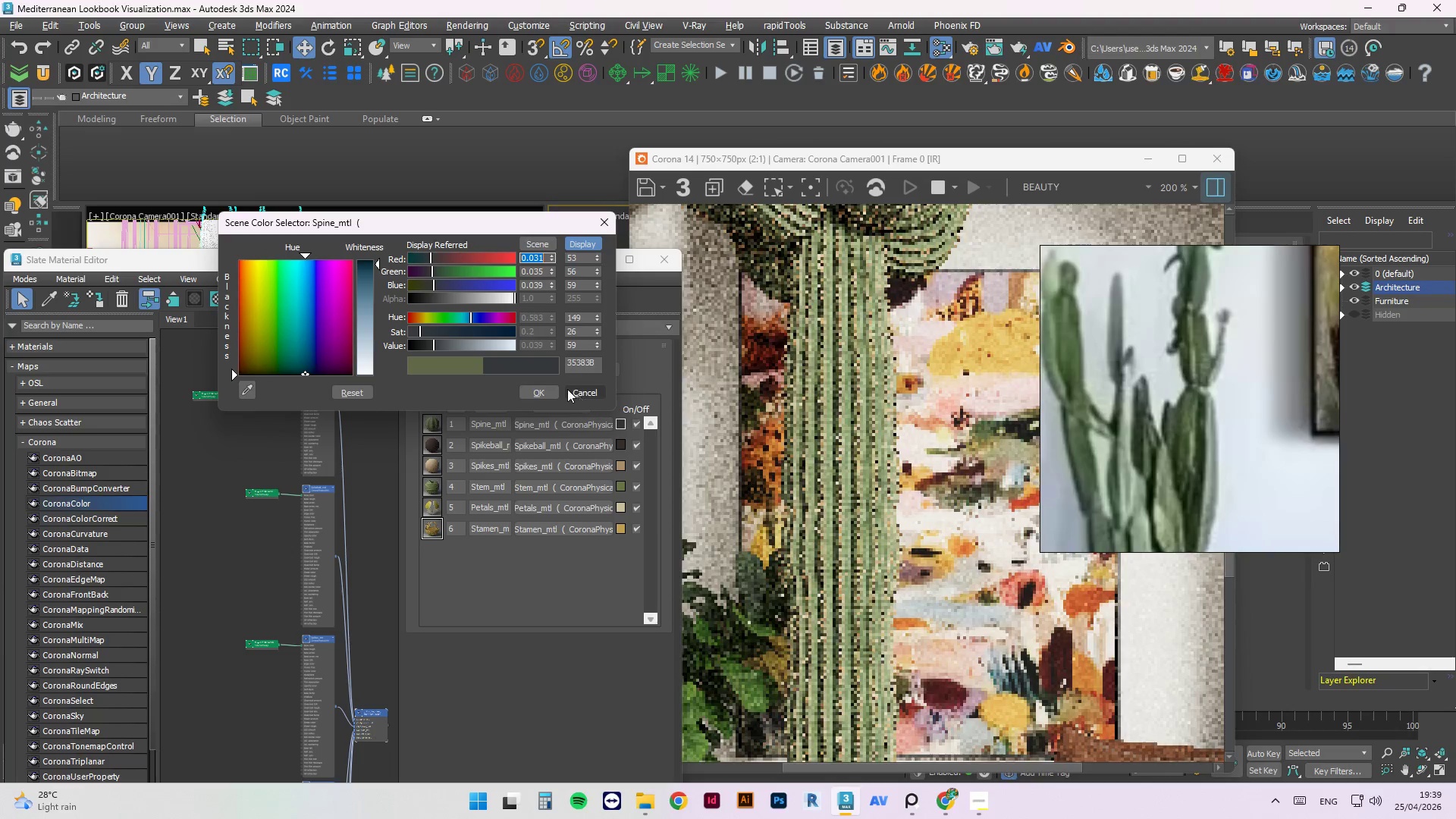 
left_click([540, 391])
 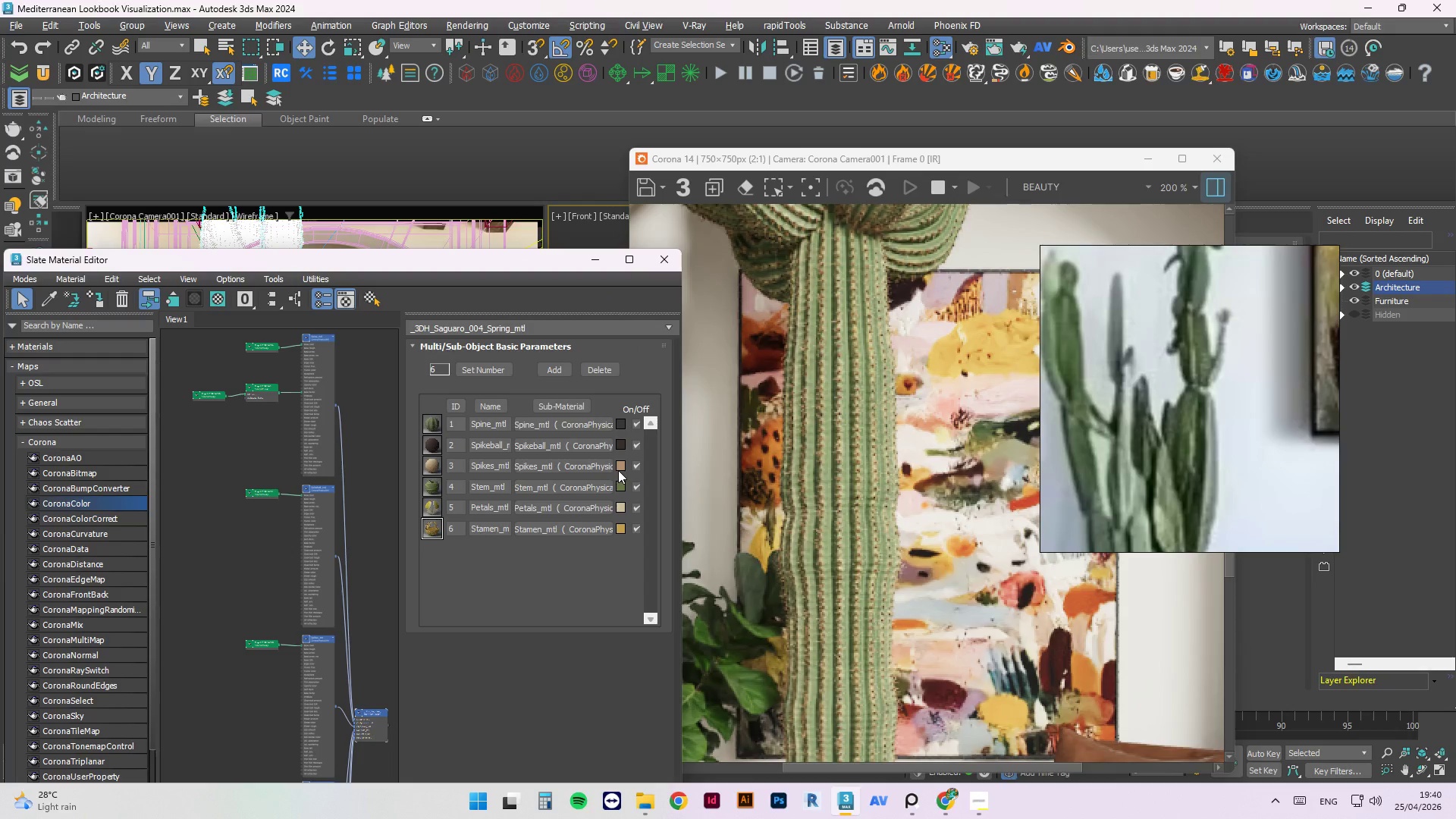 
wait(6.52)
 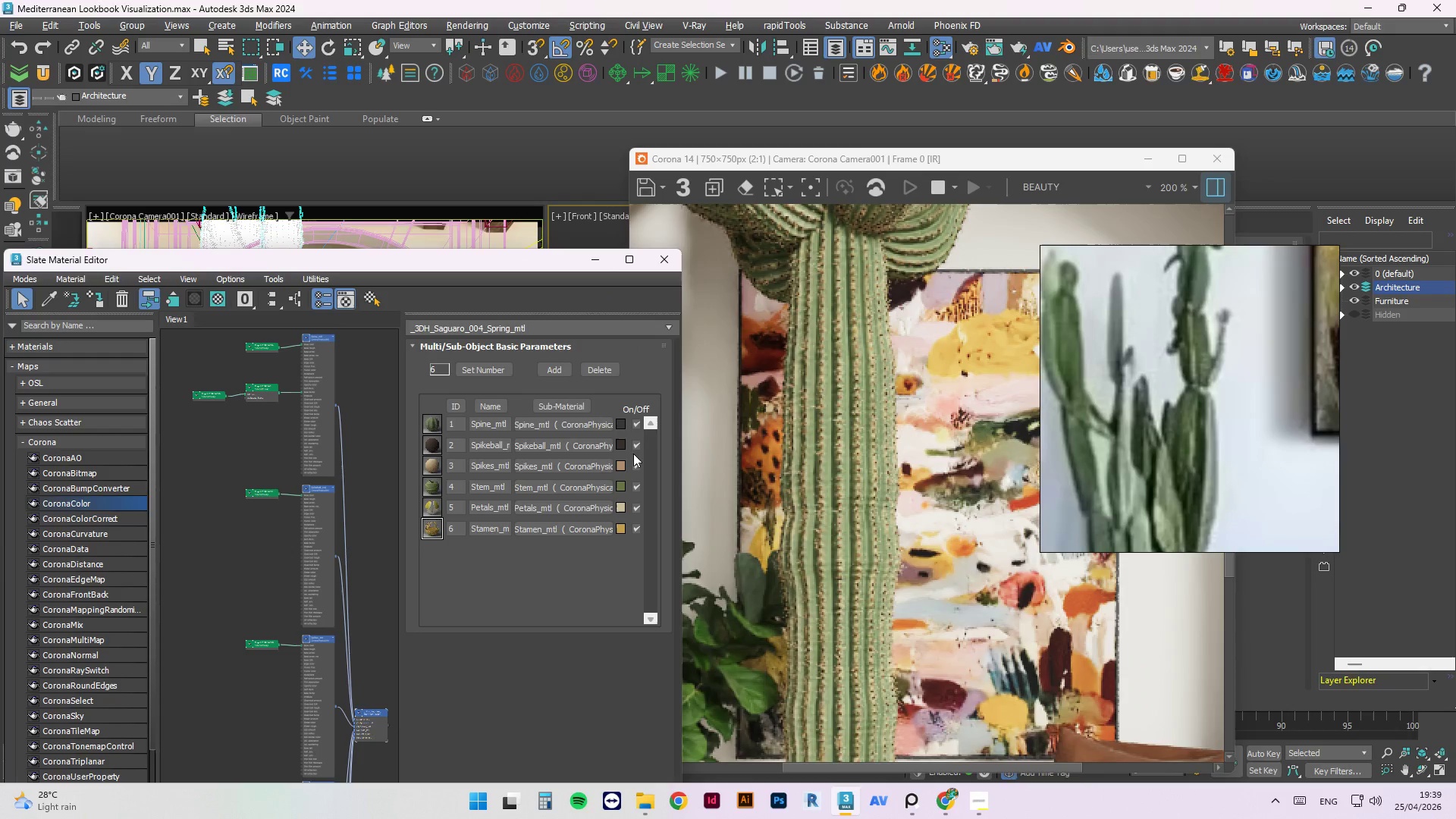 
left_click([620, 463])
 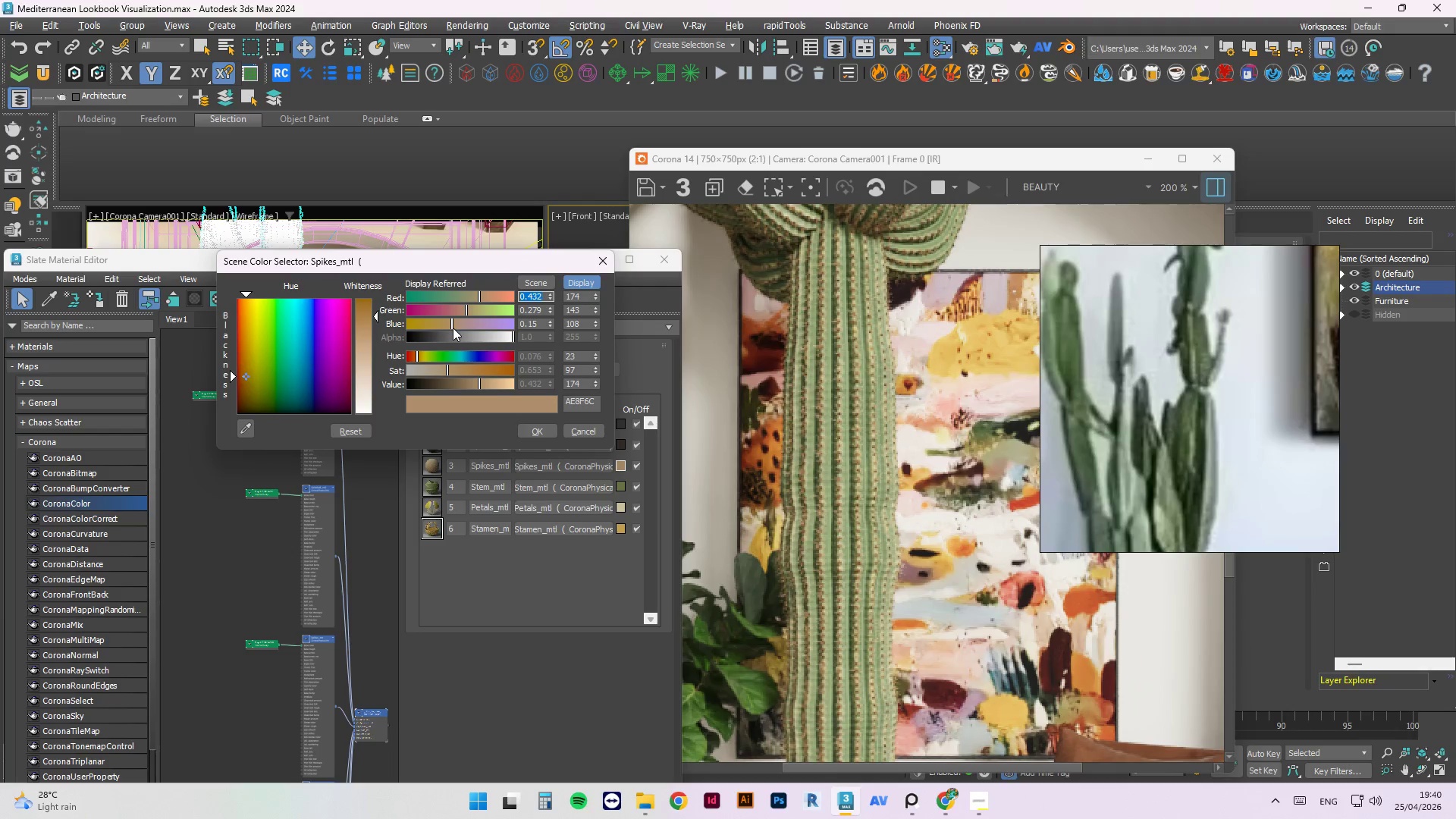 
left_click_drag(start_coordinate=[453, 328], to_coordinate=[458, 328])
 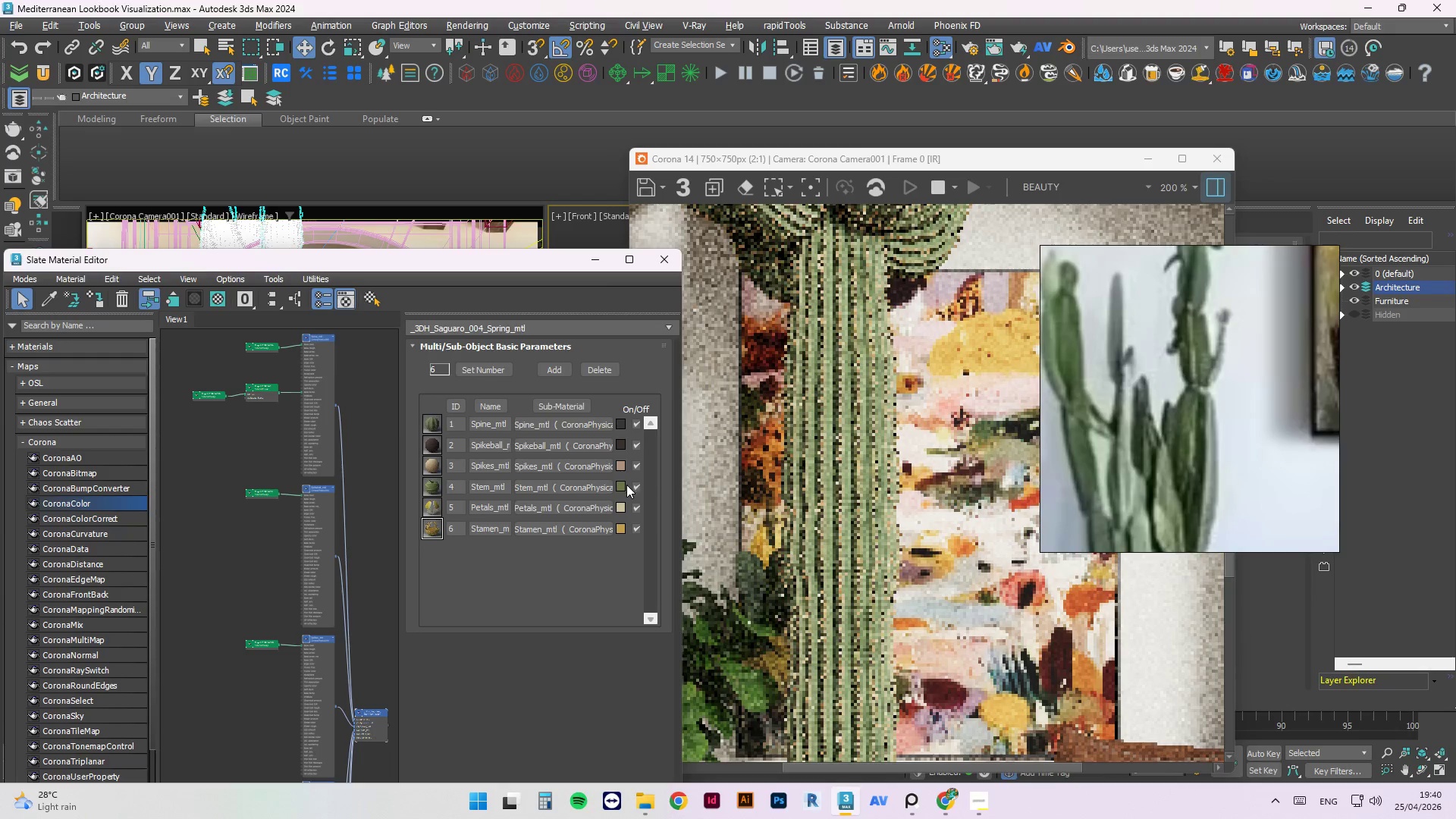 
left_click([623, 488])
 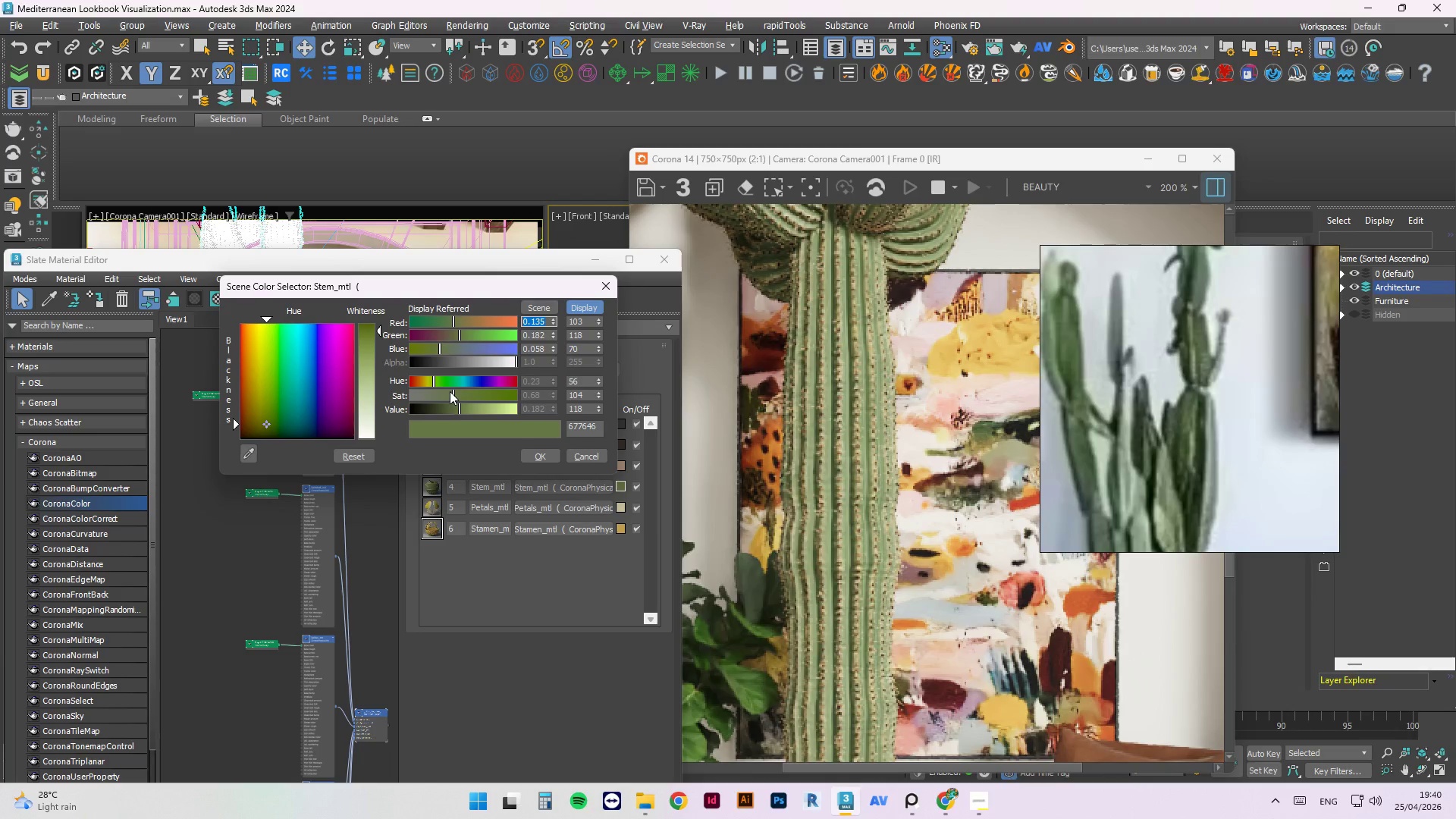 
left_click_drag(start_coordinate=[452, 413], to_coordinate=[430, 408])
 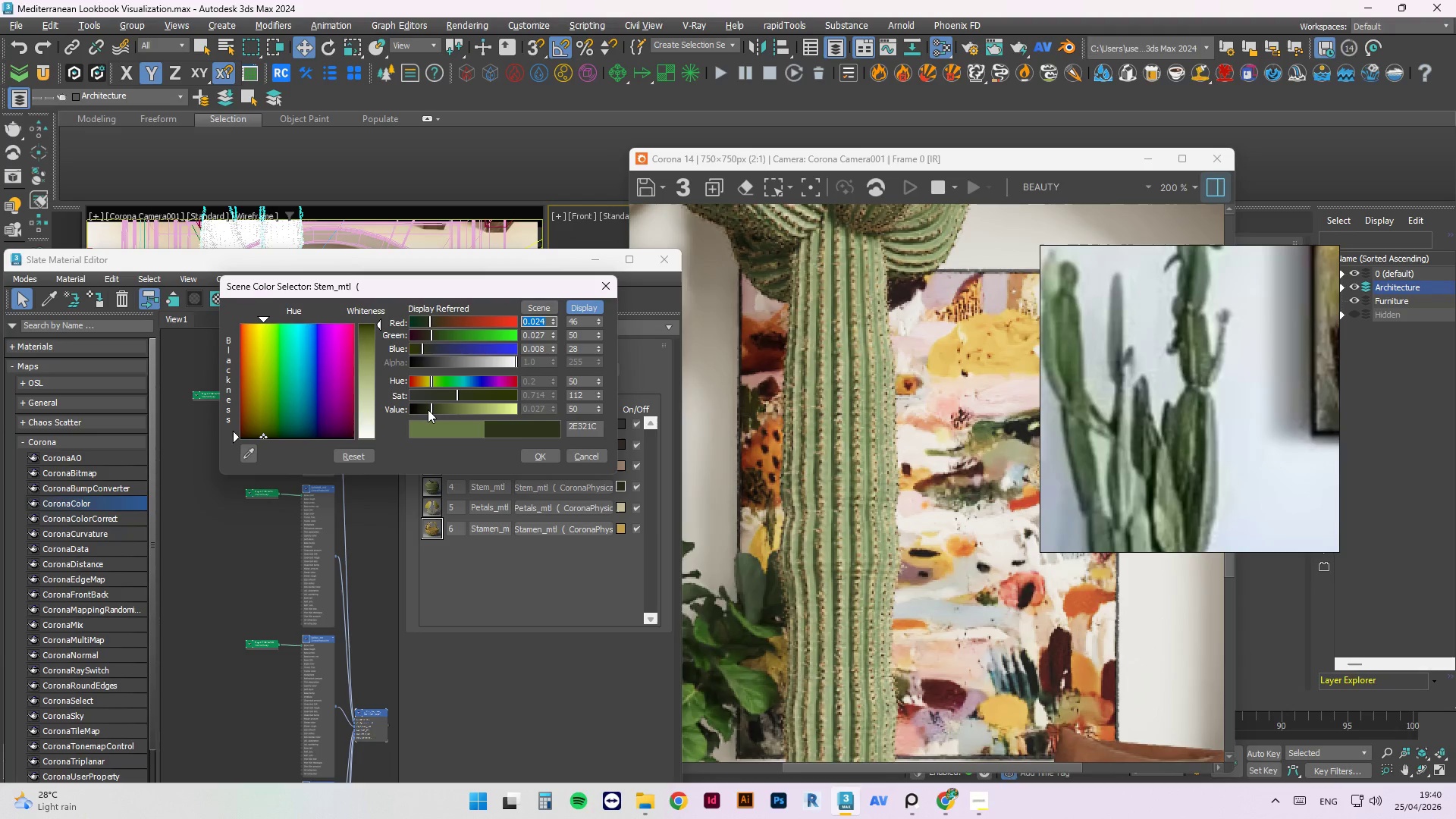 
left_click([447, 396])
 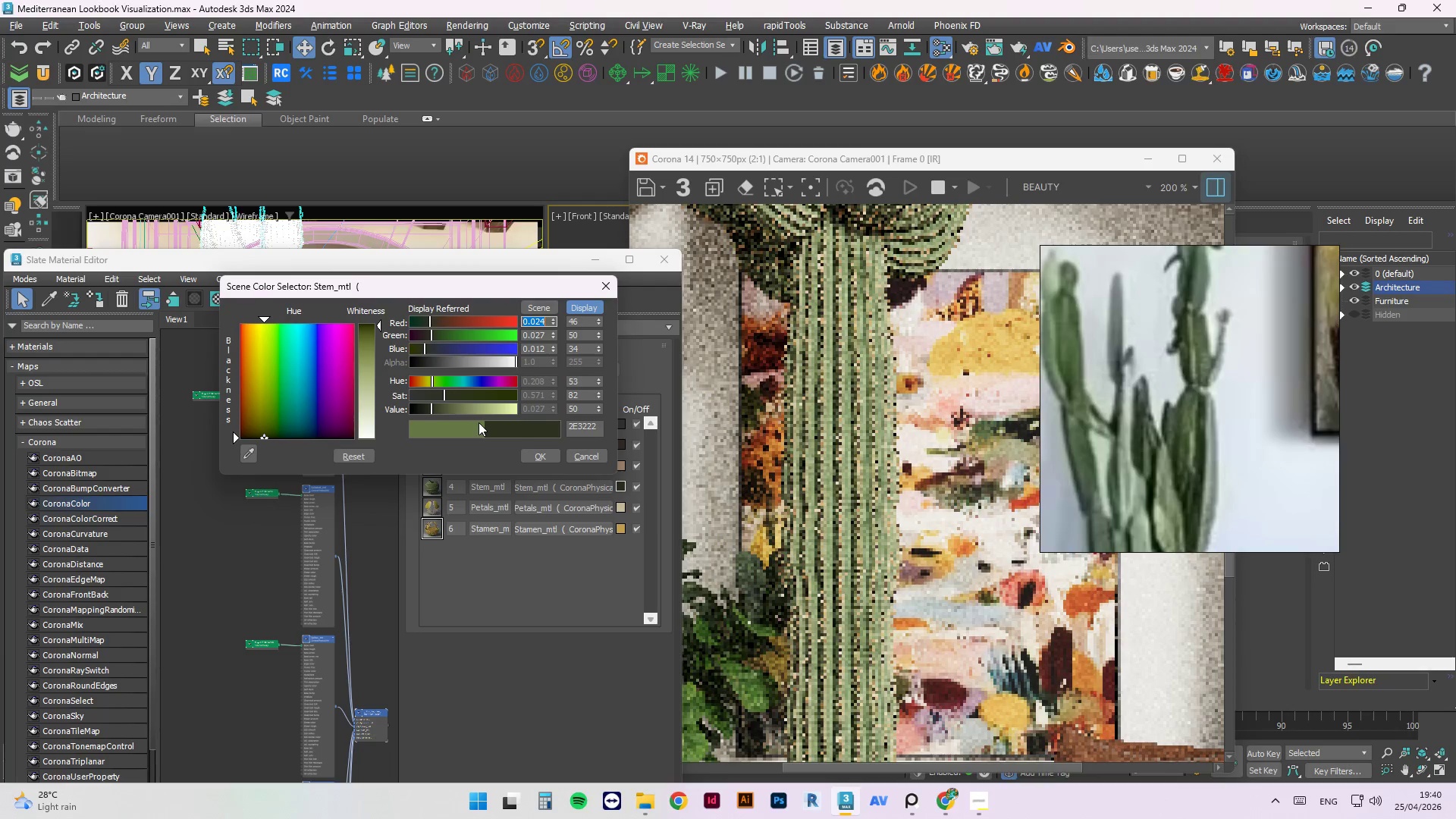 
left_click([539, 457])
 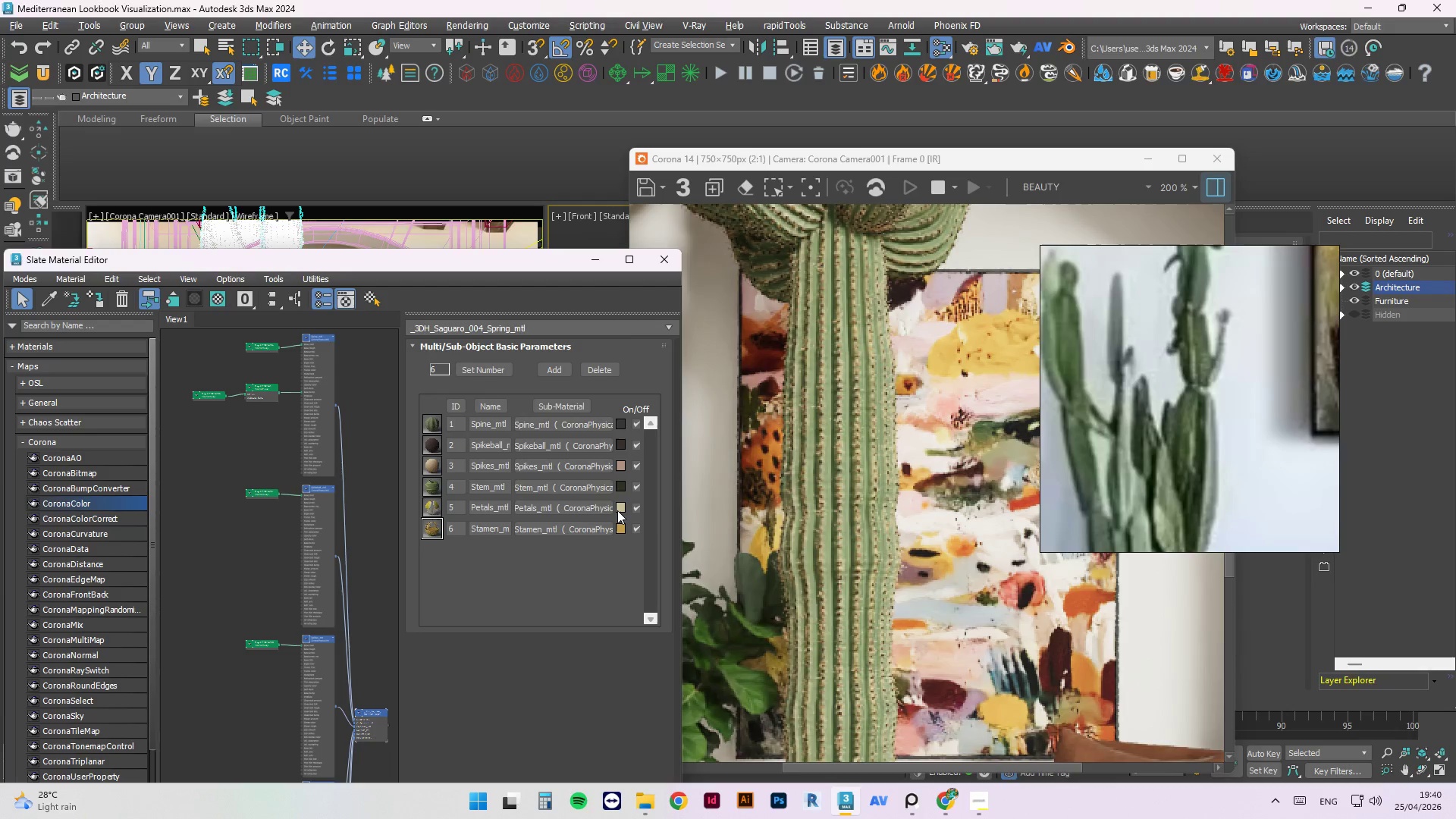 
left_click([617, 510])
 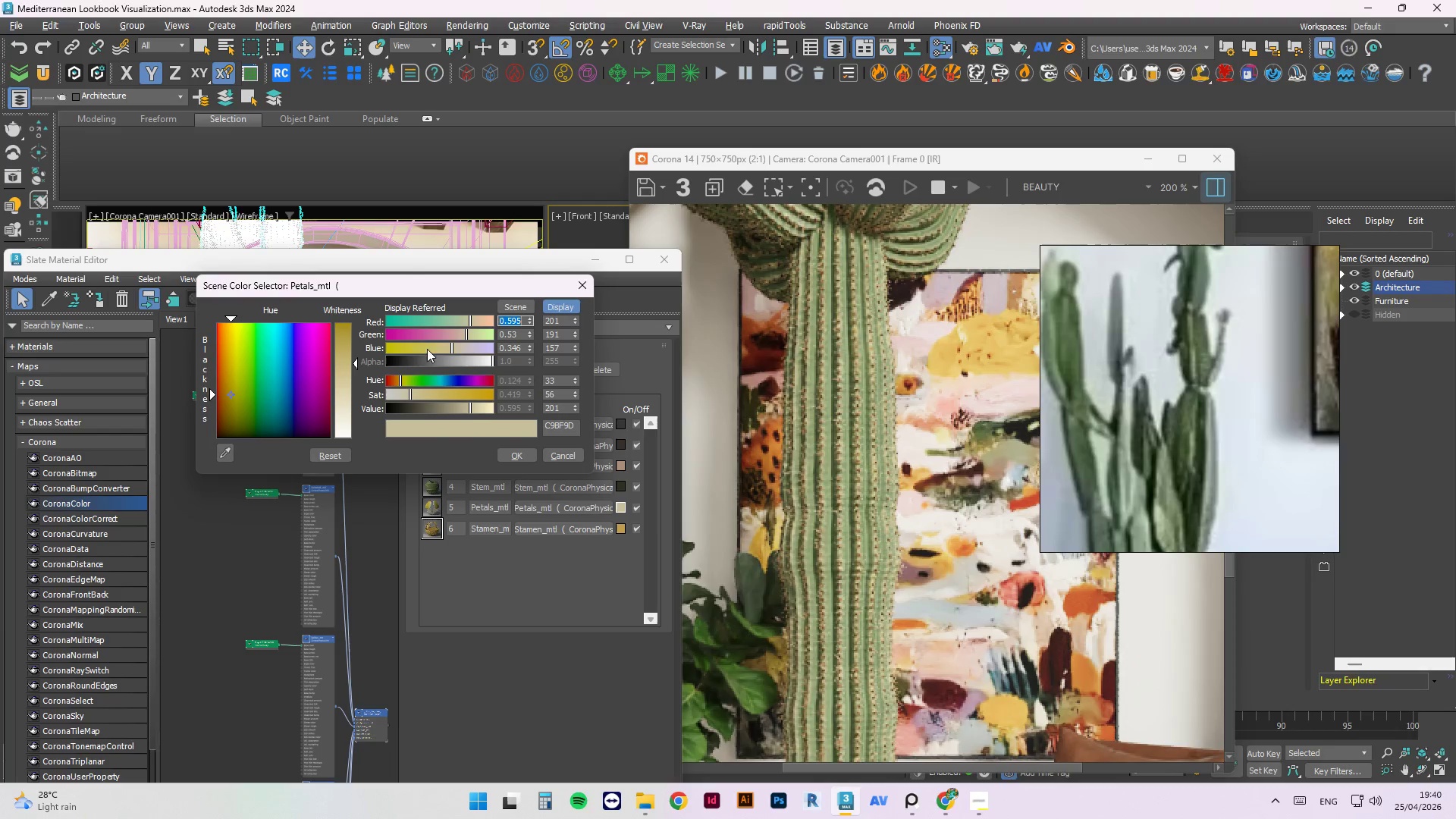 
left_click([464, 321])
 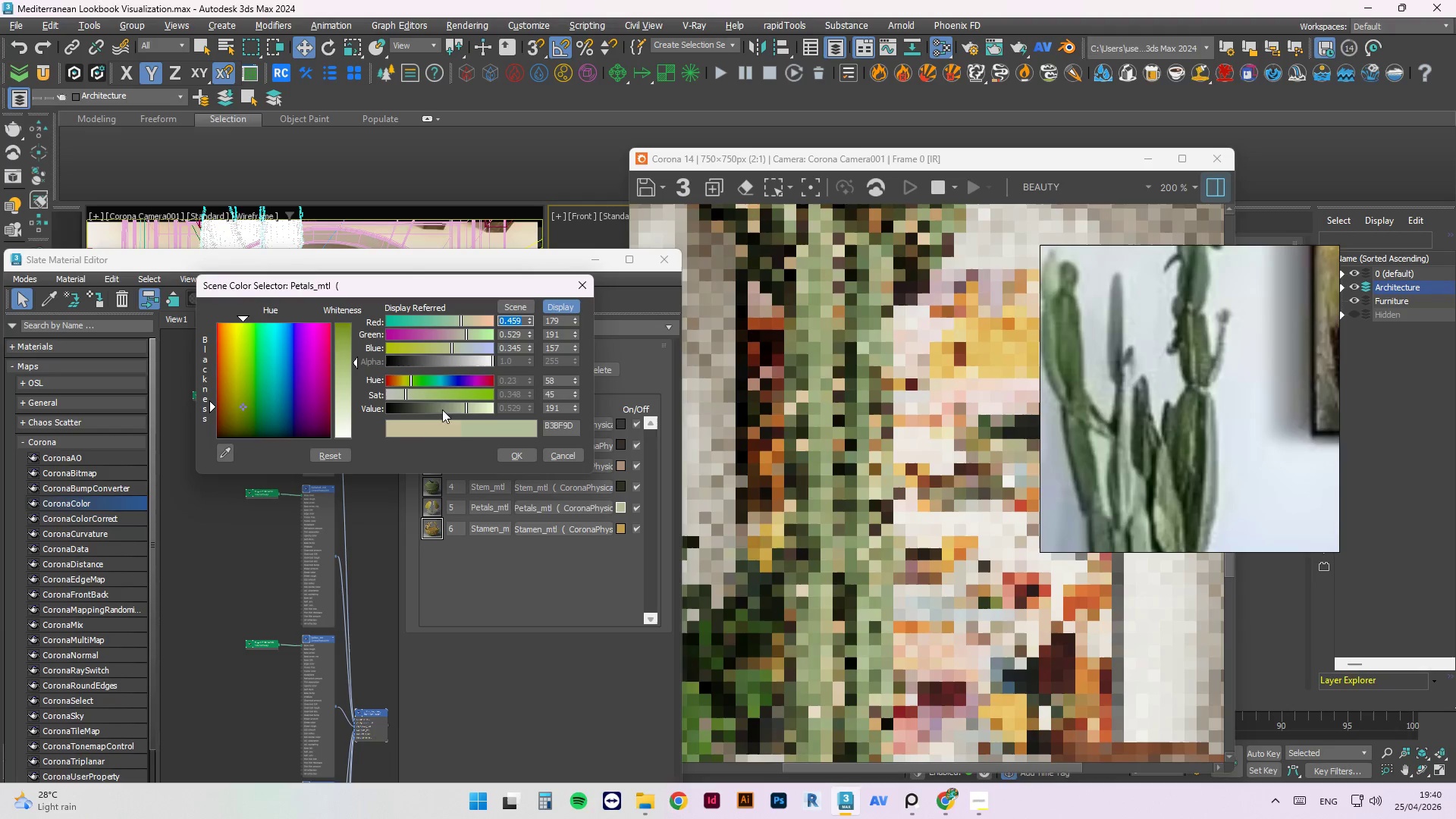 
left_click_drag(start_coordinate=[416, 398], to_coordinate=[423, 399])
 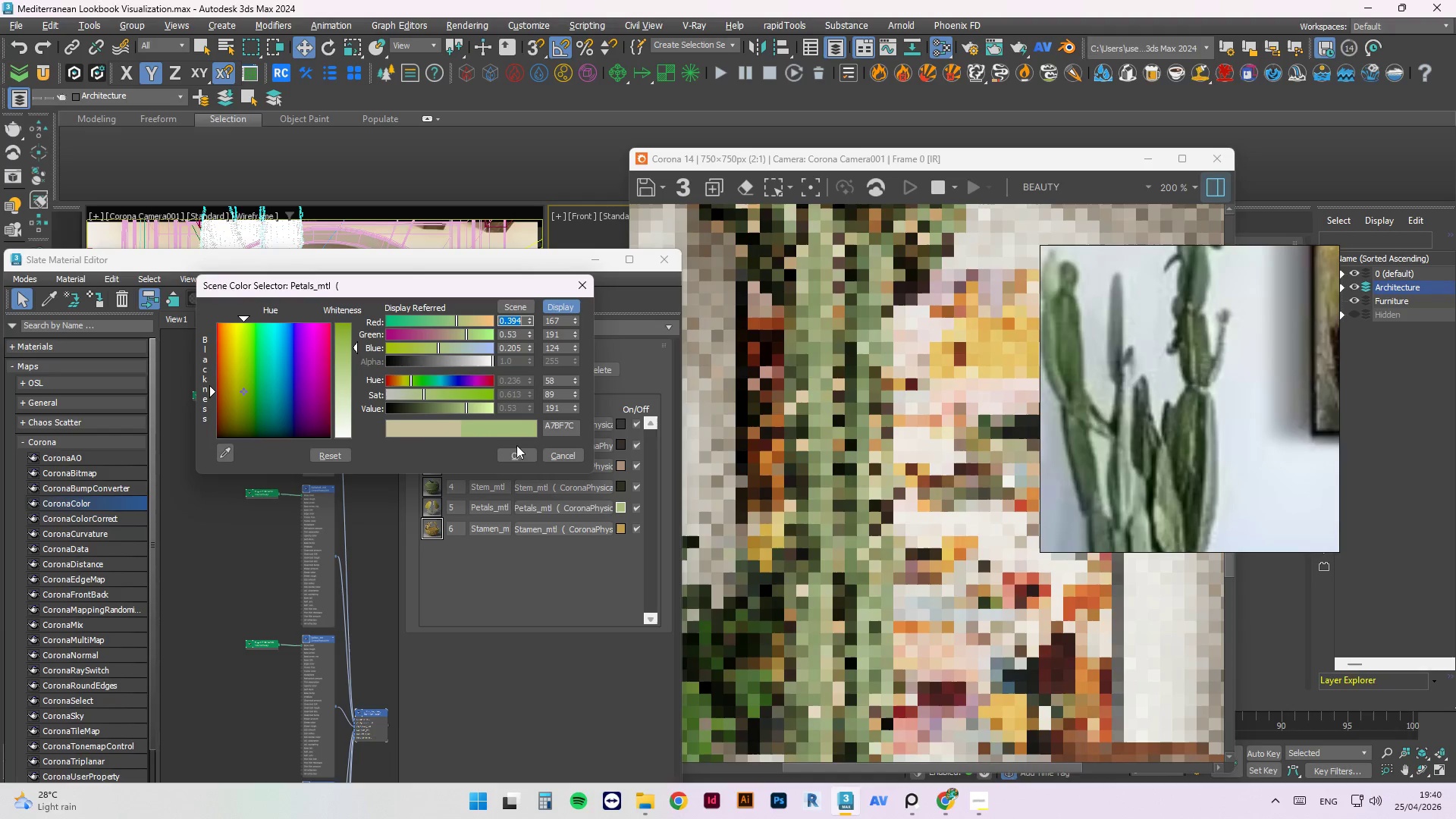 
left_click([521, 451])
 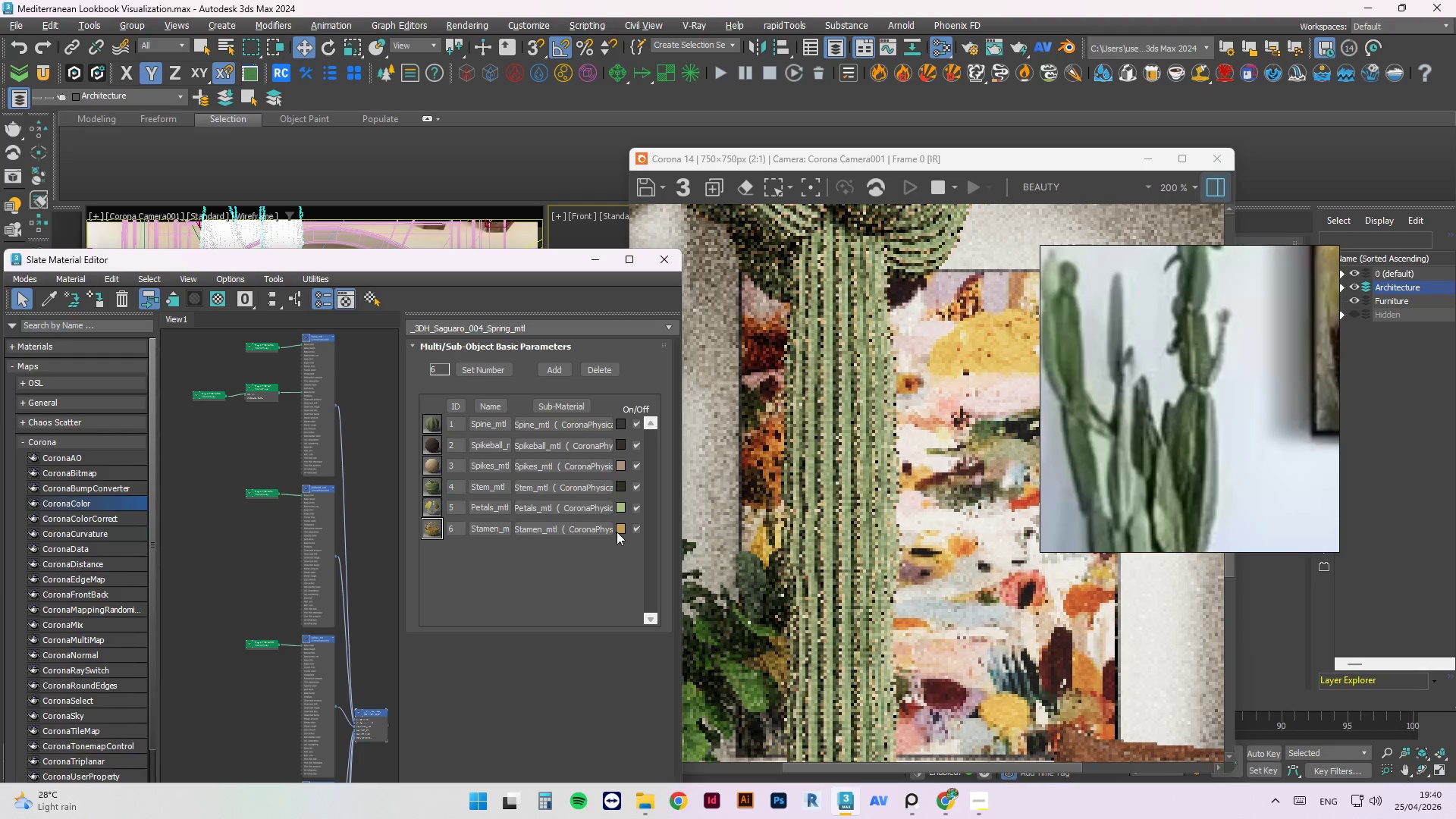 
left_click([620, 527])
 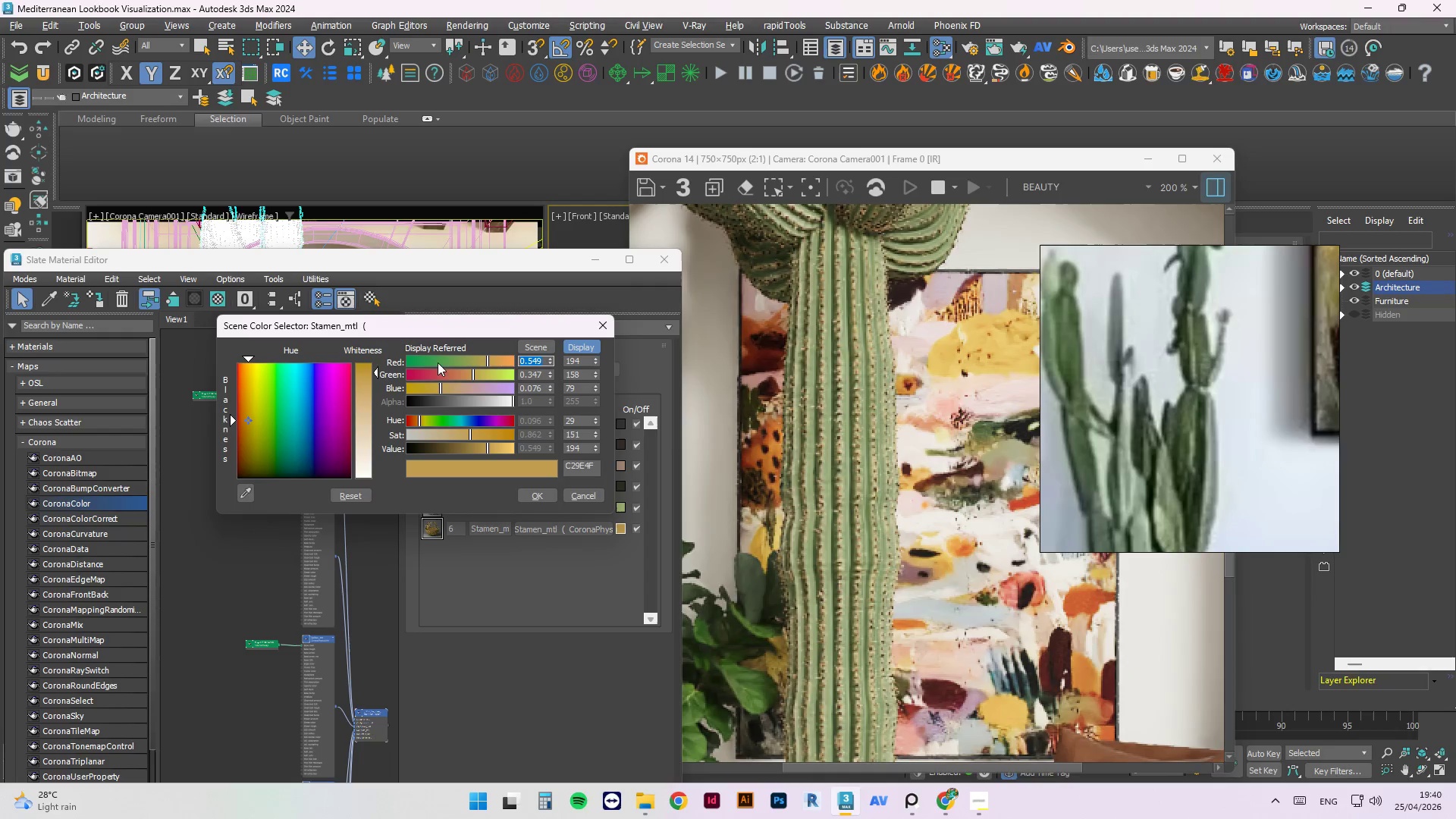 
left_click([464, 356])
 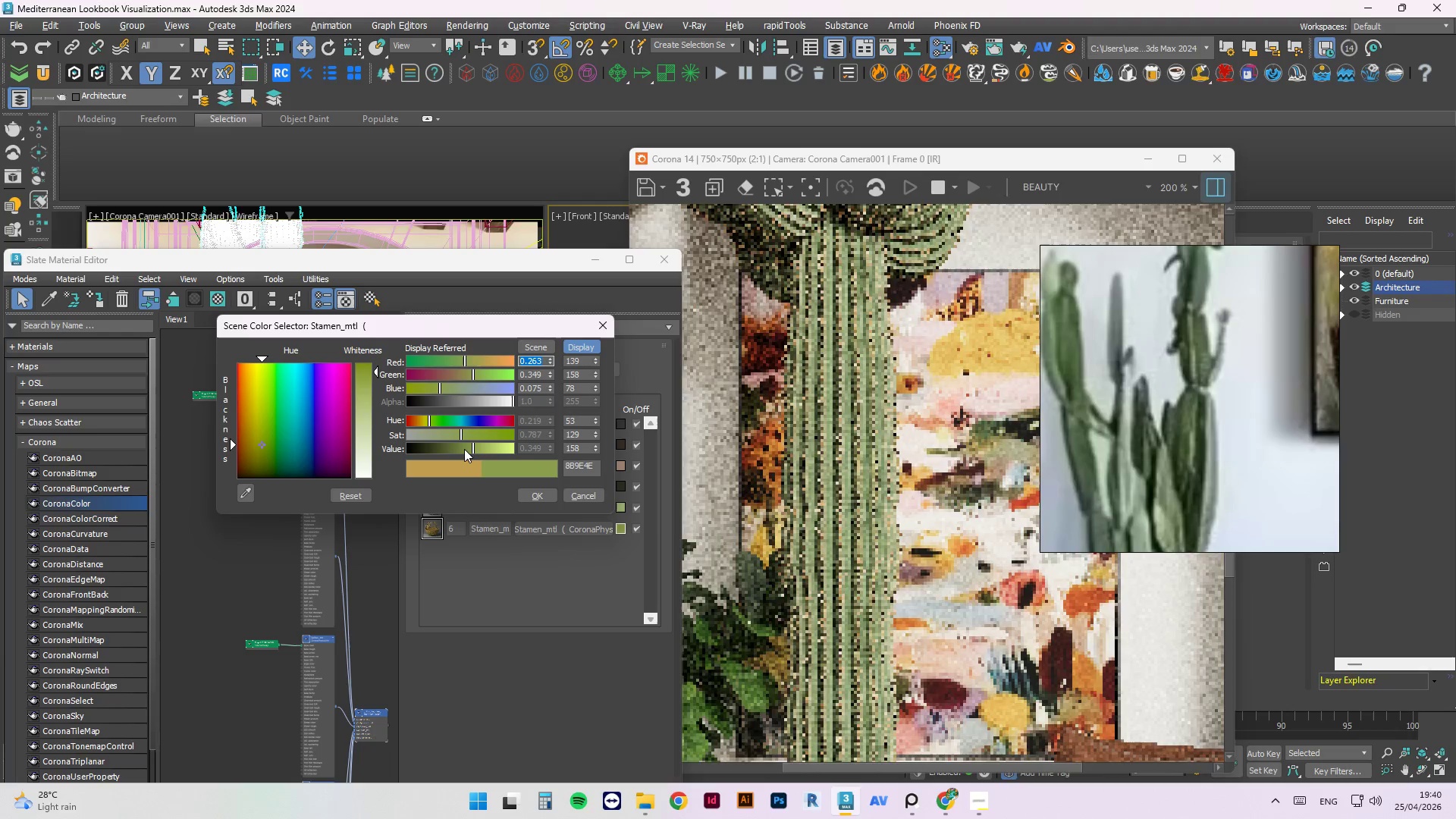 
left_click_drag(start_coordinate=[453, 444], to_coordinate=[444, 444])
 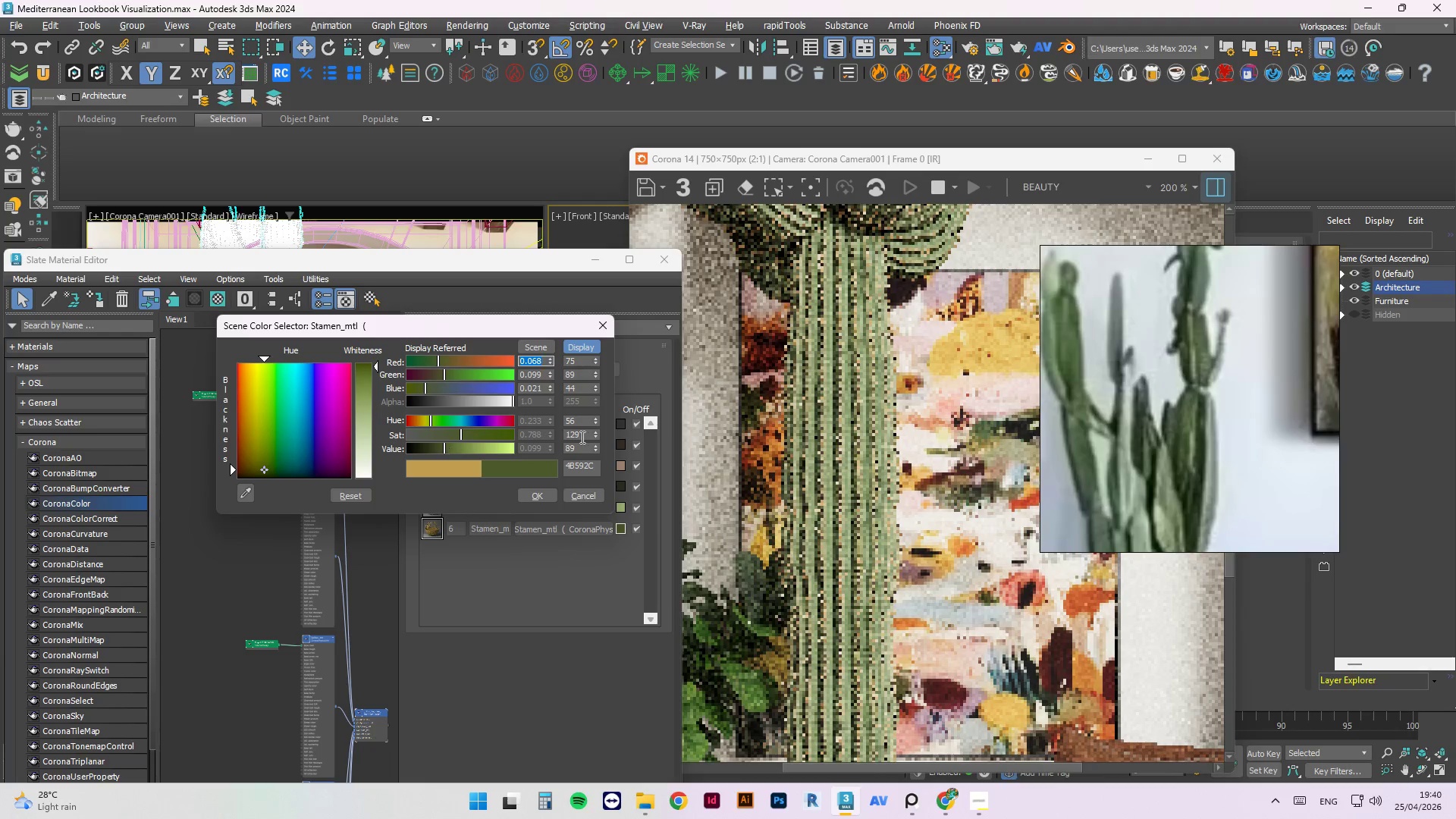 
scroll: coordinate [917, 378], scroll_direction: down, amount: 1.0
 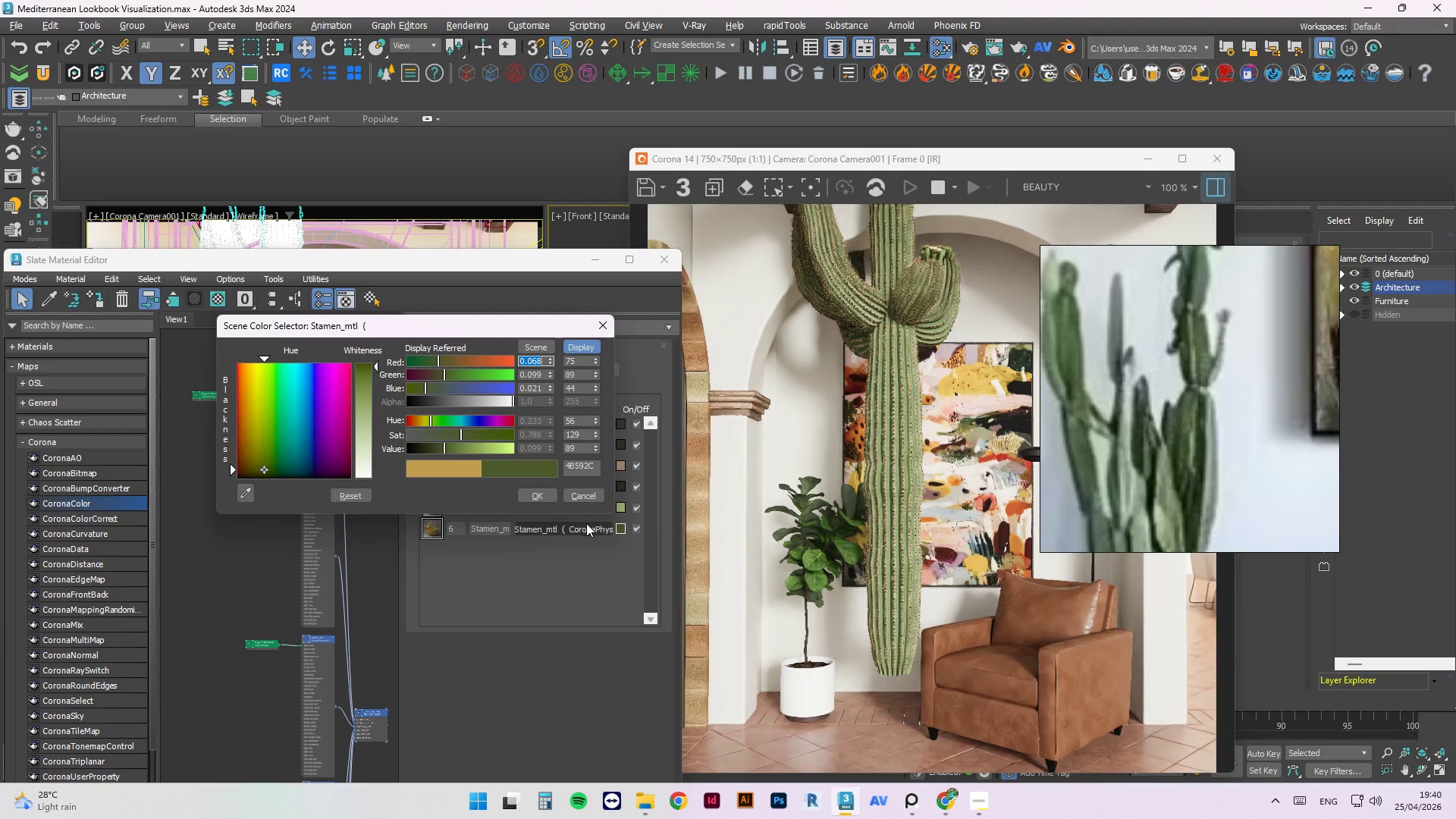 
left_click([550, 494])
 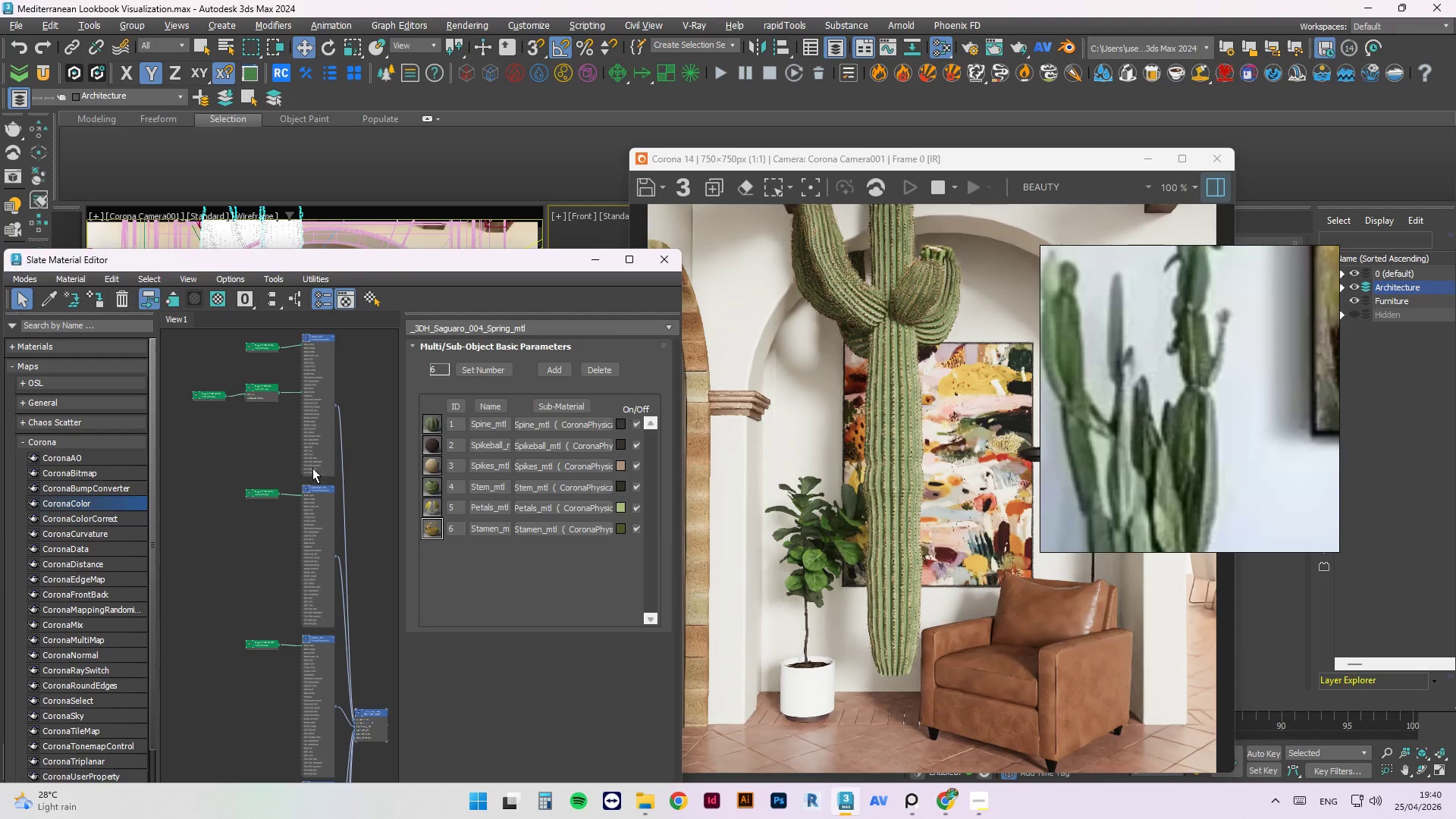 
left_click([428, 425])
 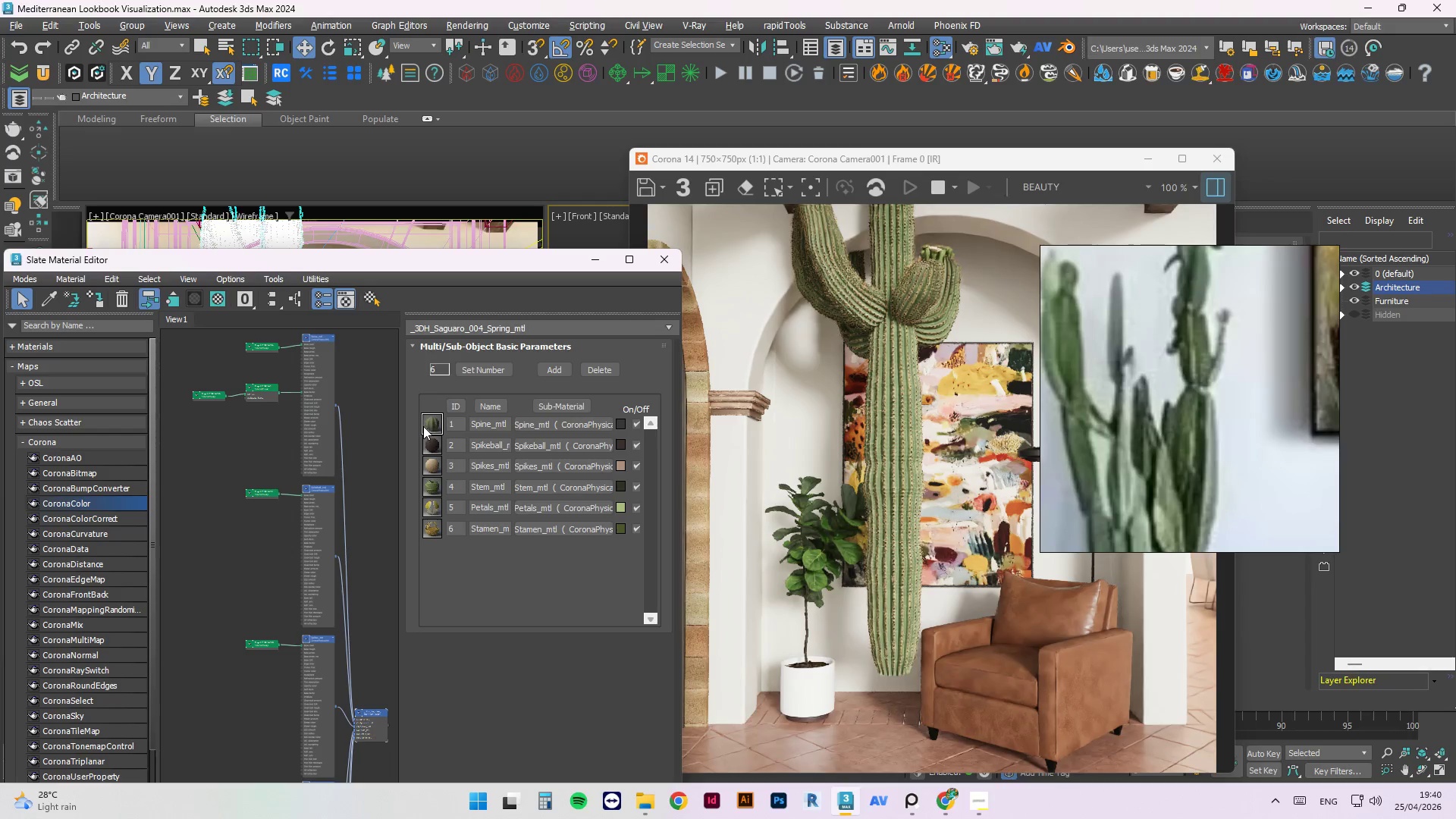 
double_click([431, 425])
 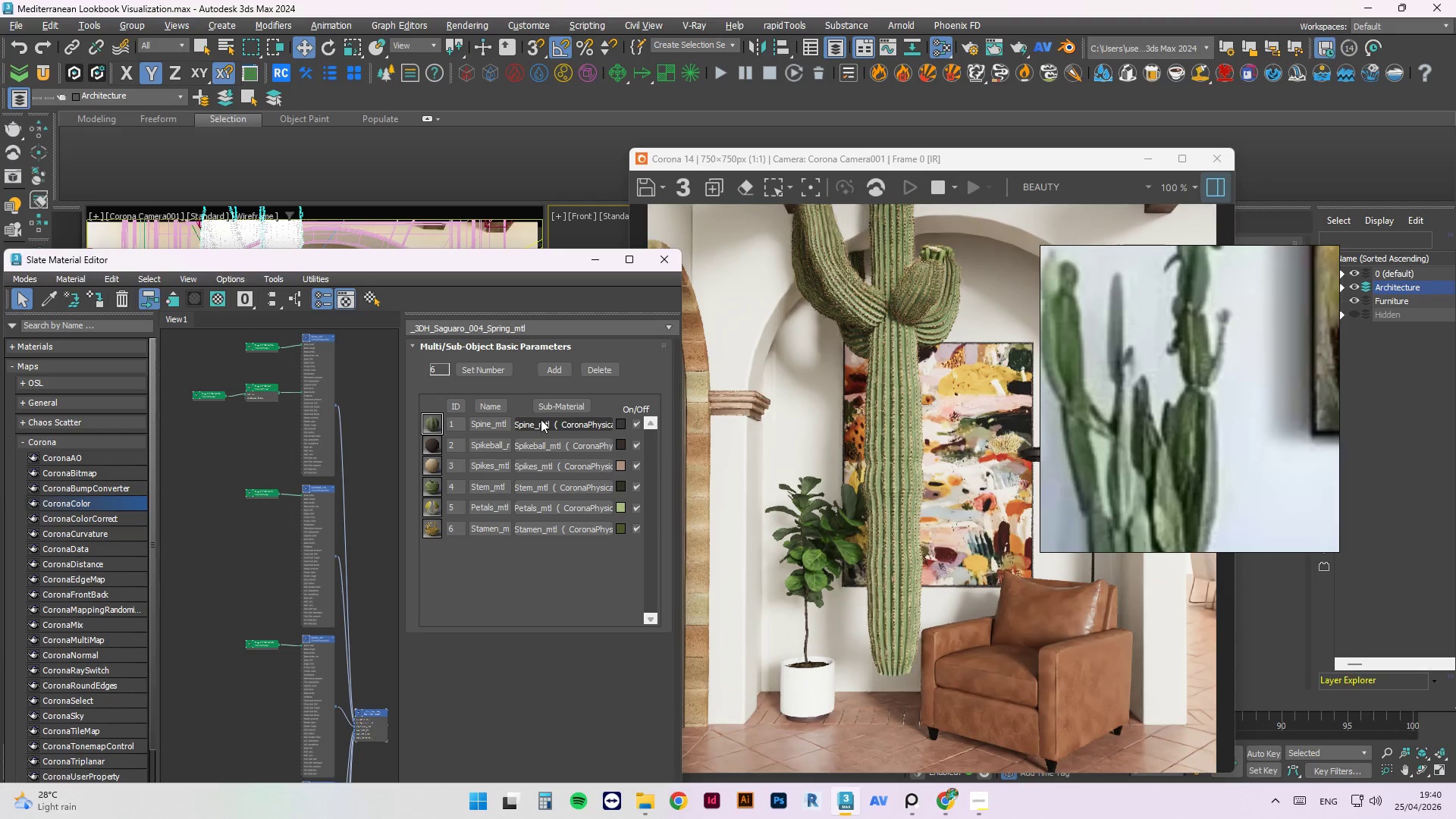 
left_click([541, 422])
 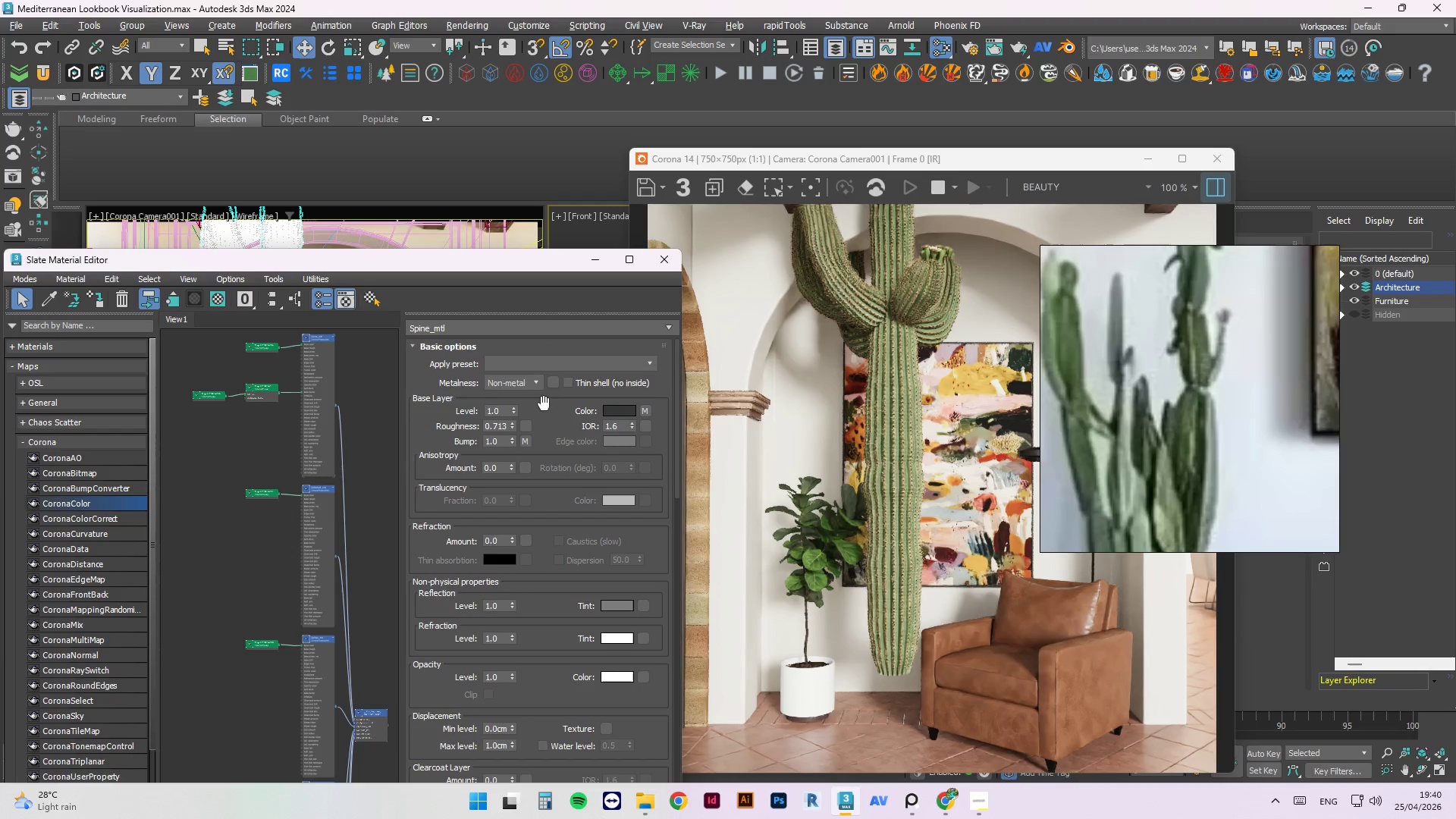 
left_click([617, 409])
 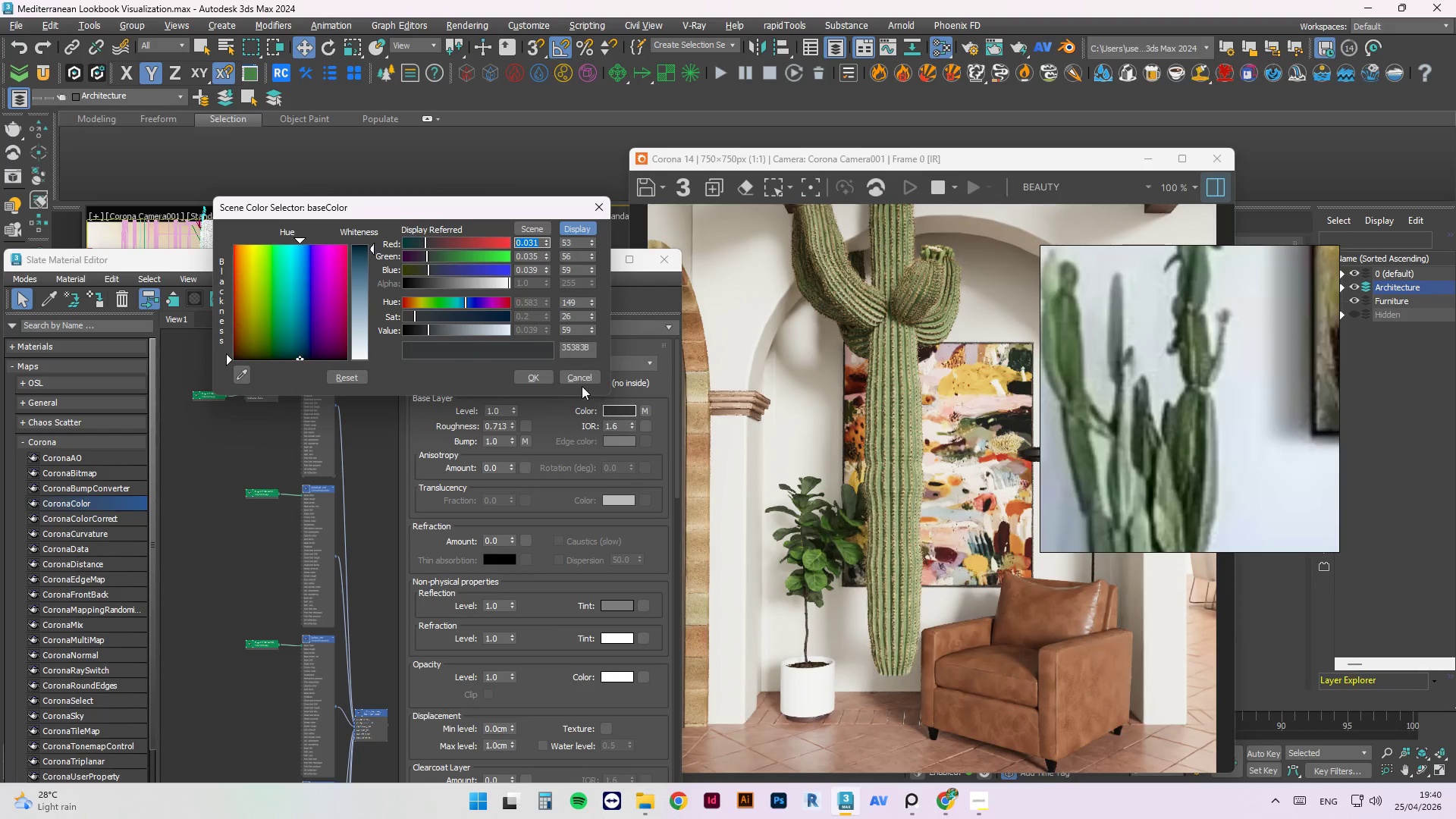 
left_click([574, 382])
 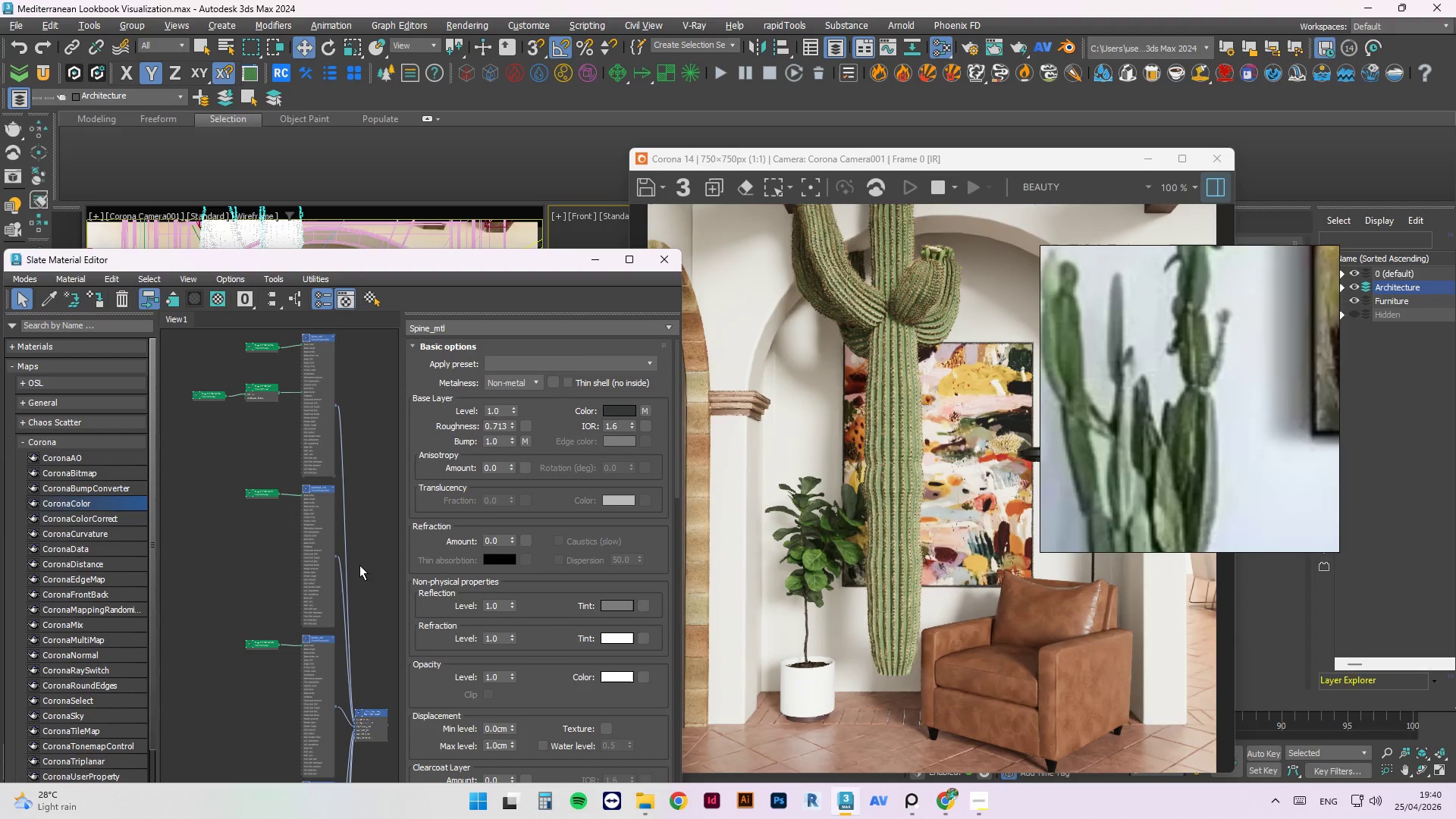 
scroll: coordinate [340, 491], scroll_direction: down, amount: 2.0
 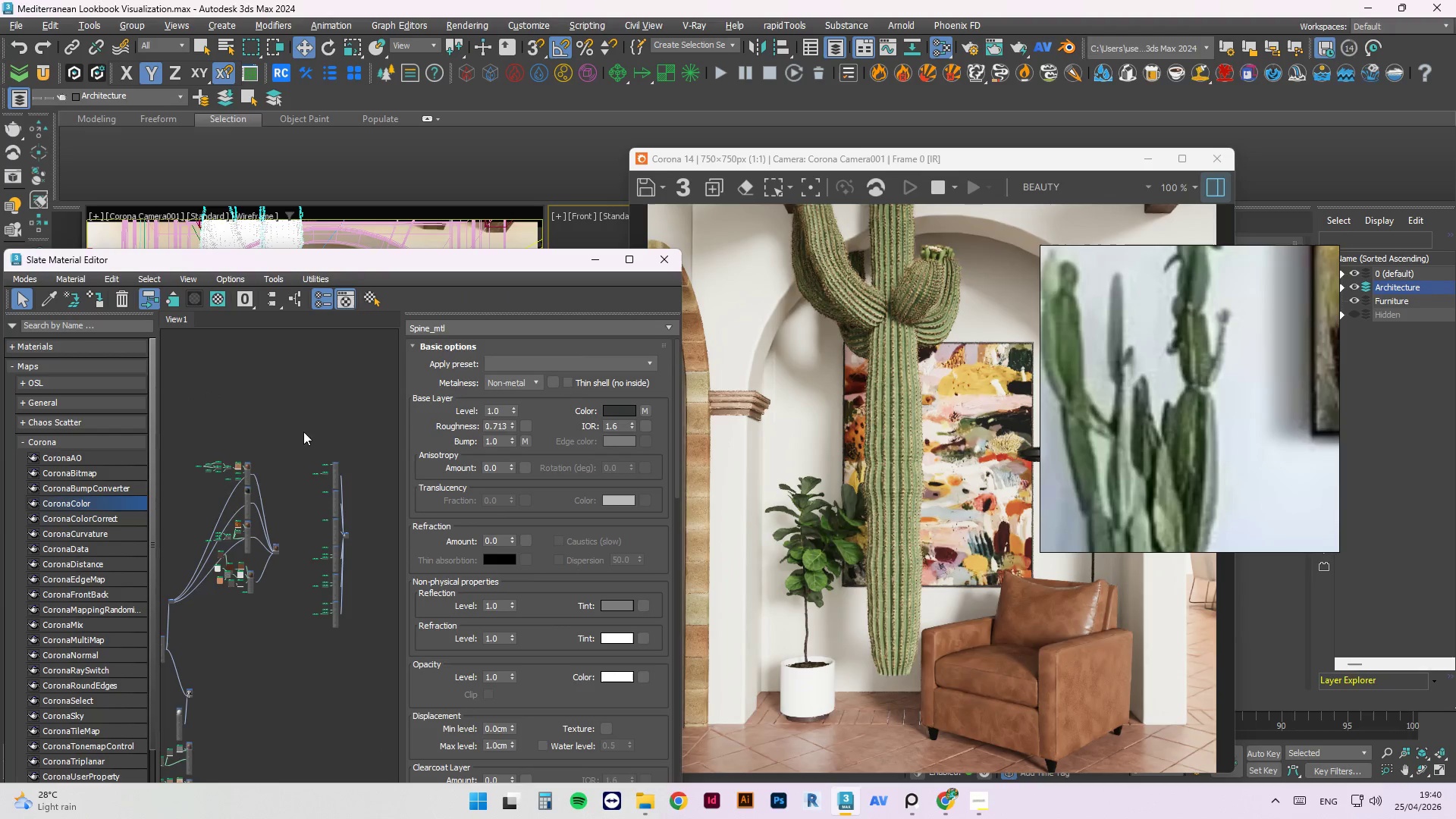 
scroll: coordinate [380, 550], scroll_direction: up, amount: 5.0
 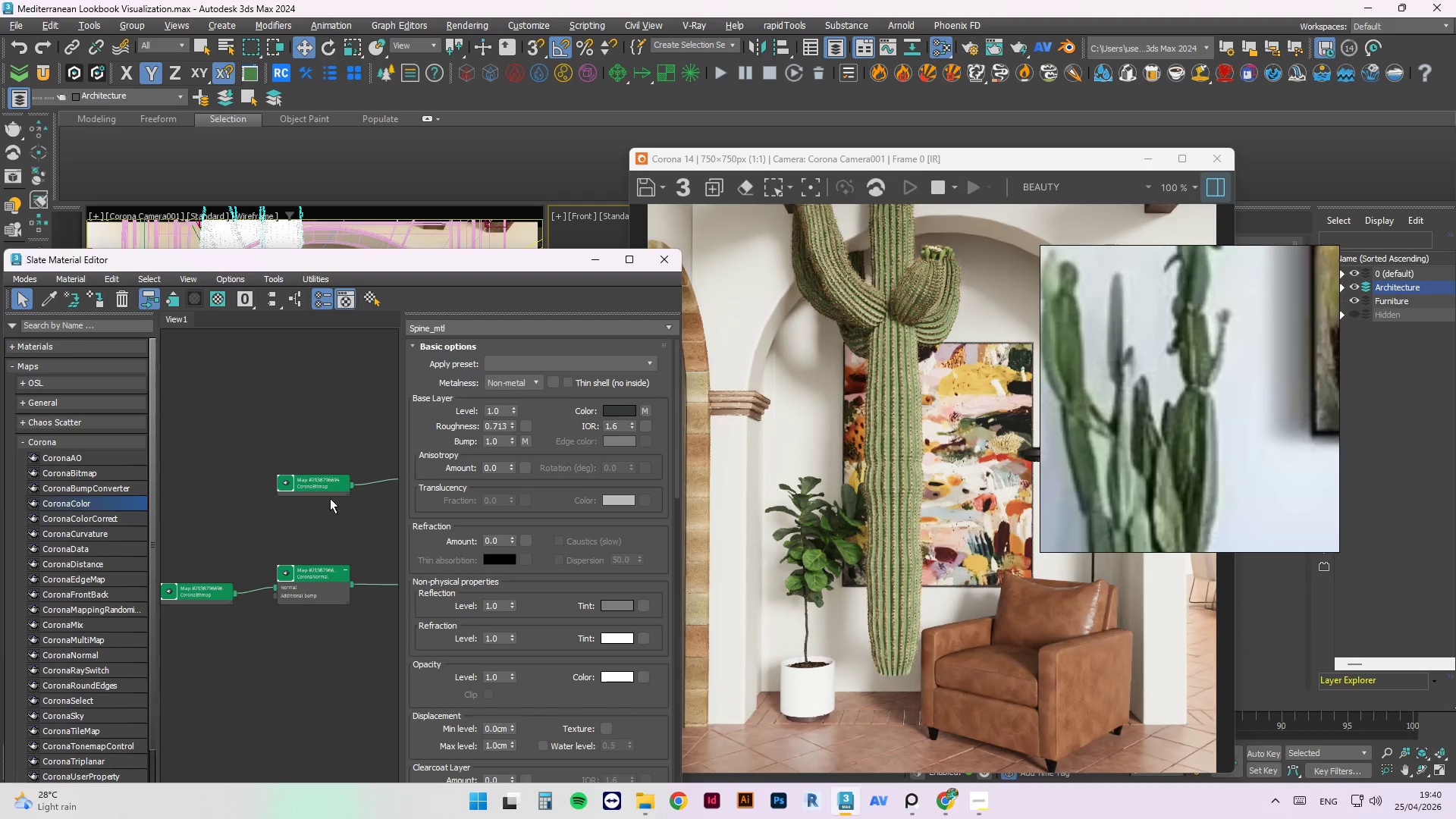 
left_click_drag(start_coordinate=[319, 486], to_coordinate=[224, 473])
 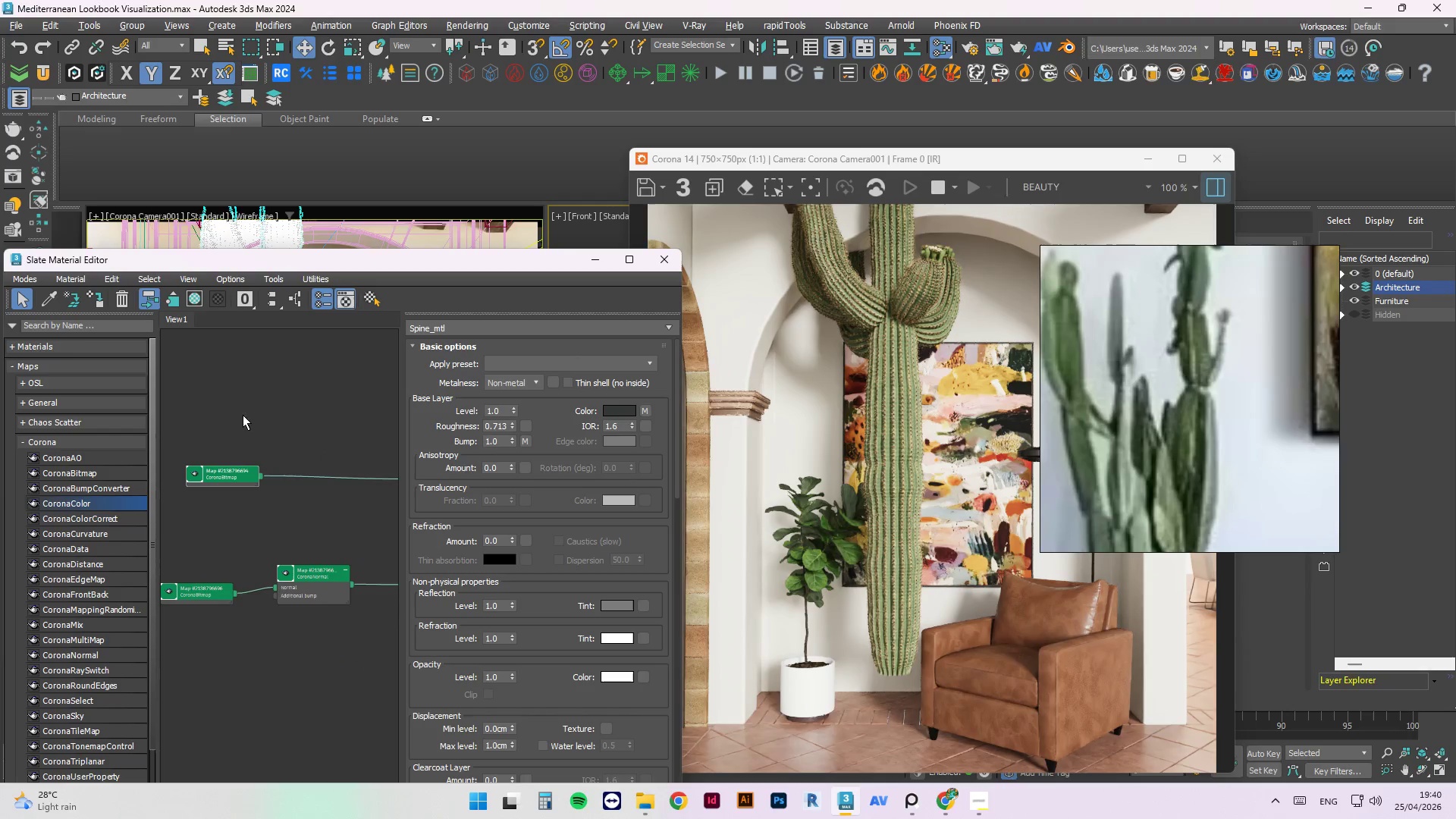 
right_click([246, 404])
 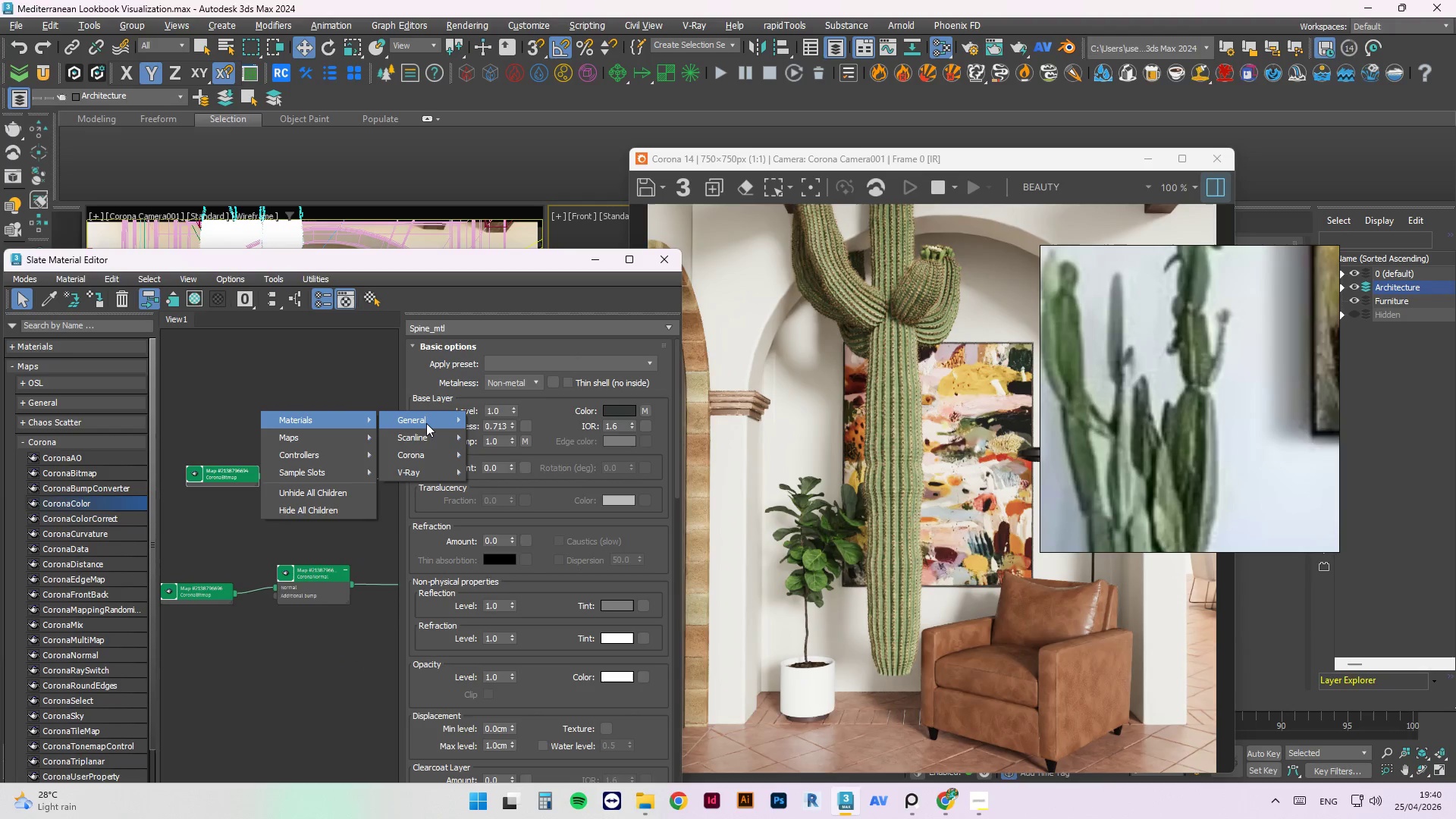 
wait(5.75)
 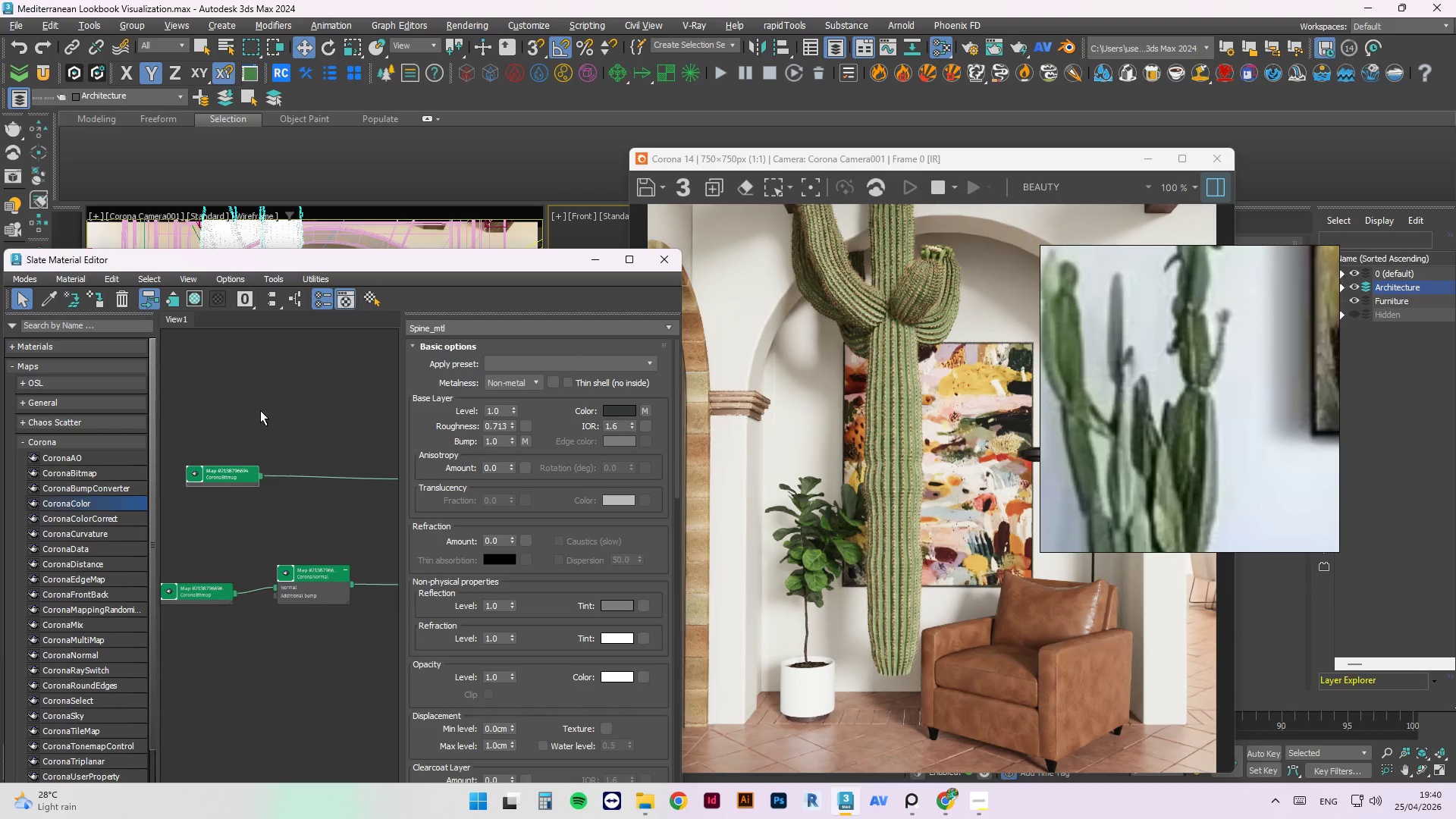 
mouse_move([384, 450])
 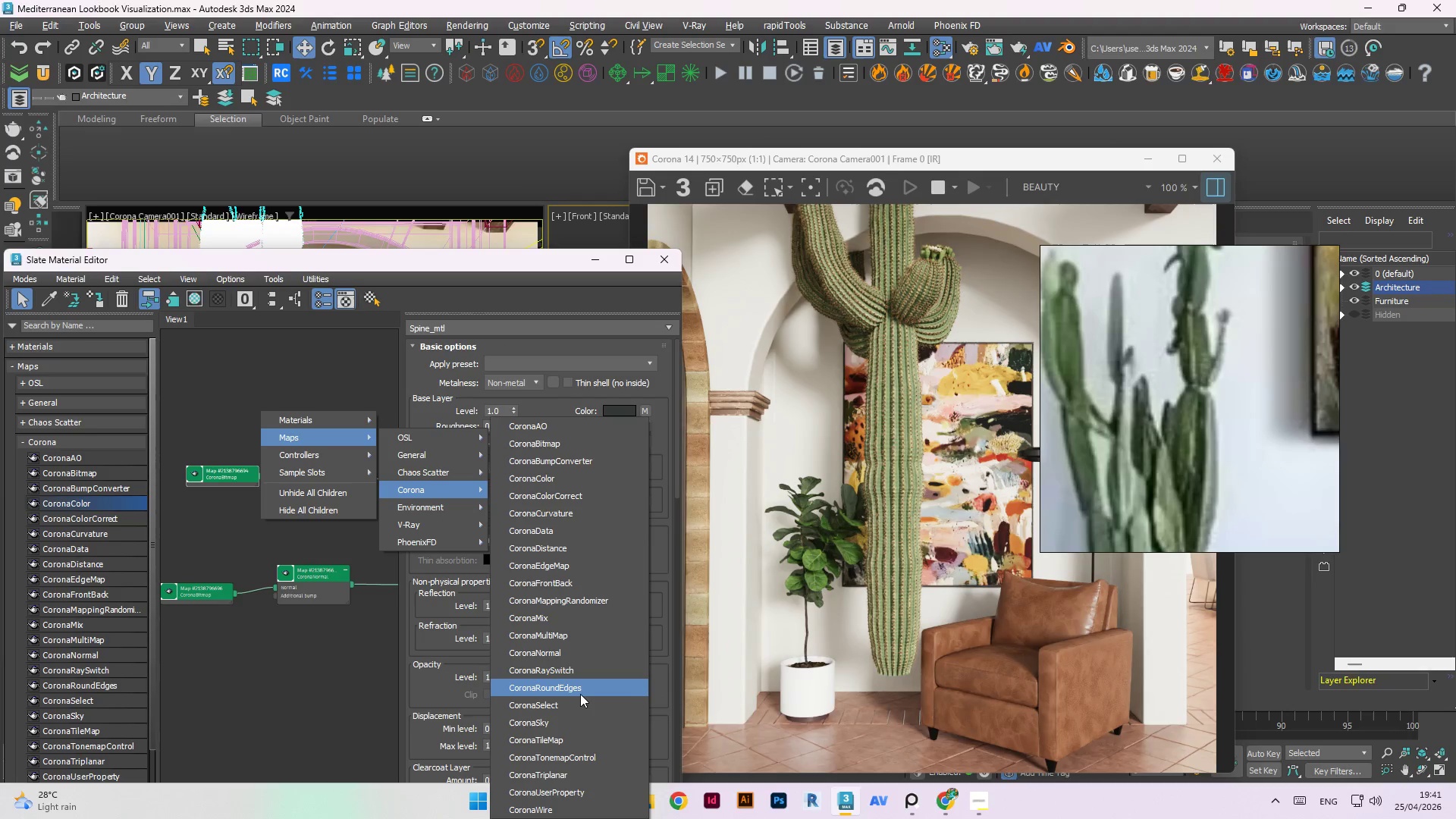 
wait(13.11)
 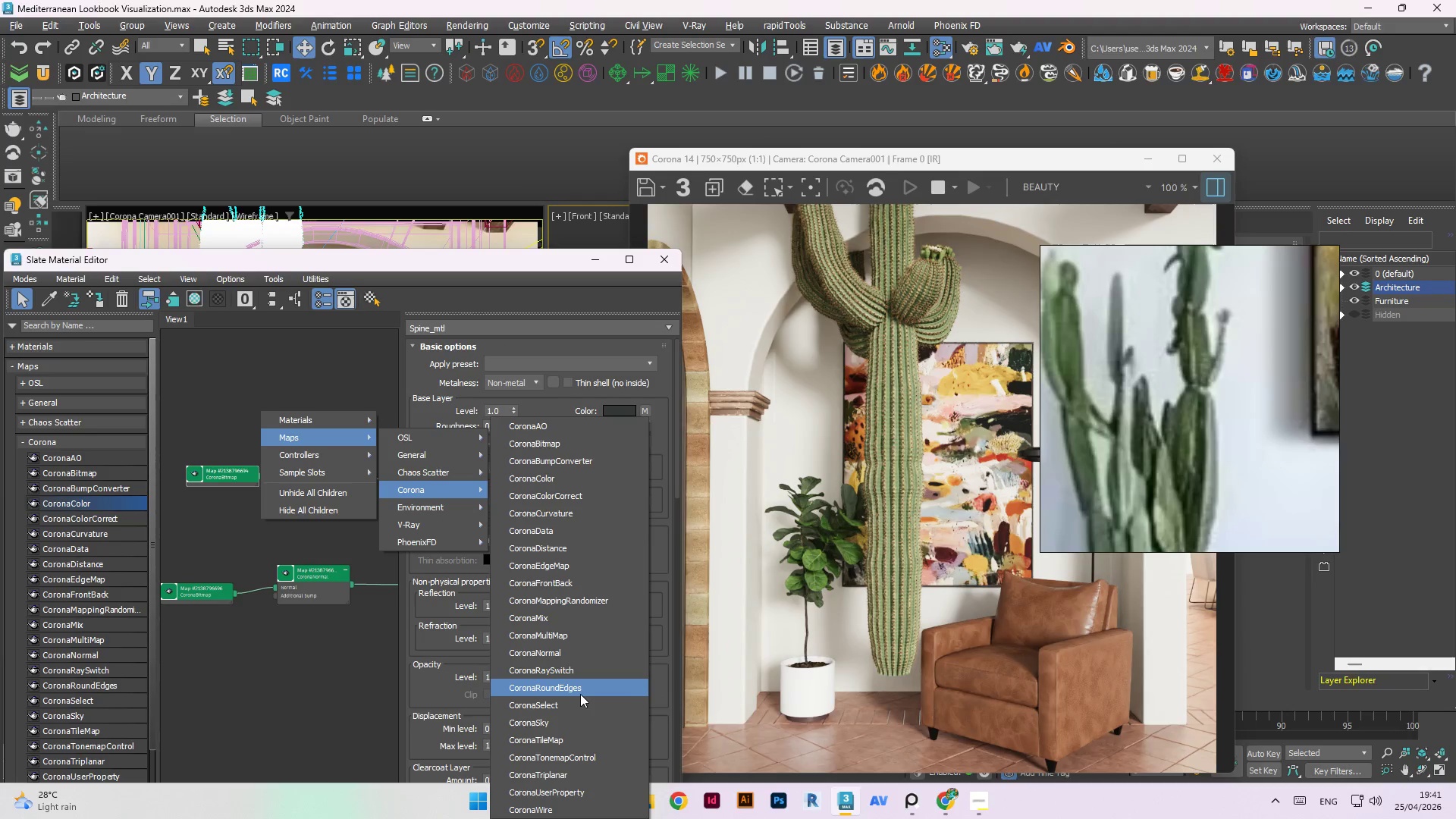 
left_click([544, 206])
 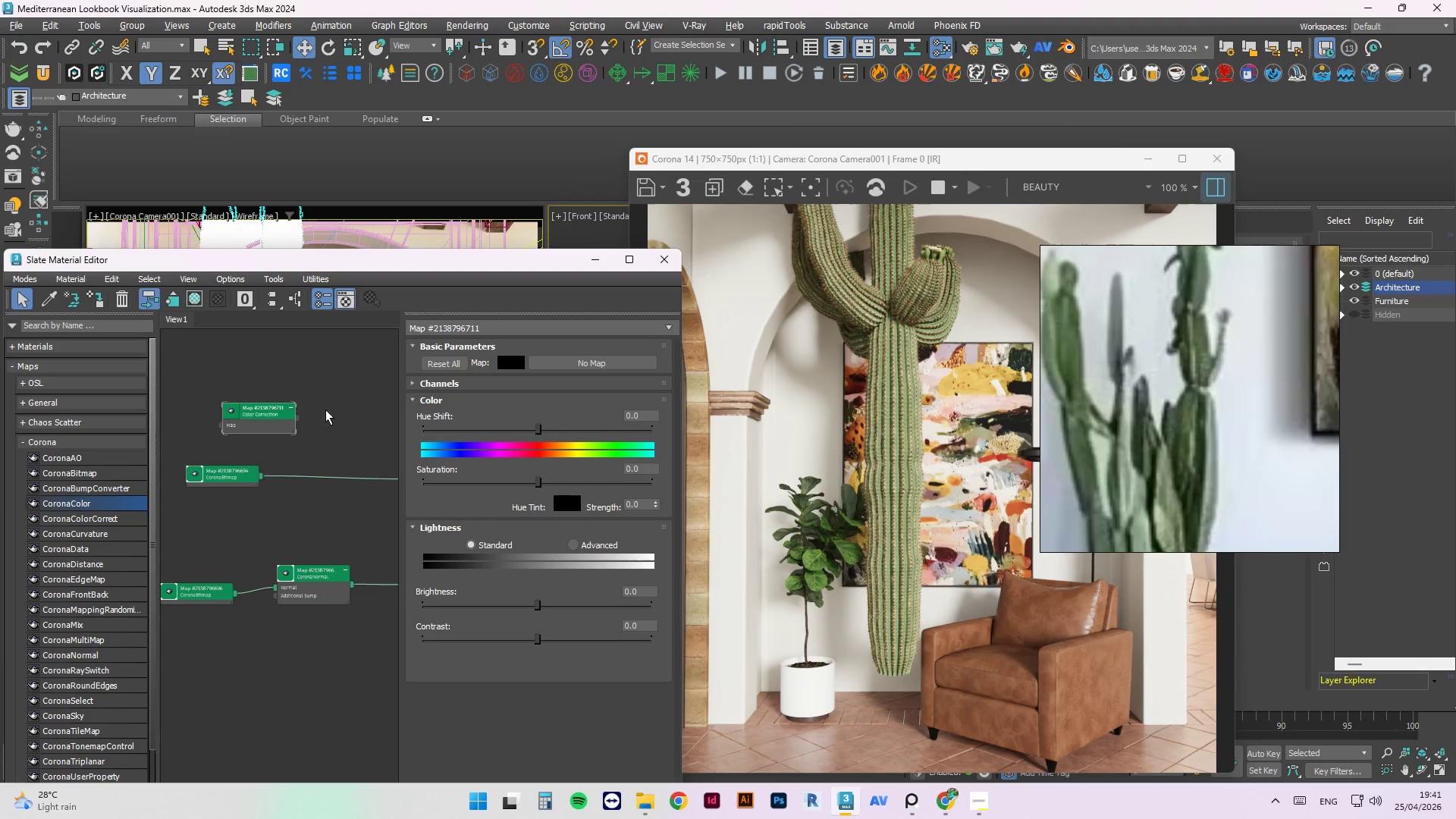 
left_click_drag(start_coordinate=[297, 418], to_coordinate=[356, 479])
 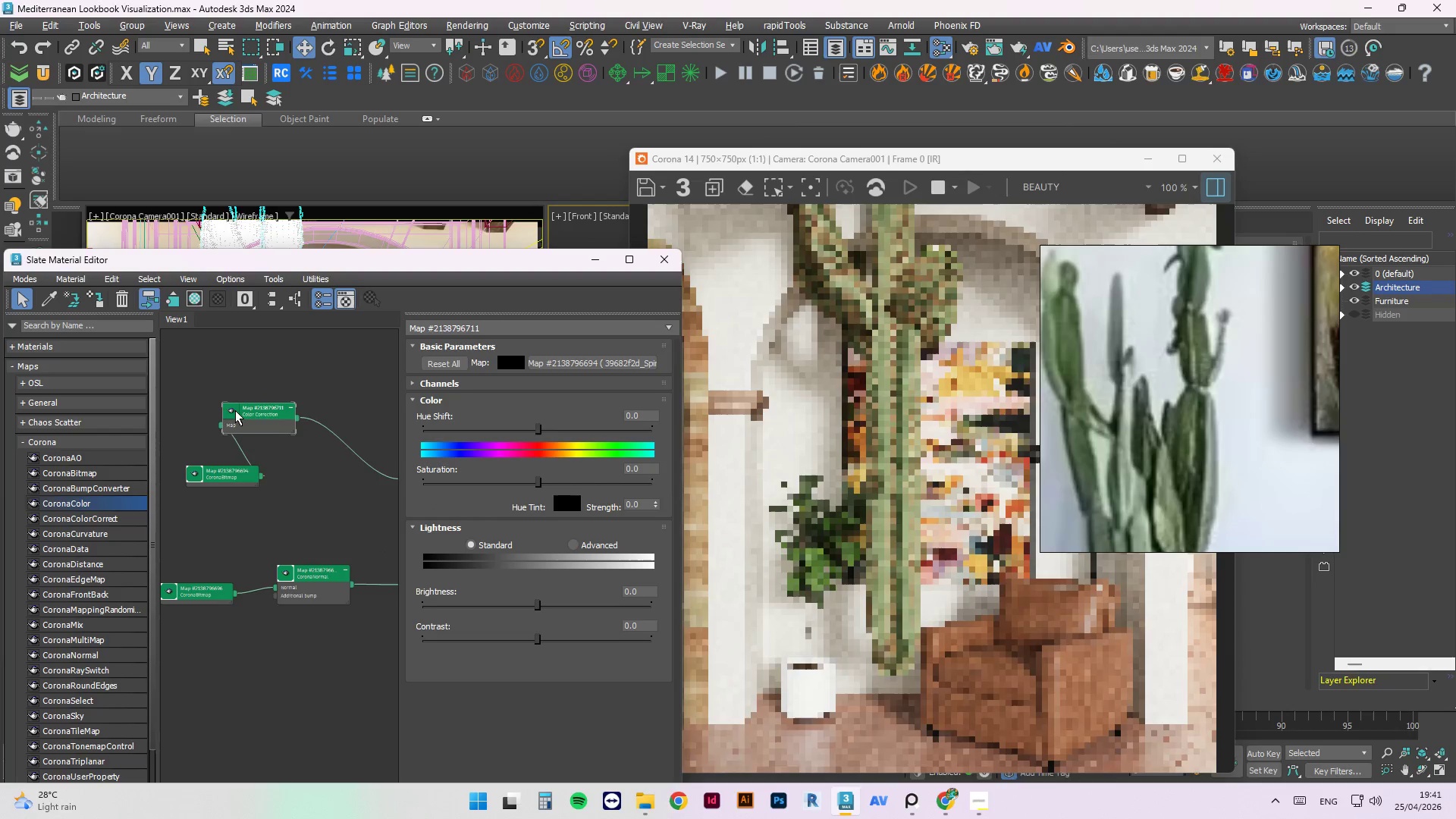 
double_click([235, 410])
 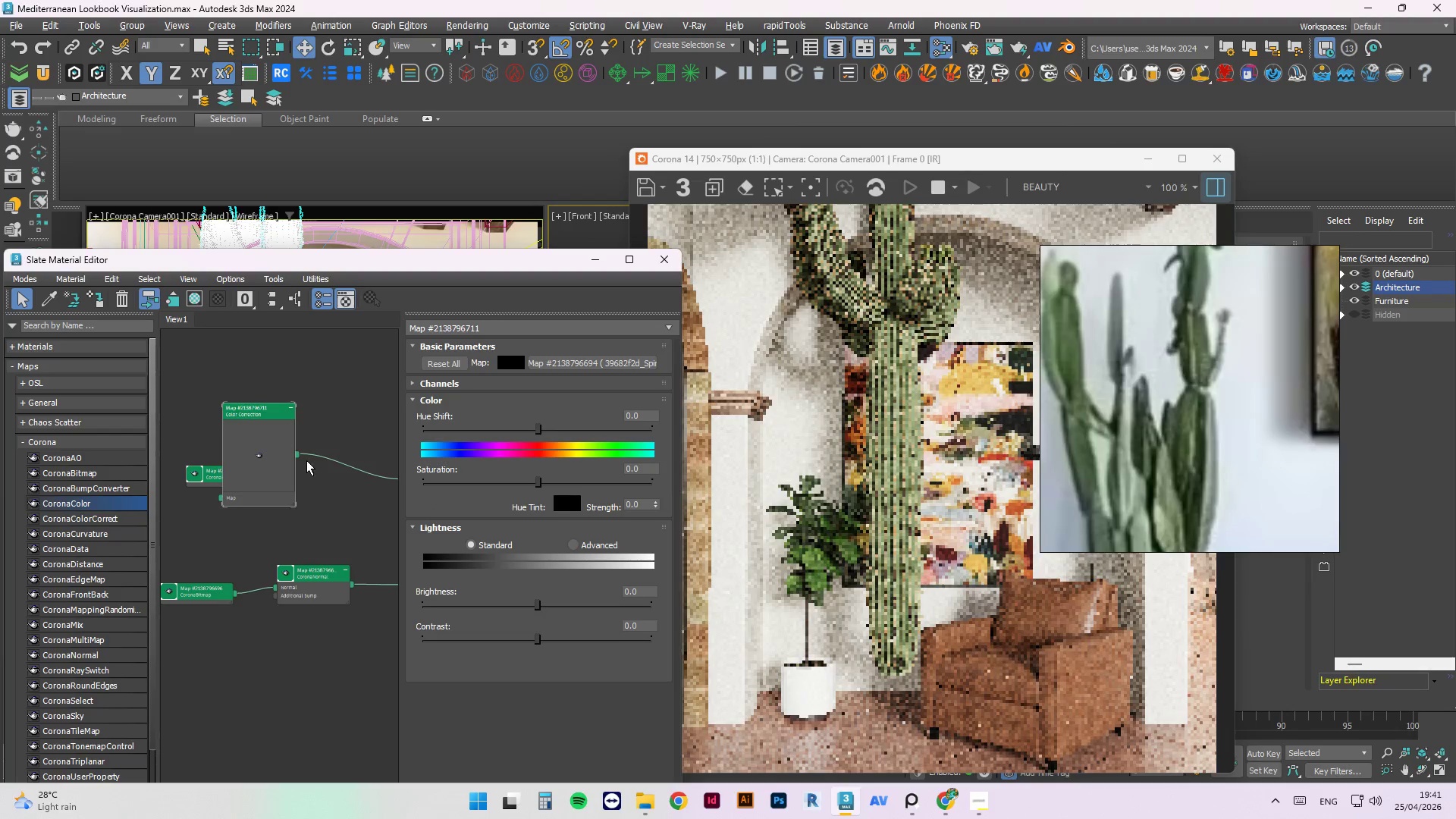 
right_click([306, 461])
 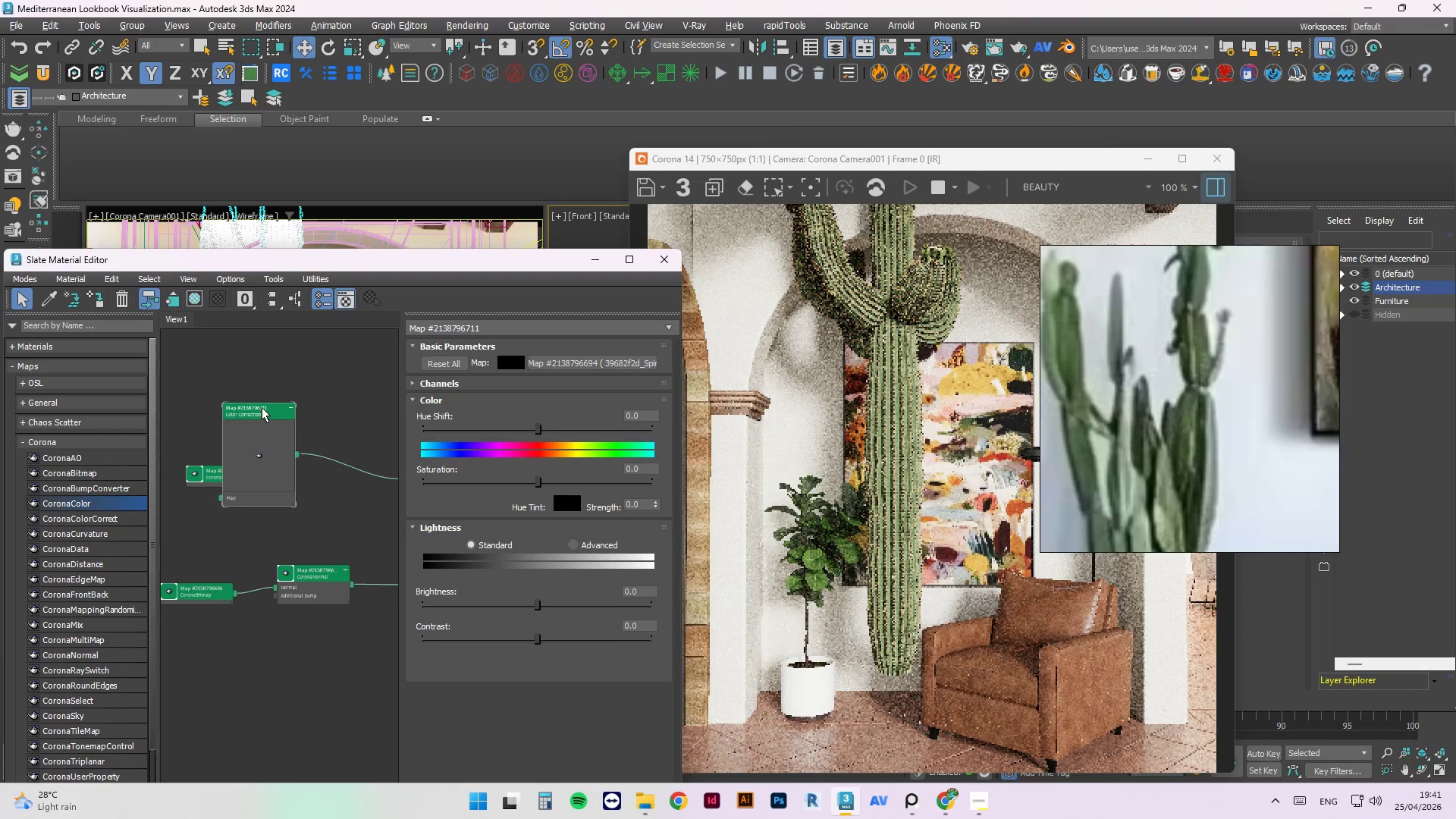 
double_click([267, 439])
 